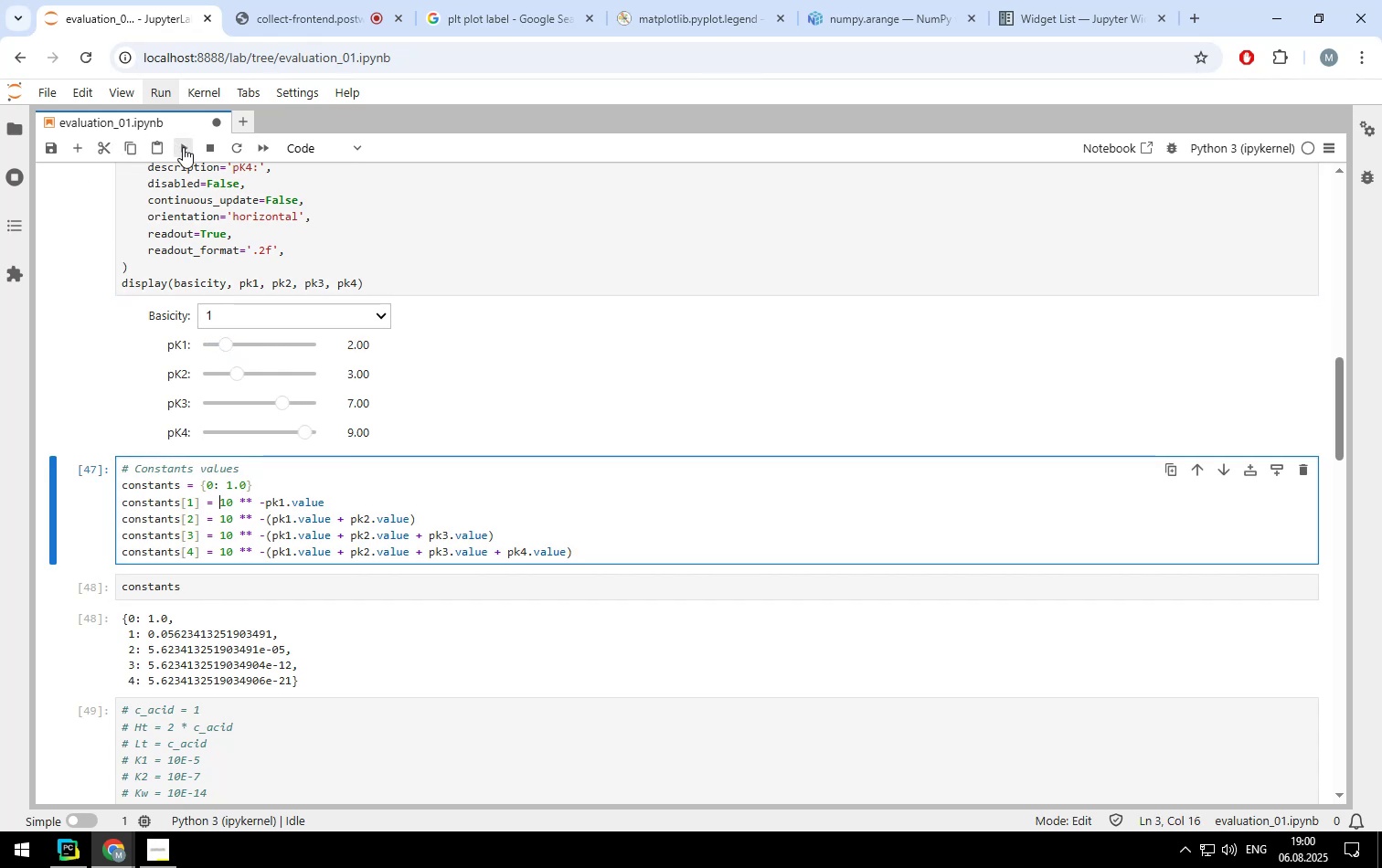 
double_click([183, 147])
 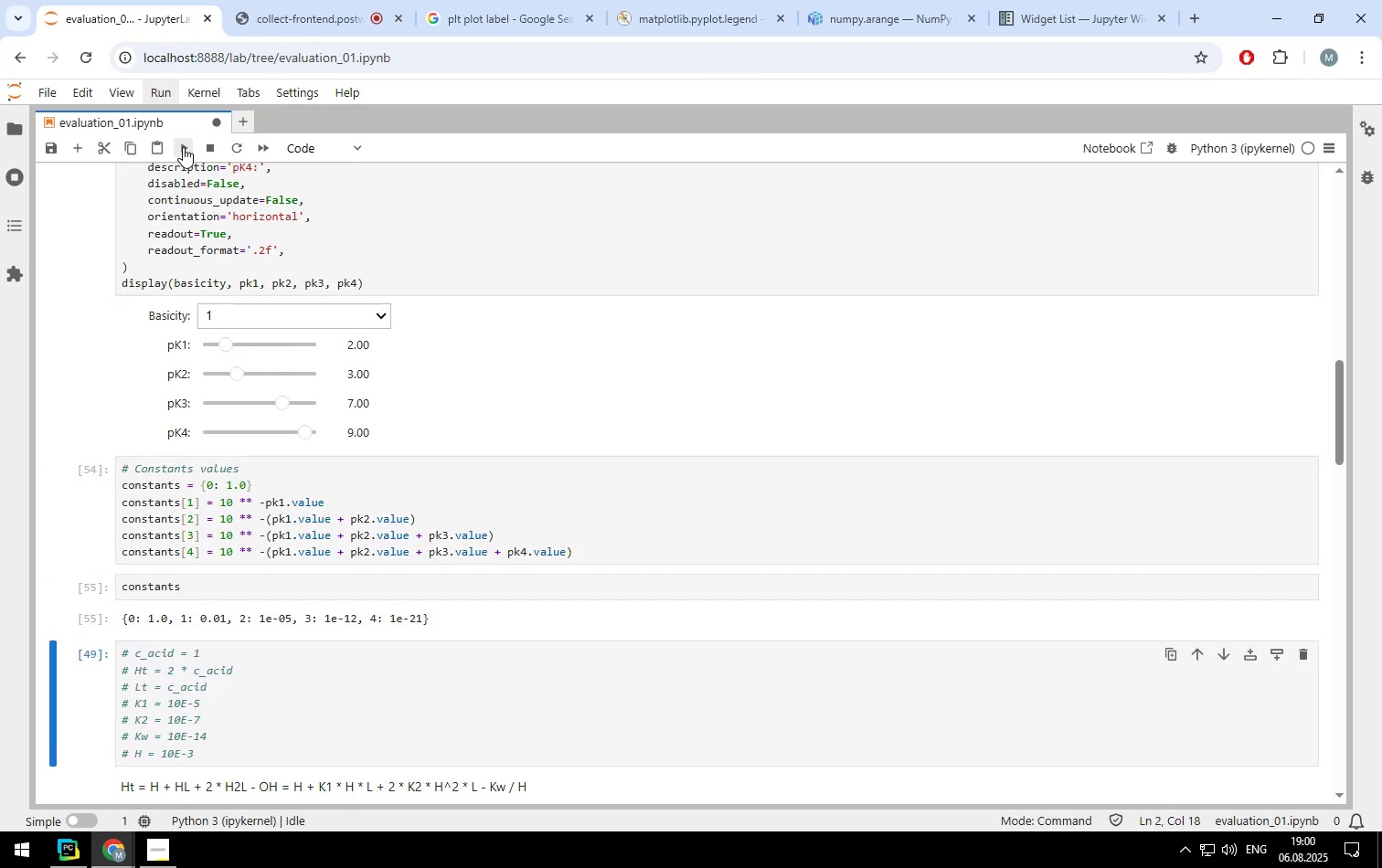 
triple_click([183, 147])
 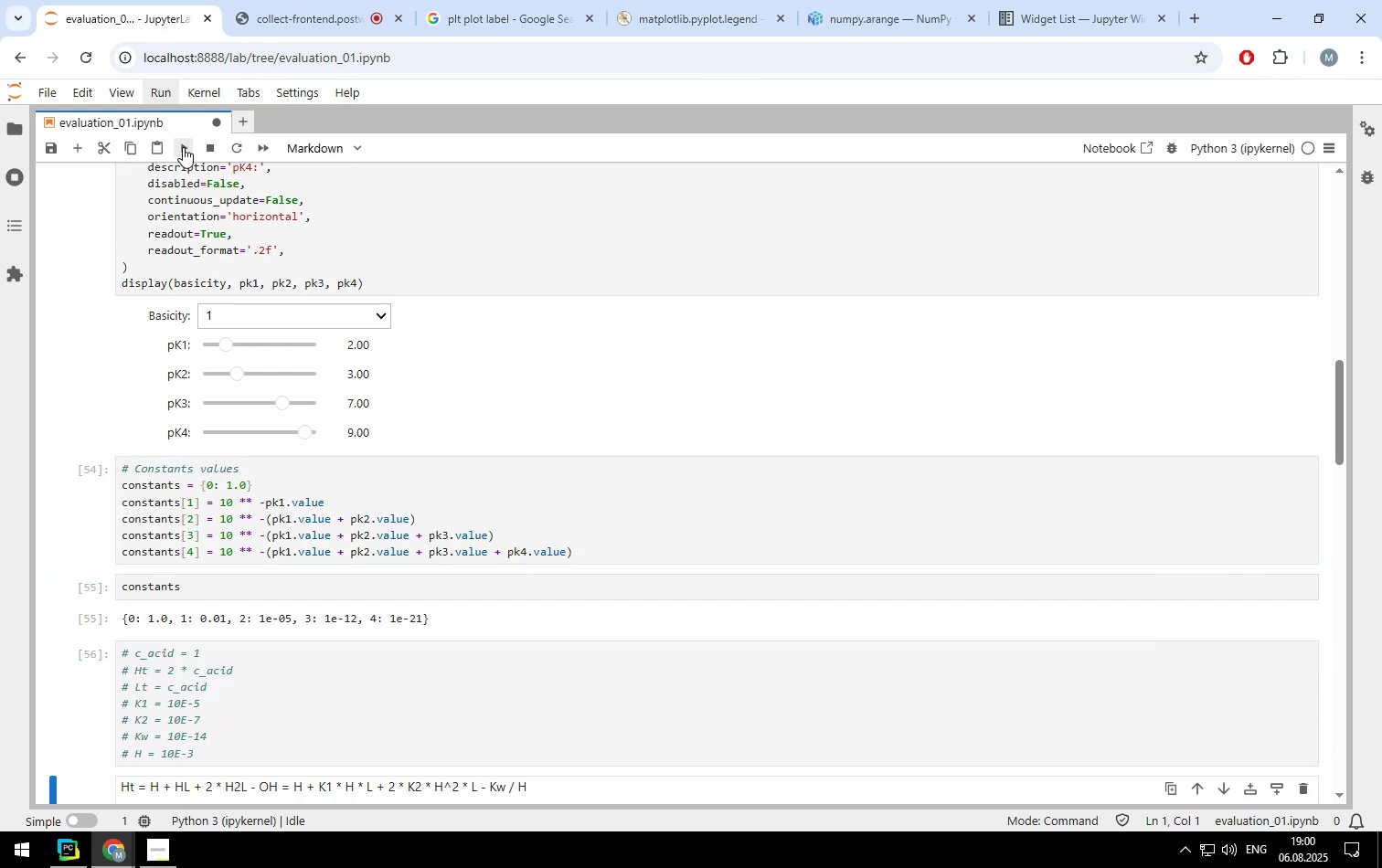 
triple_click([183, 147])
 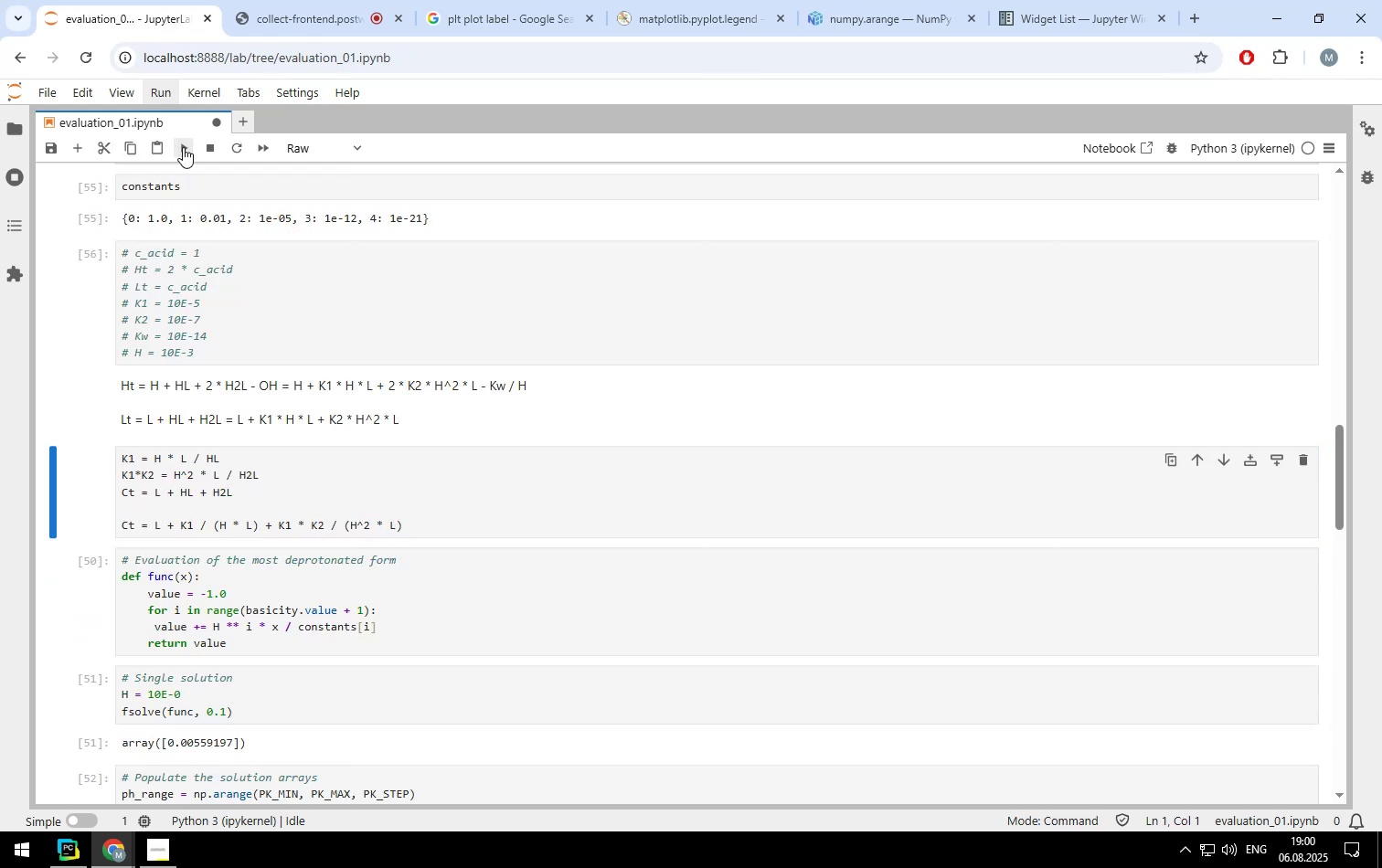 
triple_click([183, 147])
 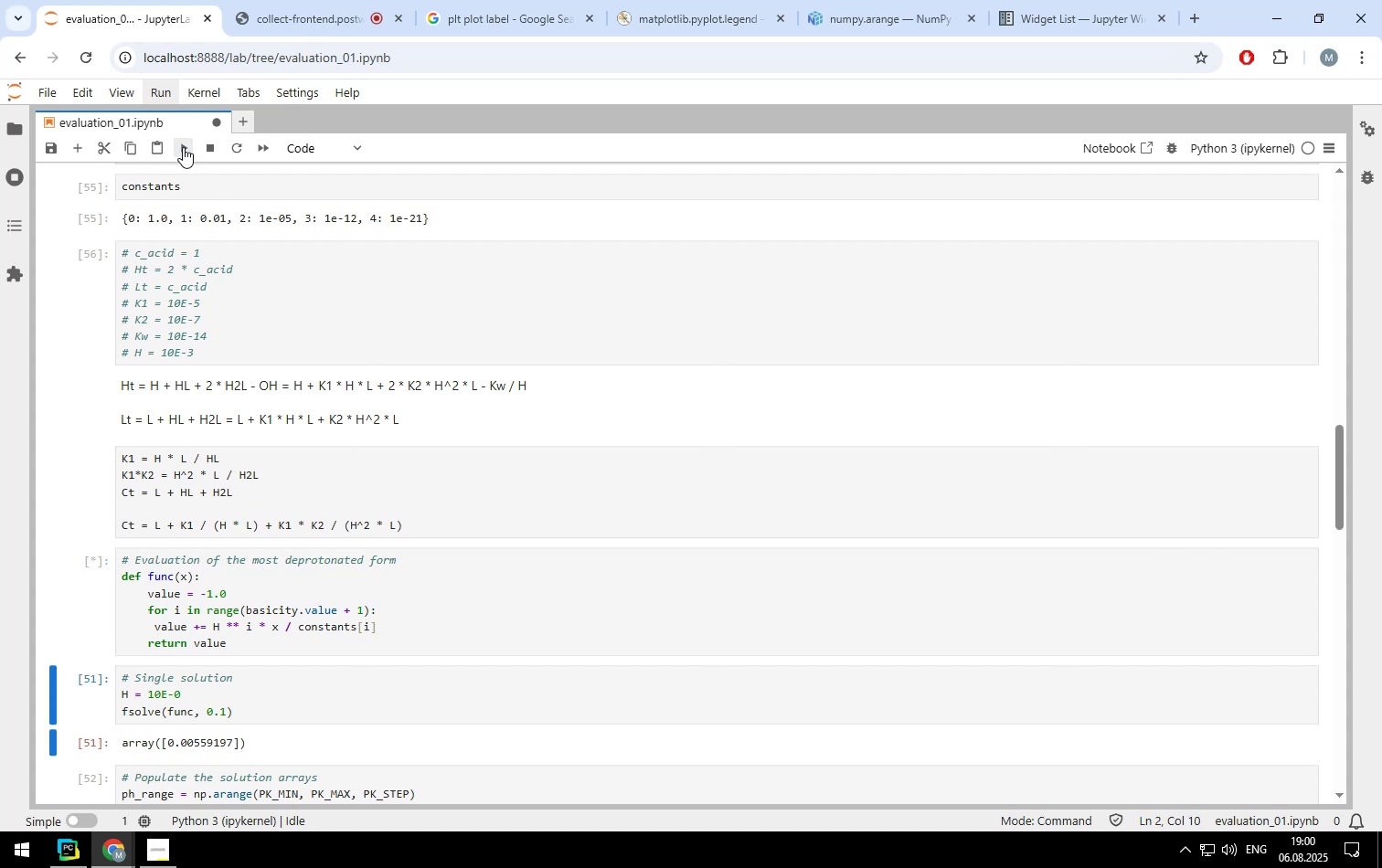 
triple_click([183, 147])
 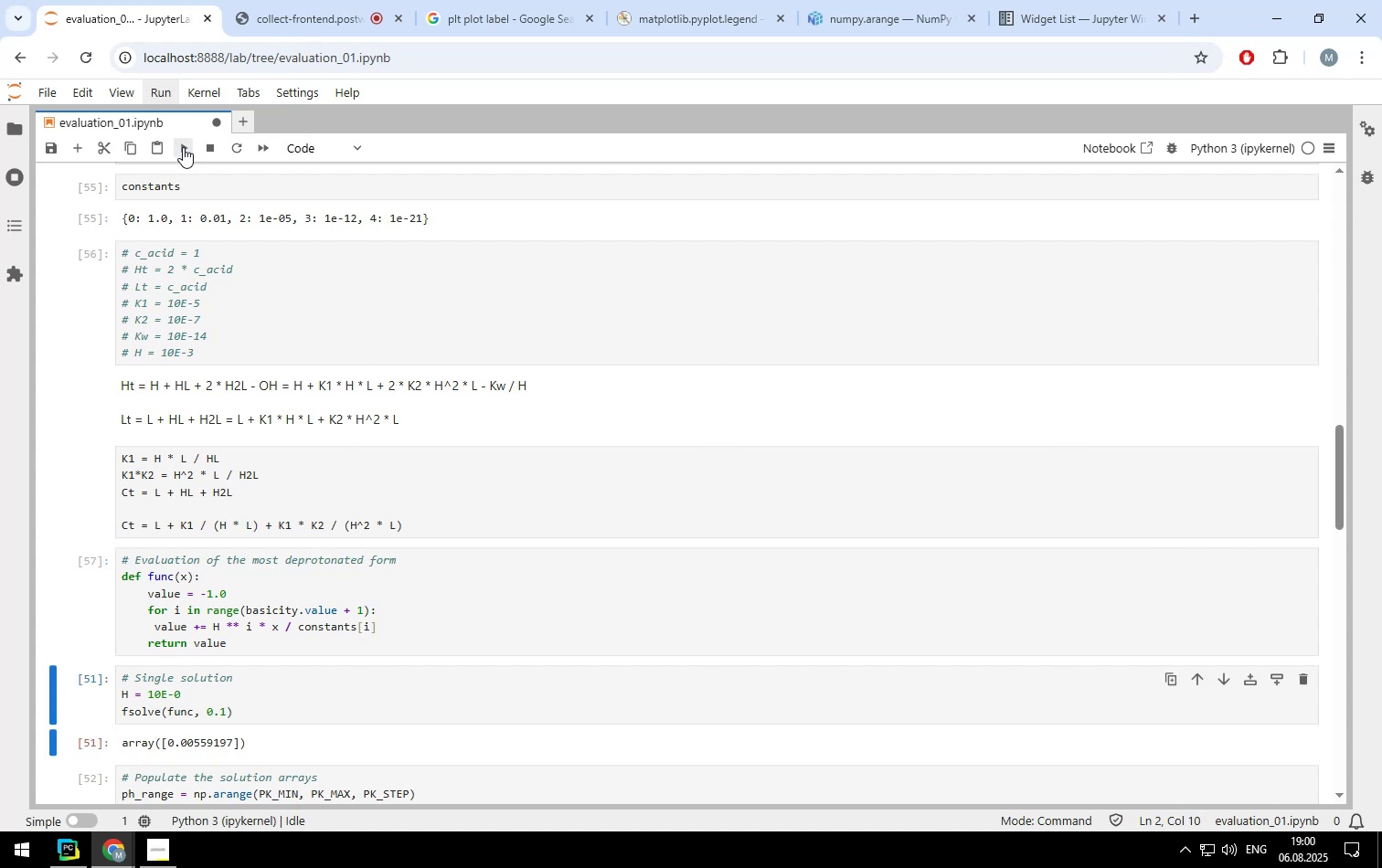 
triple_click([183, 147])
 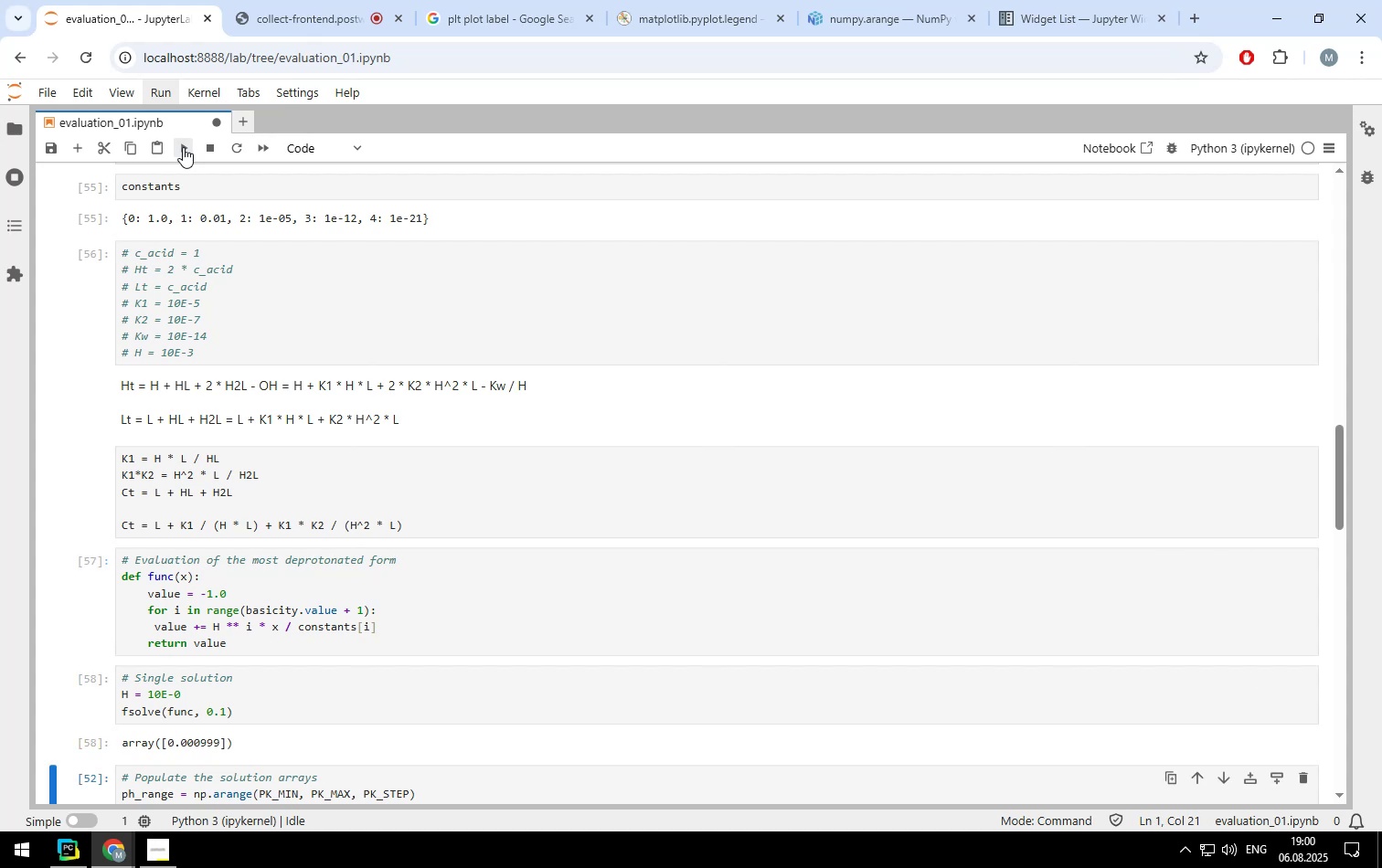 
triple_click([183, 147])
 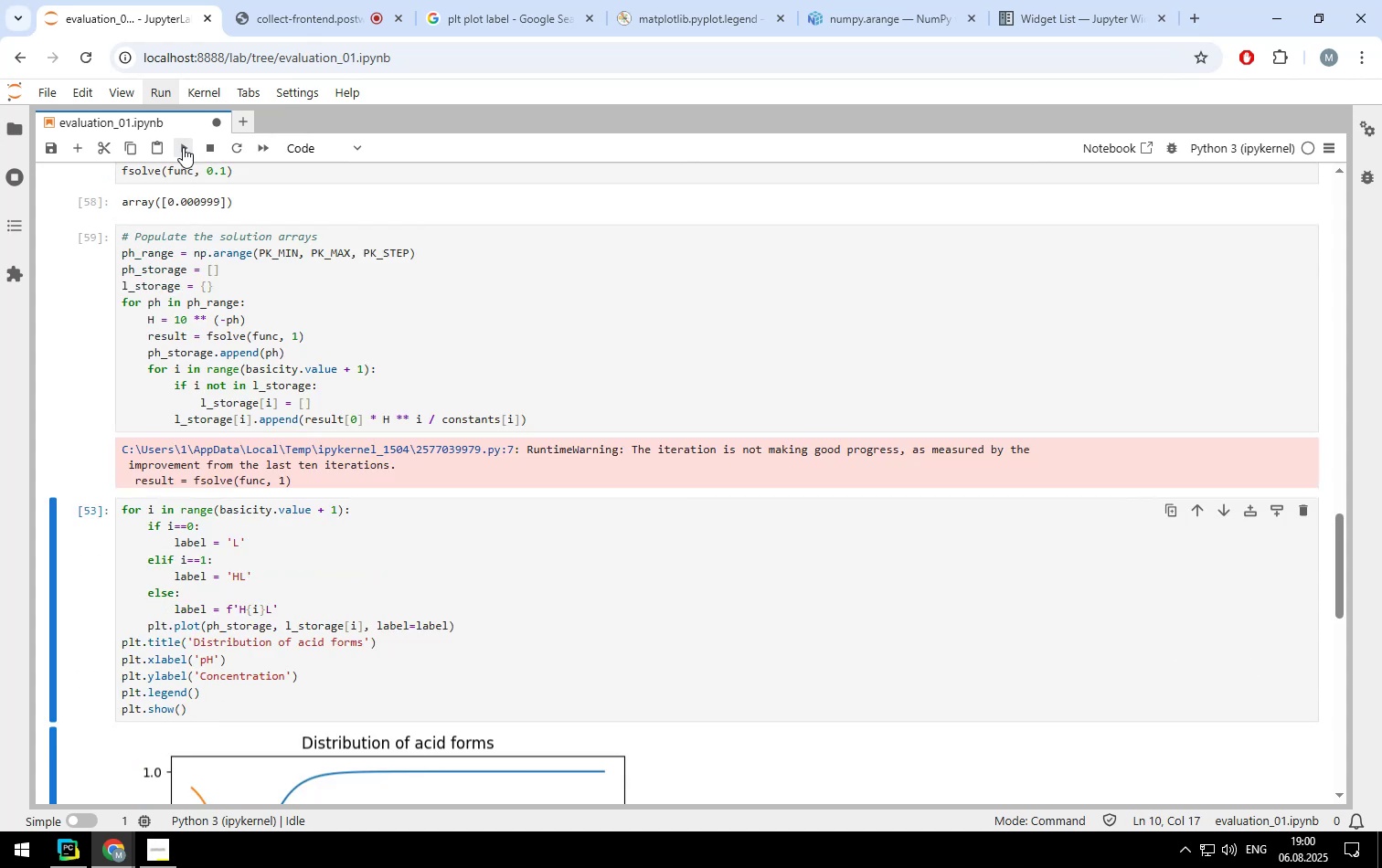 
left_click([183, 147])
 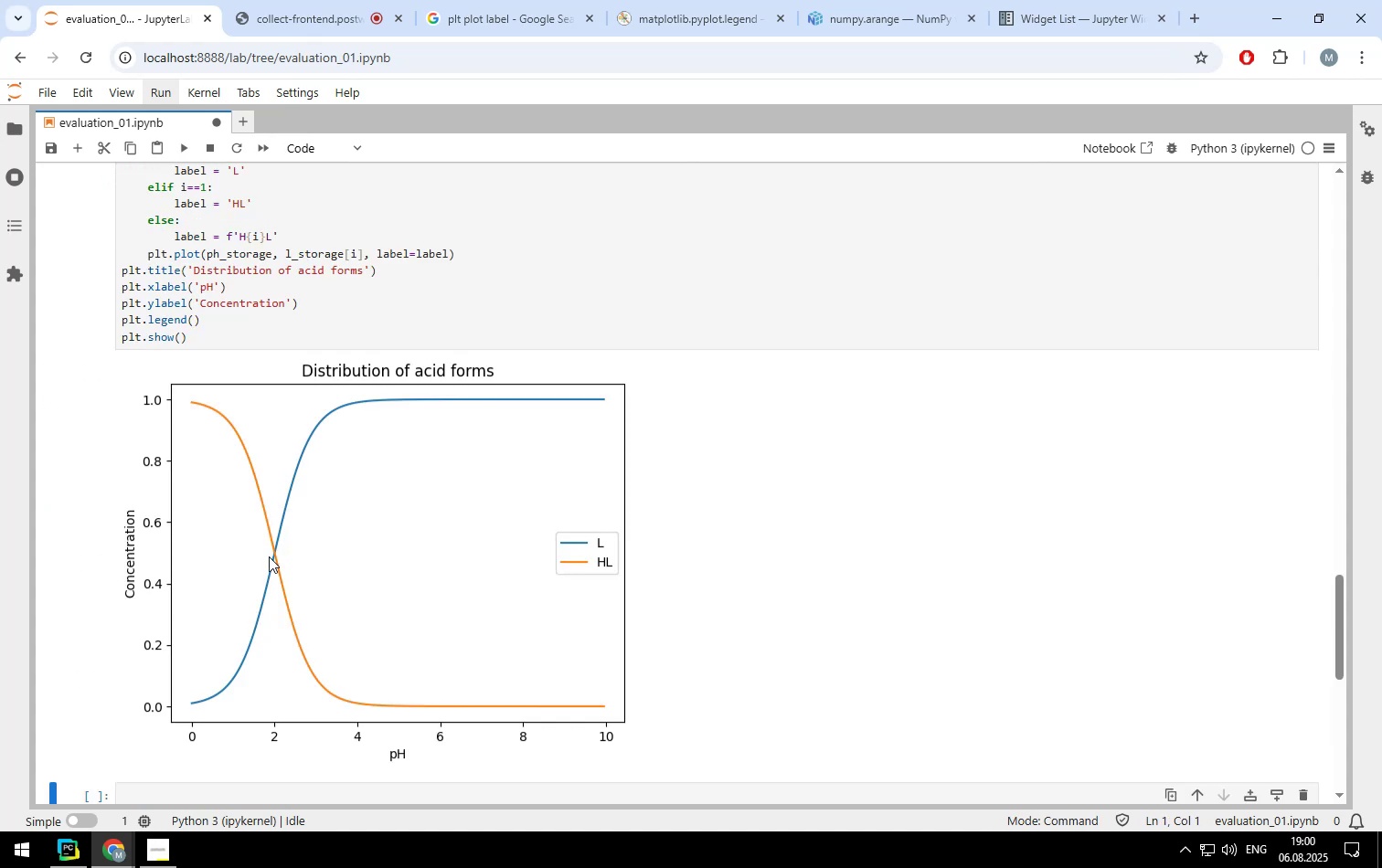 
scroll: coordinate [320, 341], scroll_direction: up, amount: 14.0
 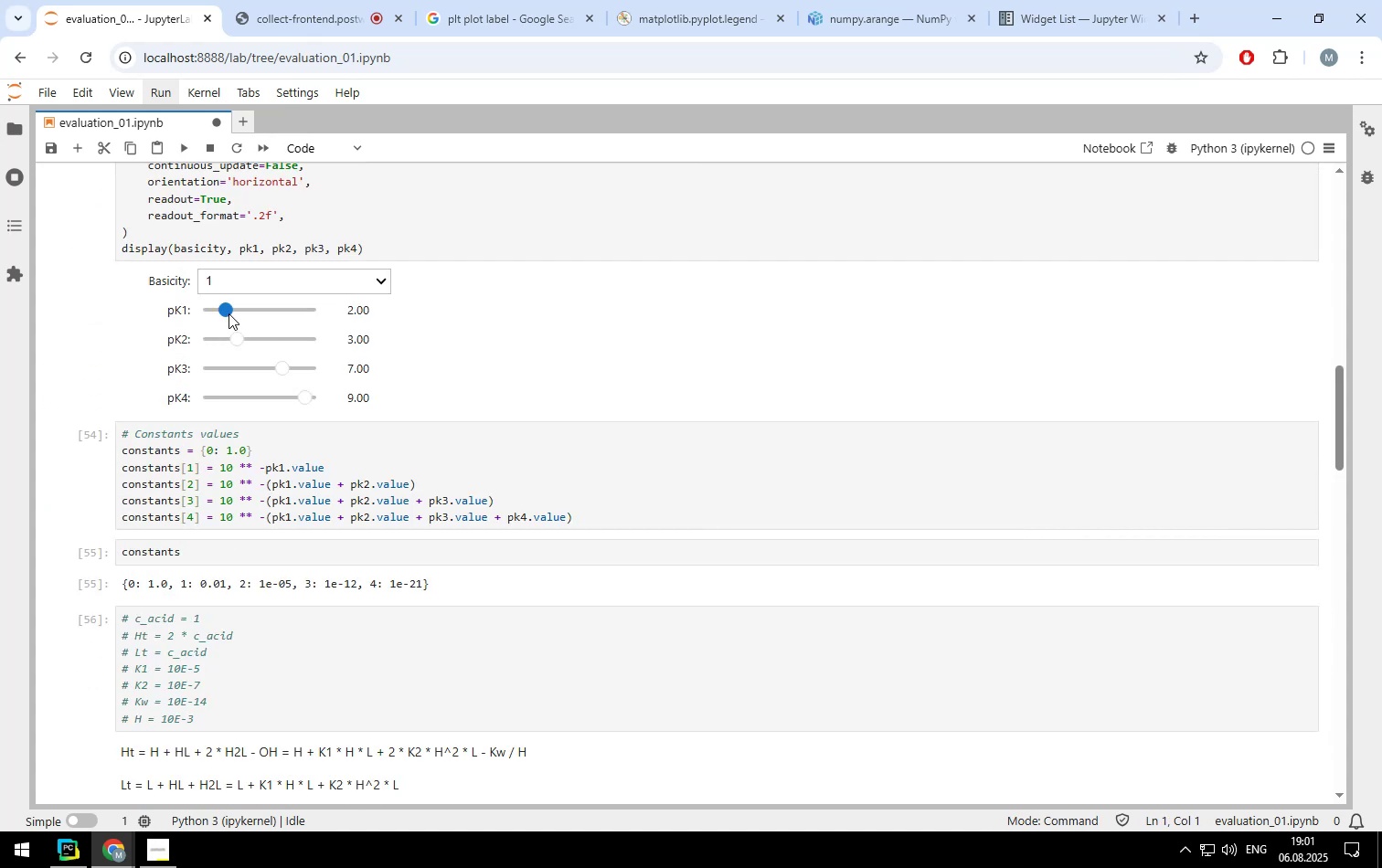 
left_click_drag(start_coordinate=[228, 312], to_coordinate=[261, 310])
 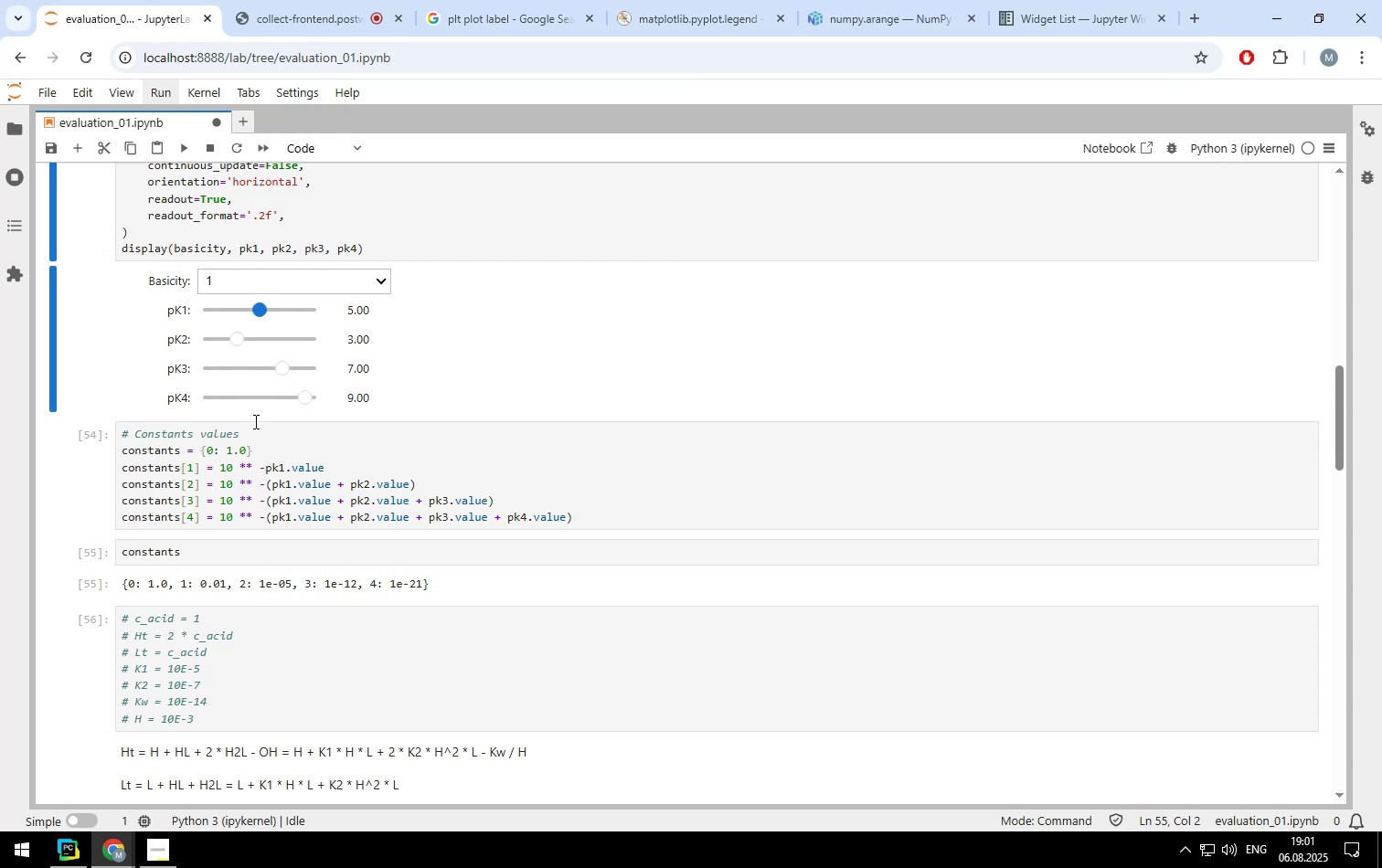 
left_click([253, 427])
 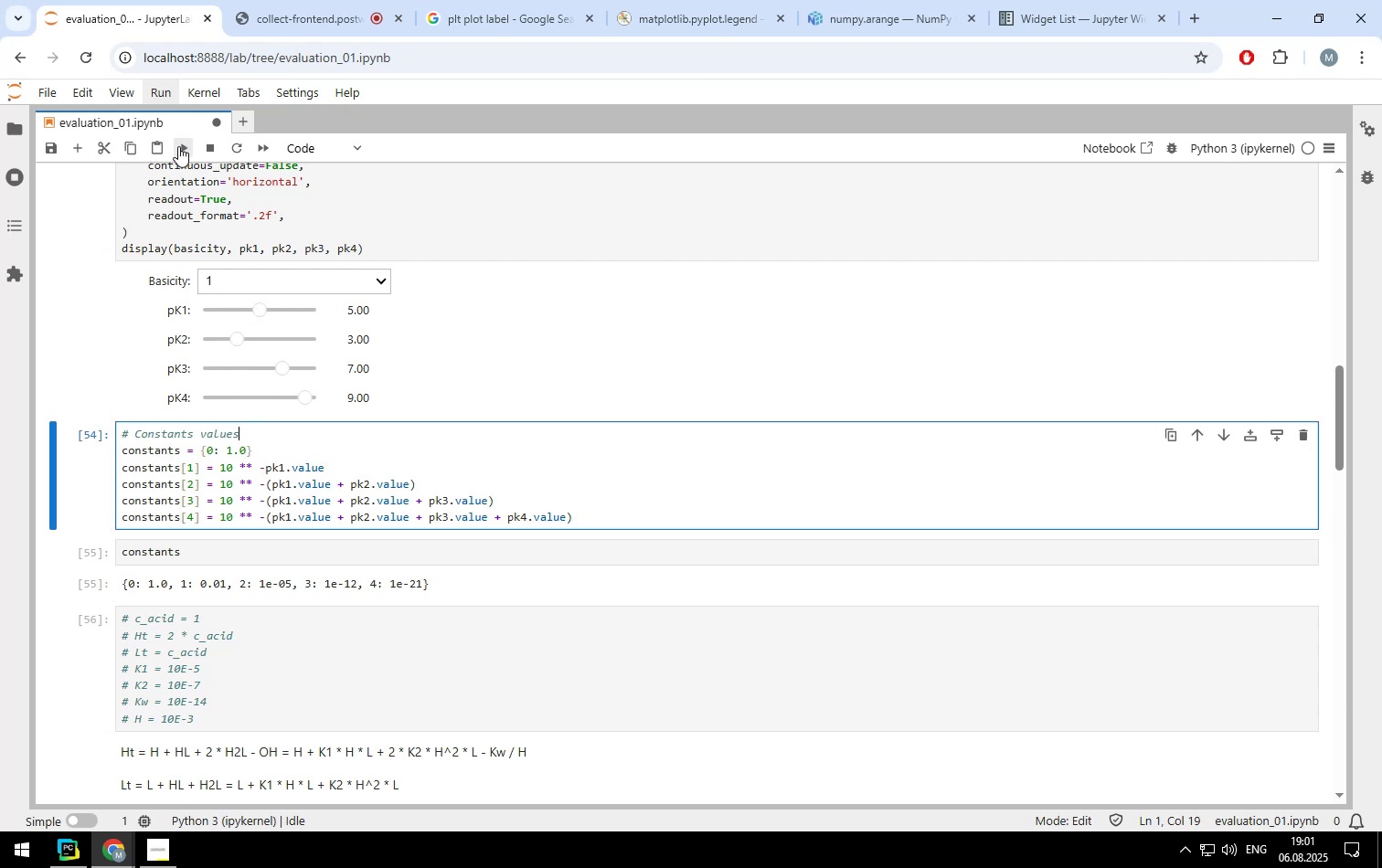 
double_click([178, 146])
 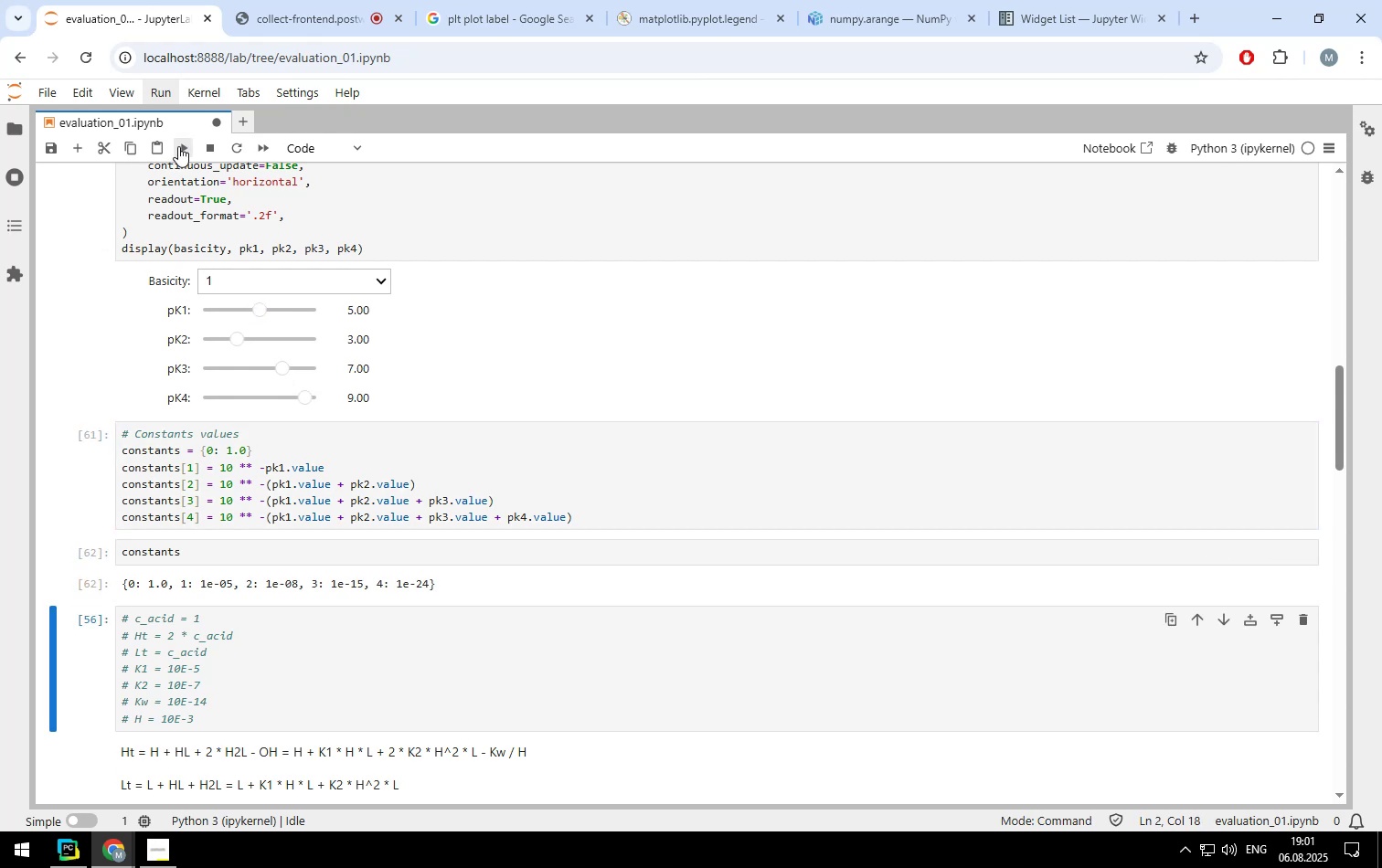 
triple_click([178, 146])
 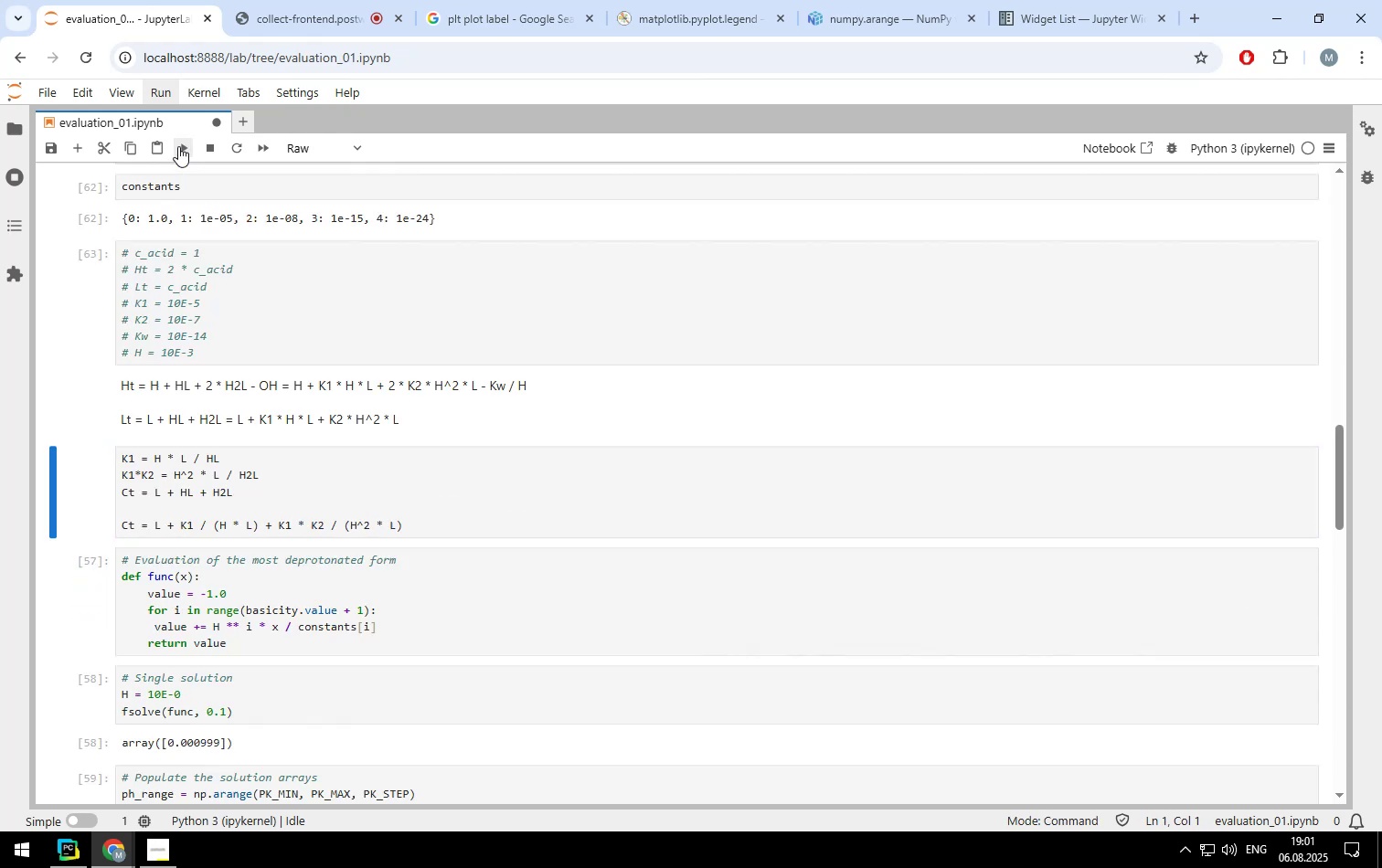 
triple_click([178, 146])
 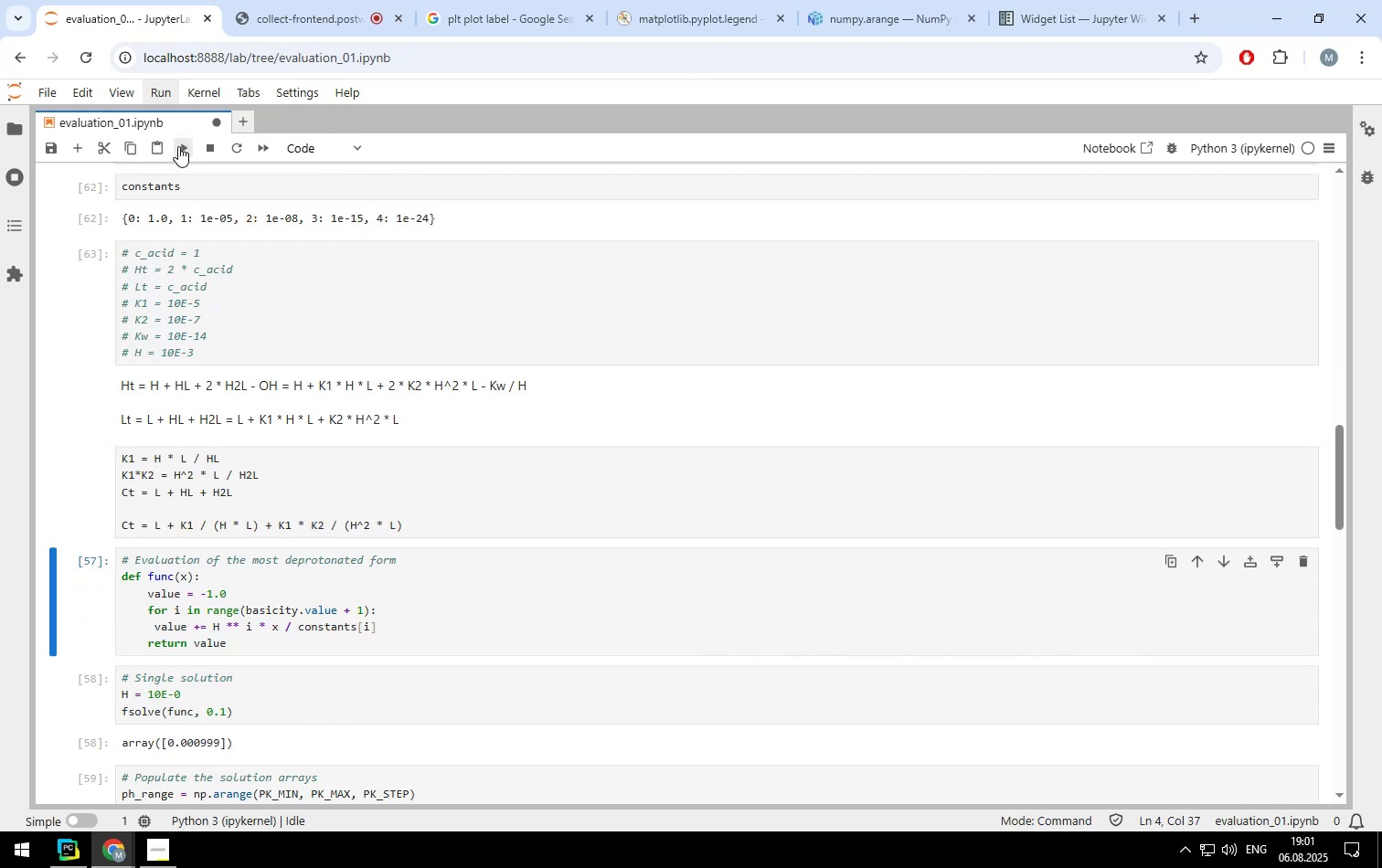 
double_click([178, 146])
 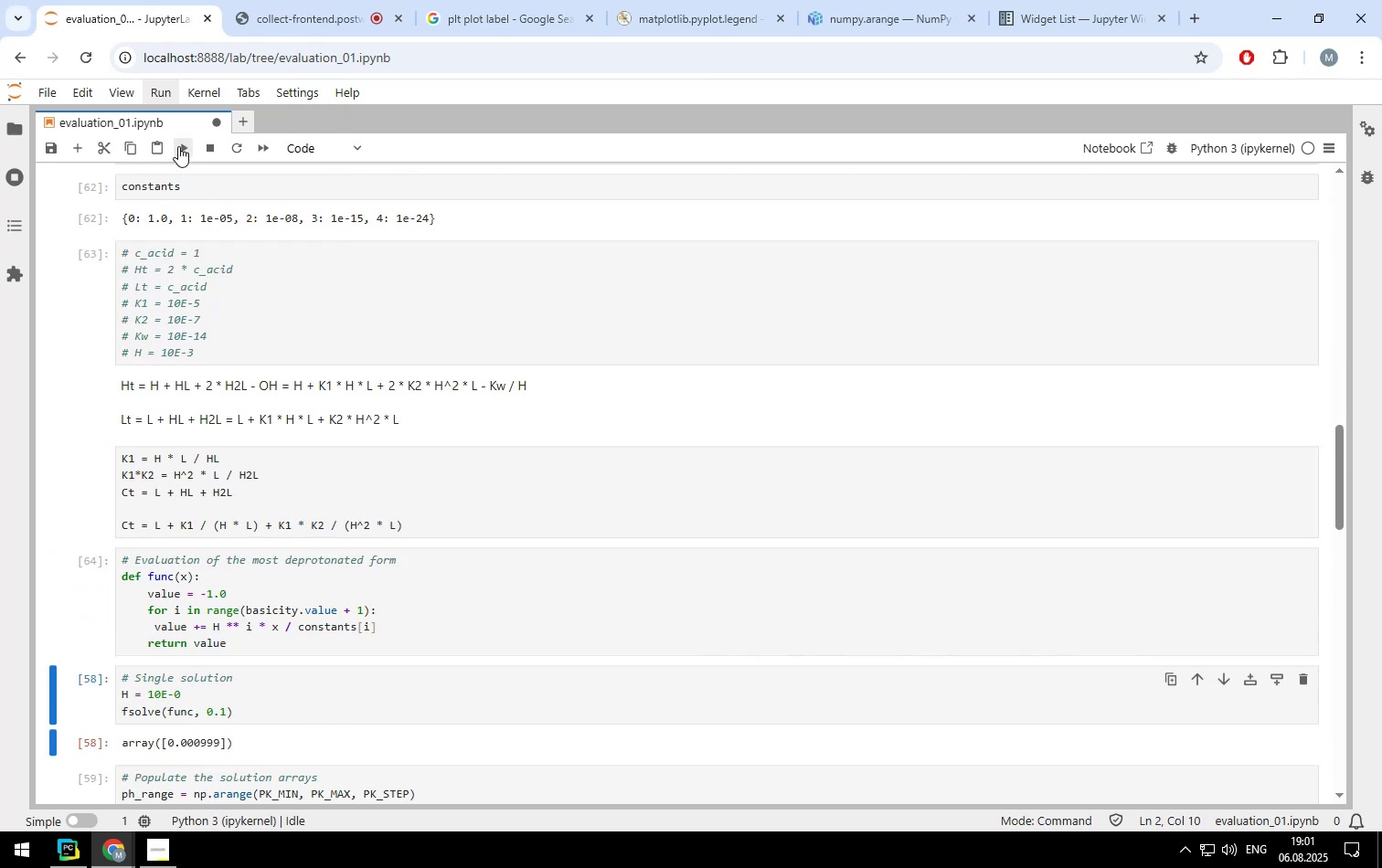 
triple_click([178, 146])
 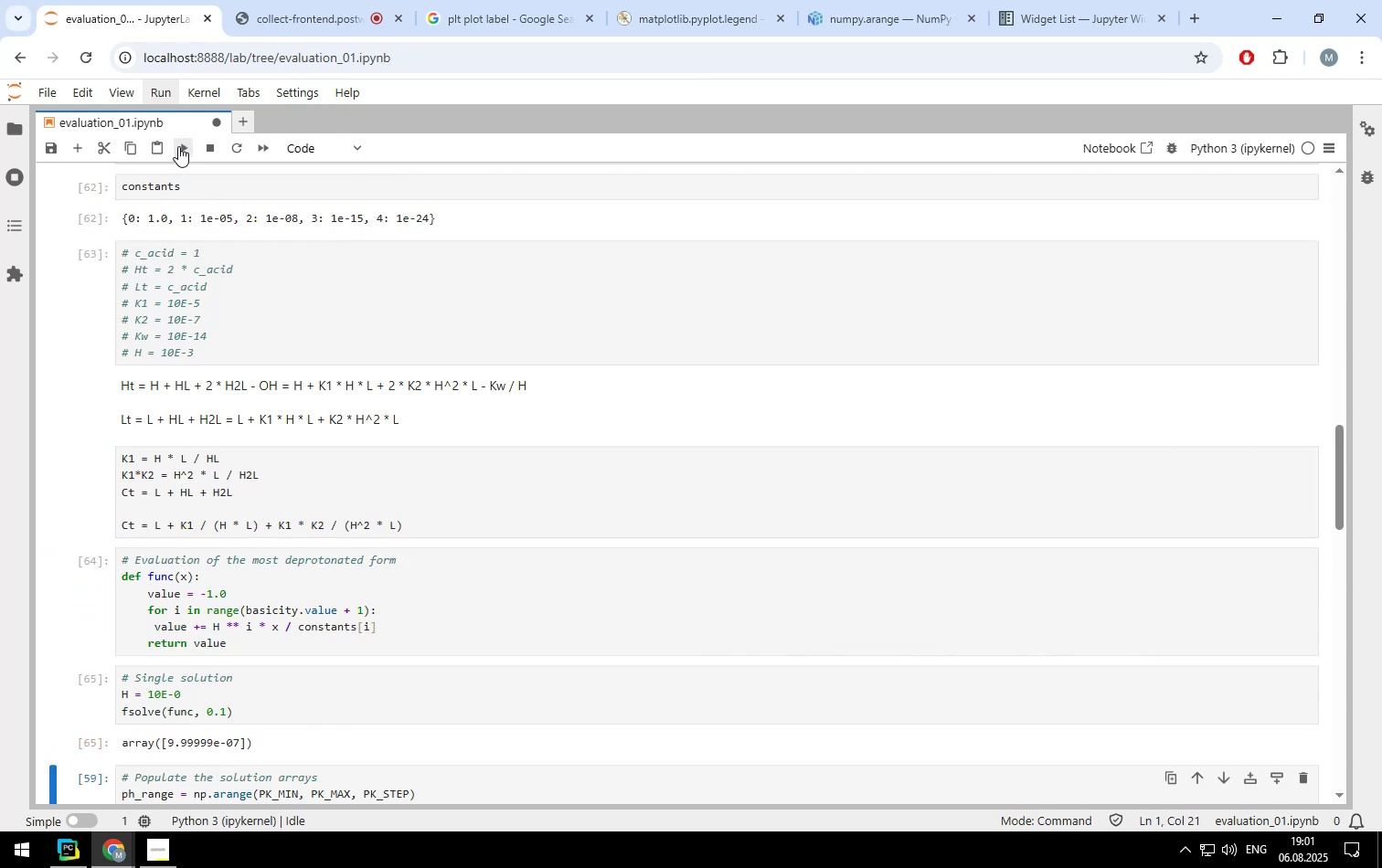 
left_click([178, 146])
 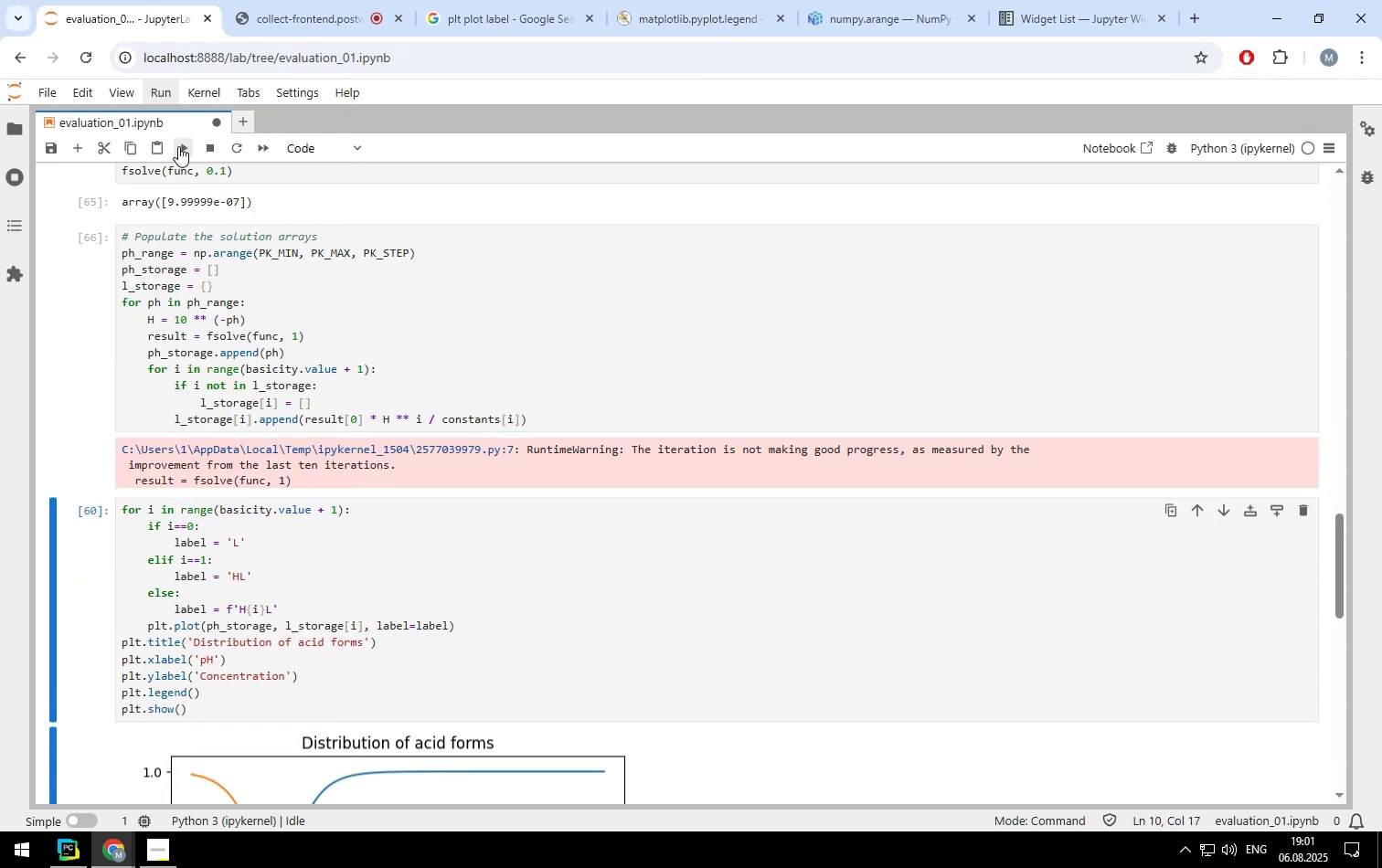 
left_click([178, 146])
 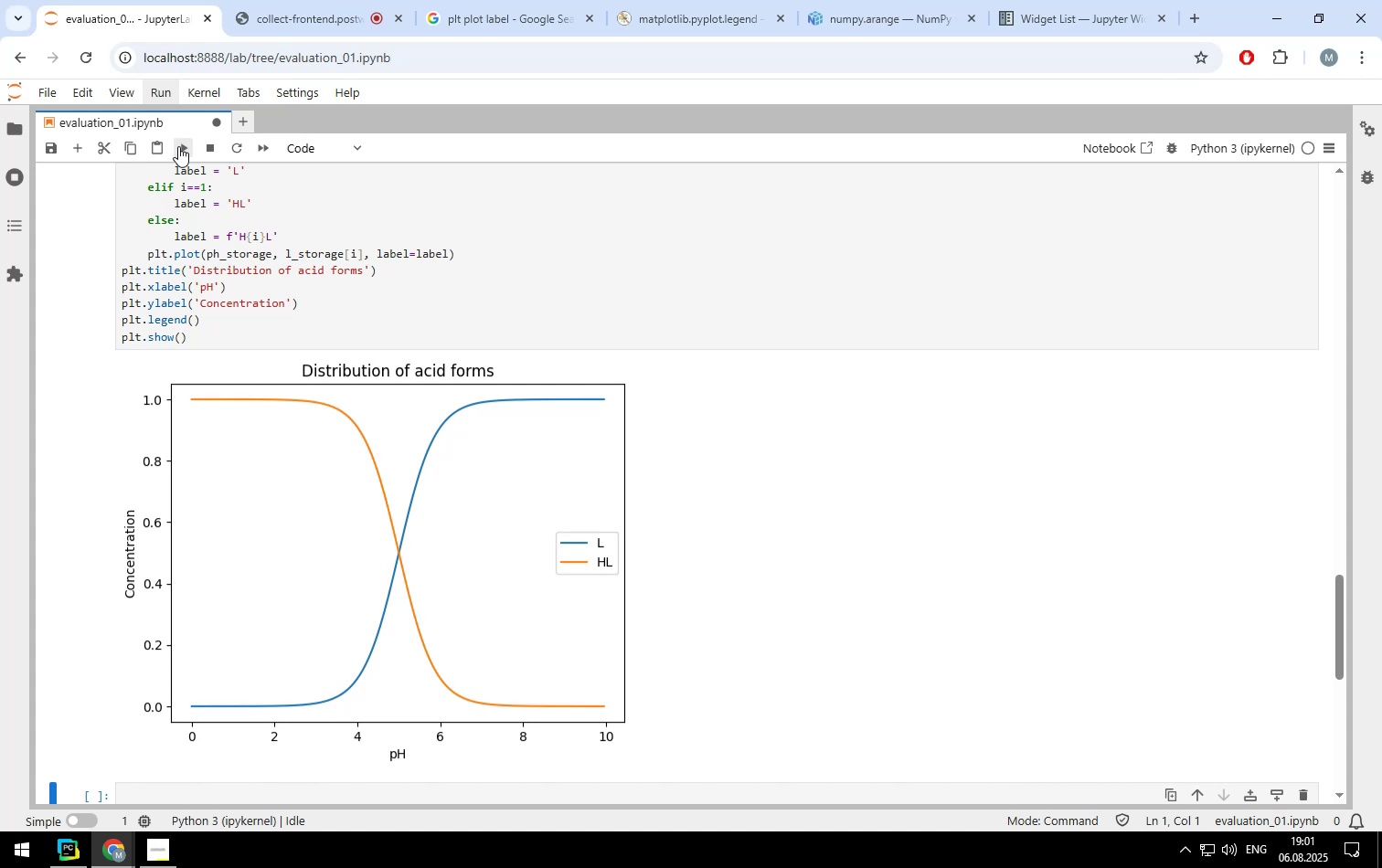 
scroll: coordinate [250, 321], scroll_direction: up, amount: 9.0
 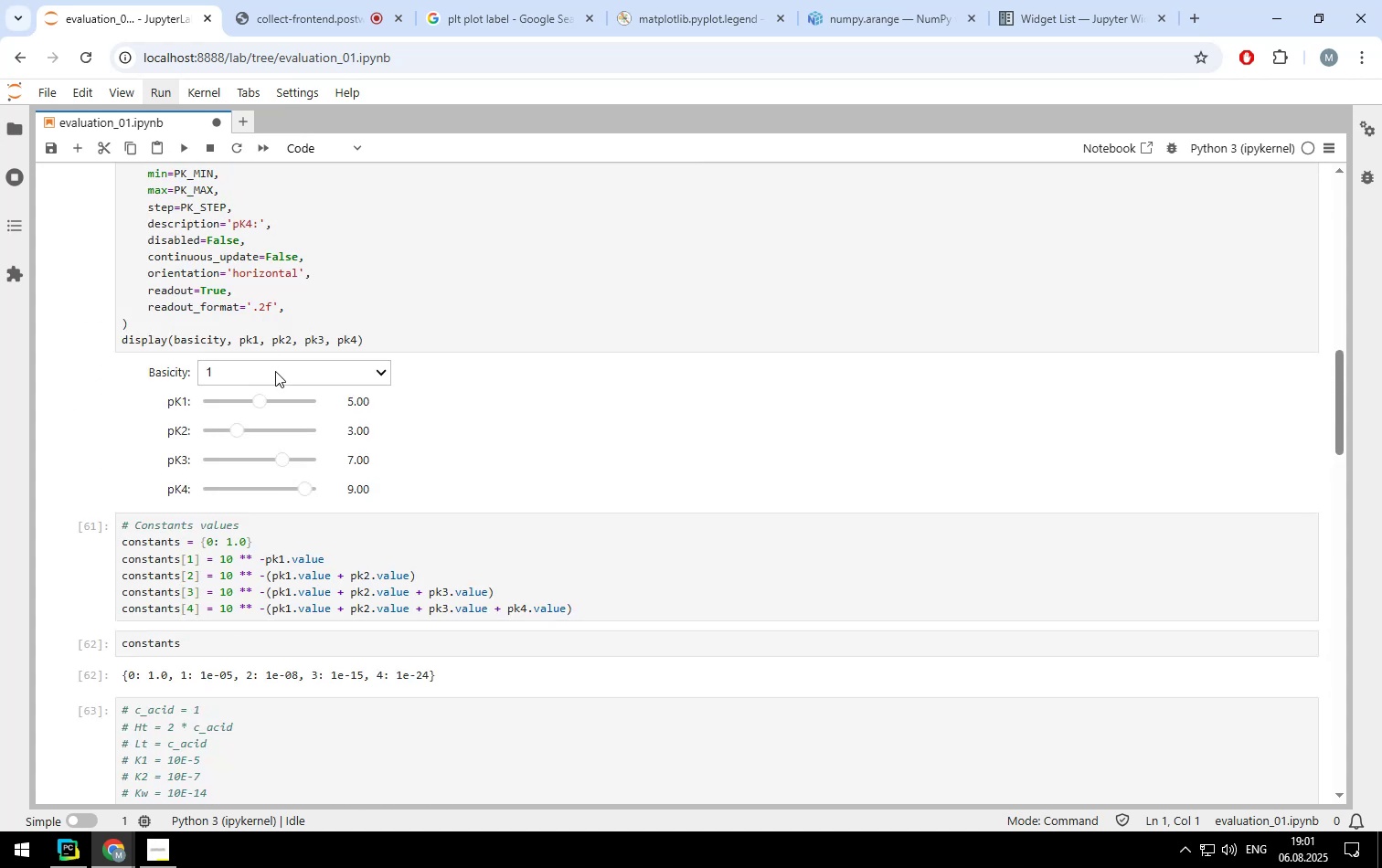 
left_click([275, 376])
 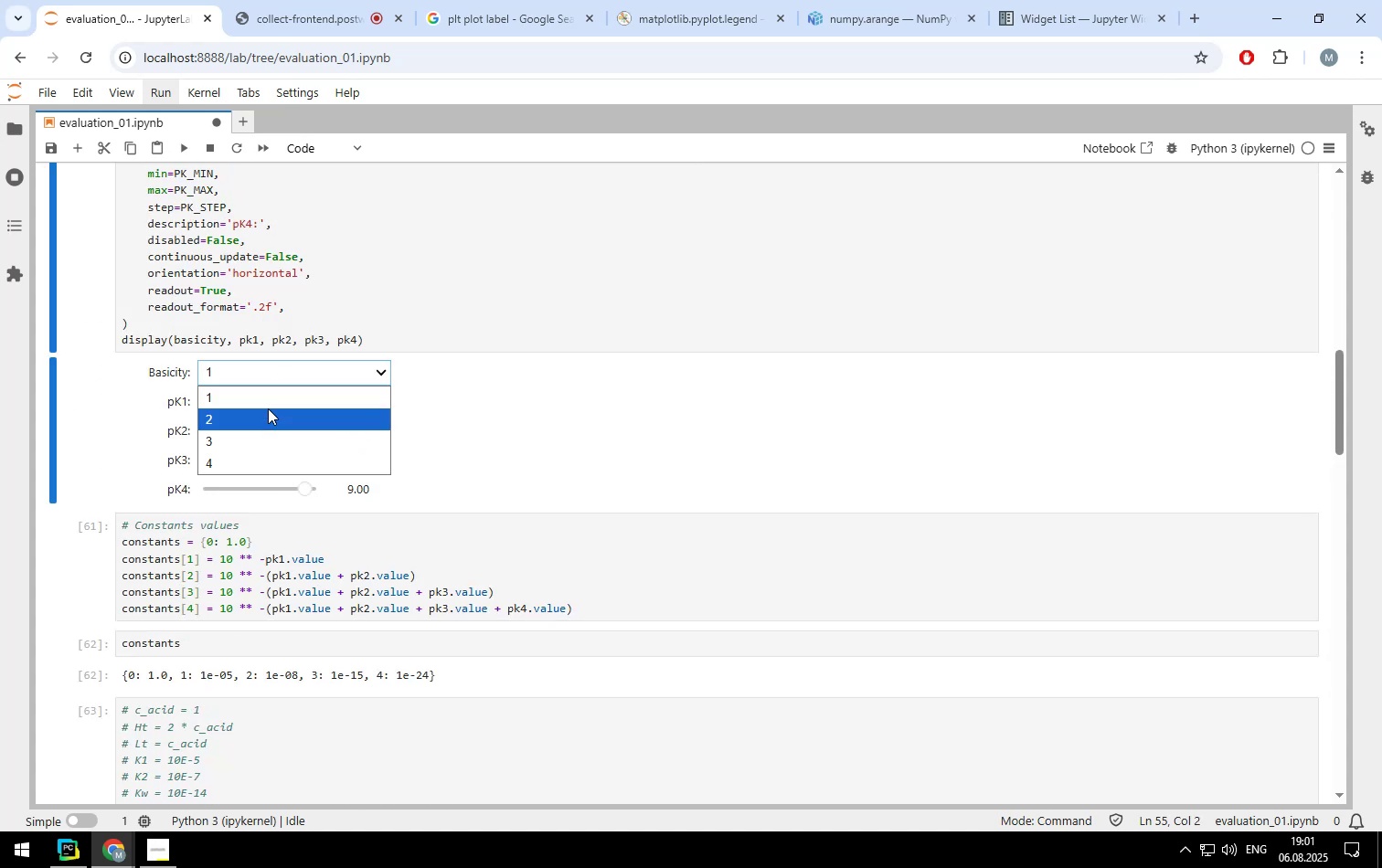 
left_click([268, 408])
 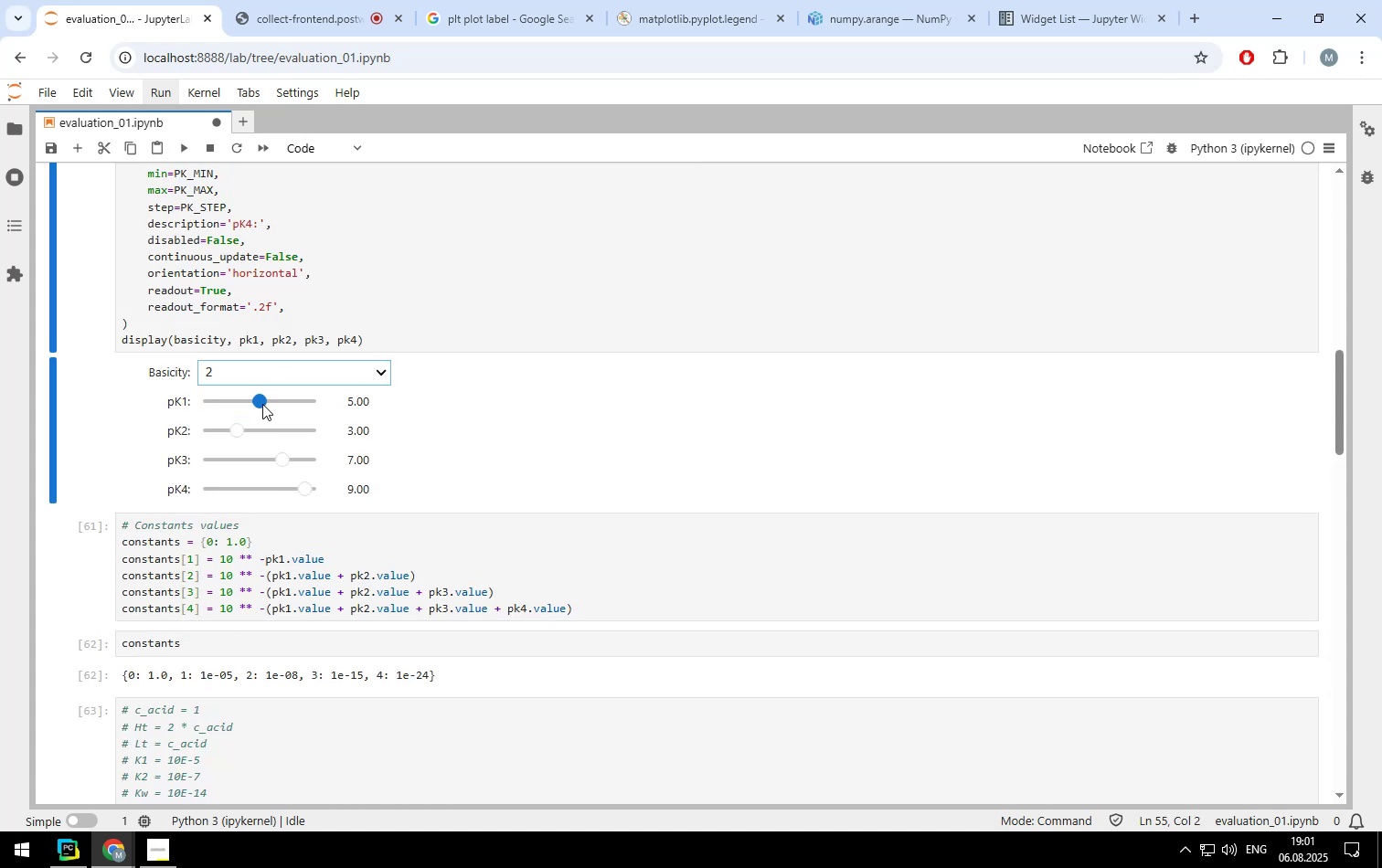 
left_click_drag(start_coordinate=[260, 403], to_coordinate=[237, 404])
 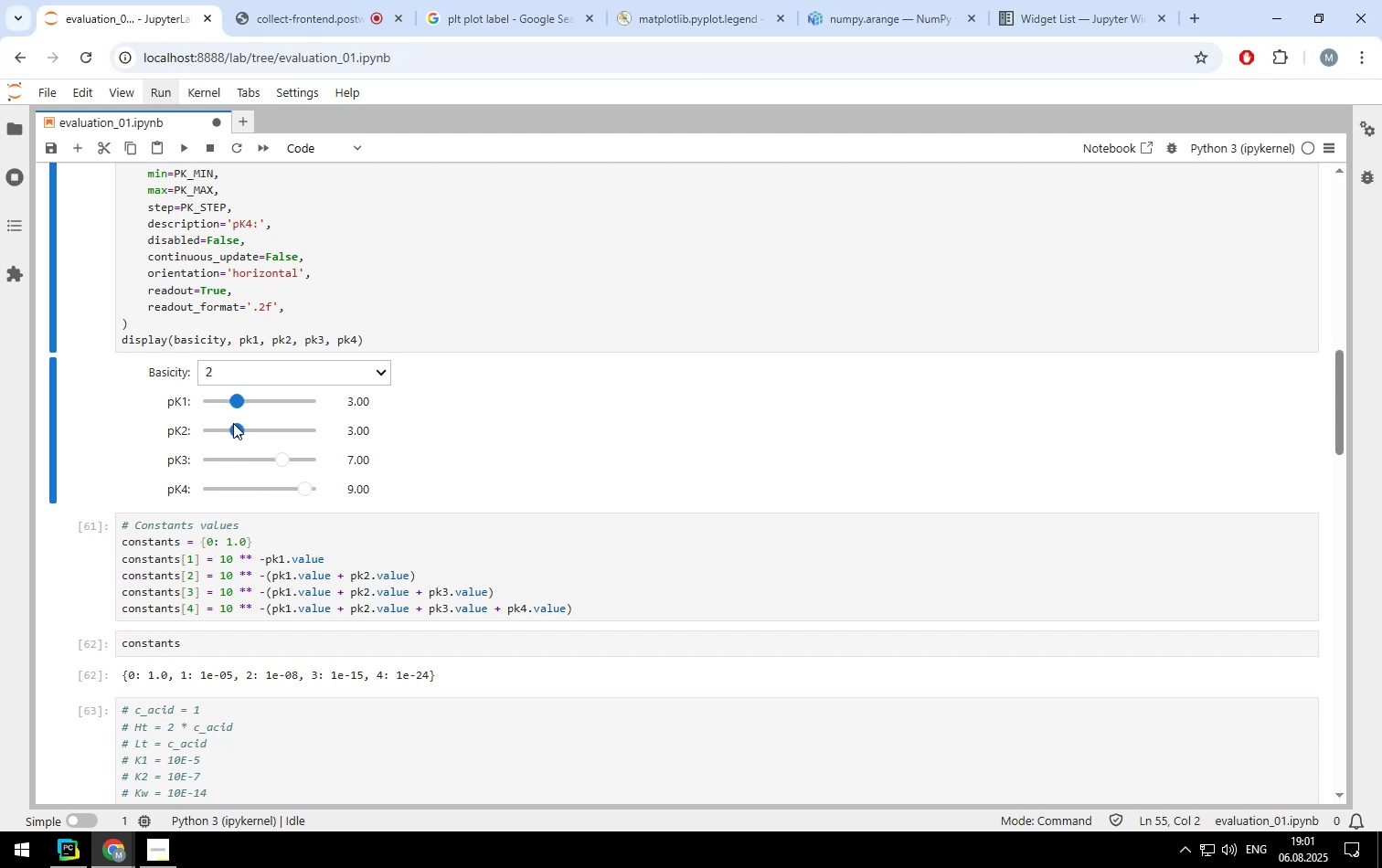 
left_click_drag(start_coordinate=[233, 427], to_coordinate=[256, 425])
 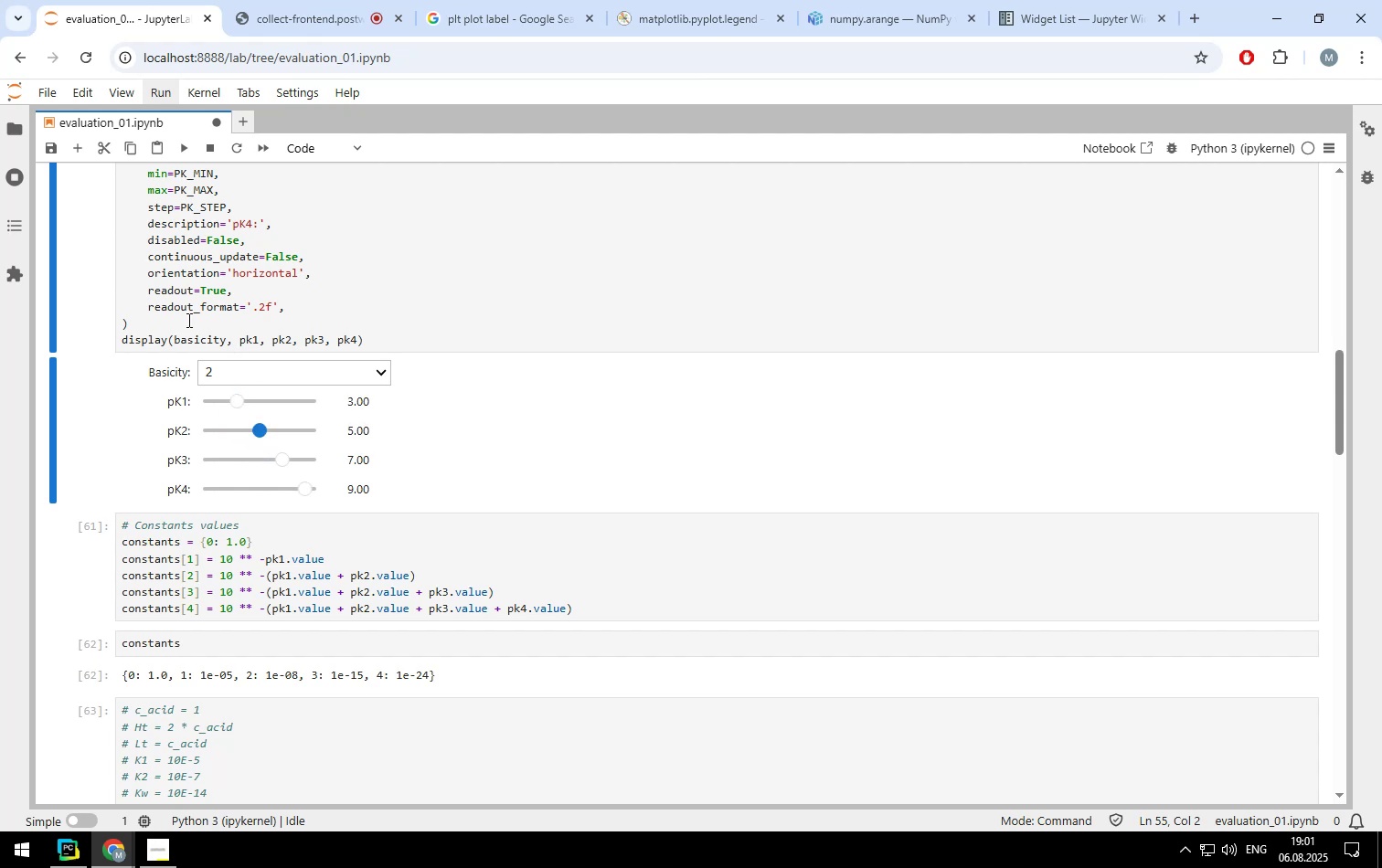 
left_click([172, 556])
 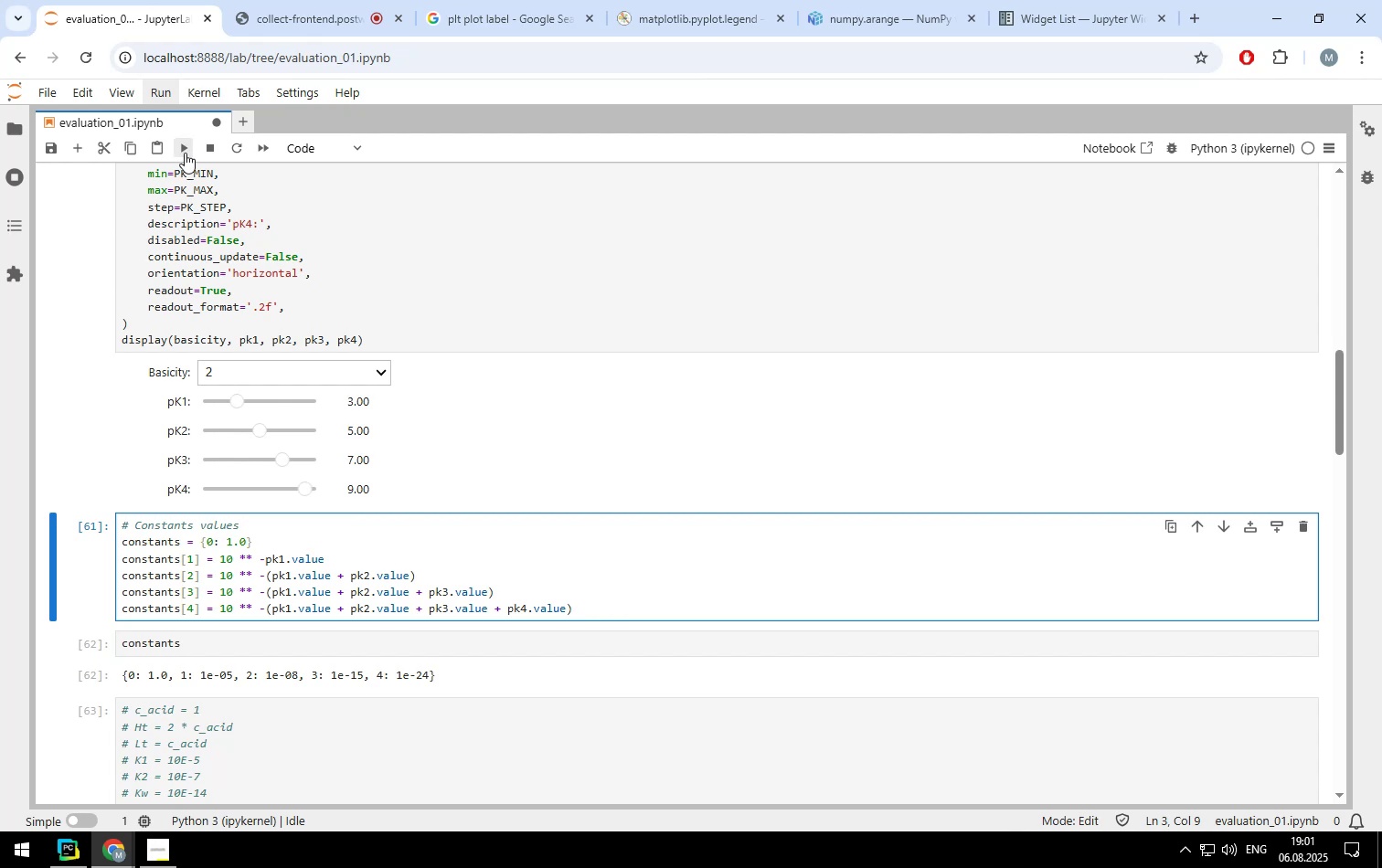 
left_click([185, 150])
 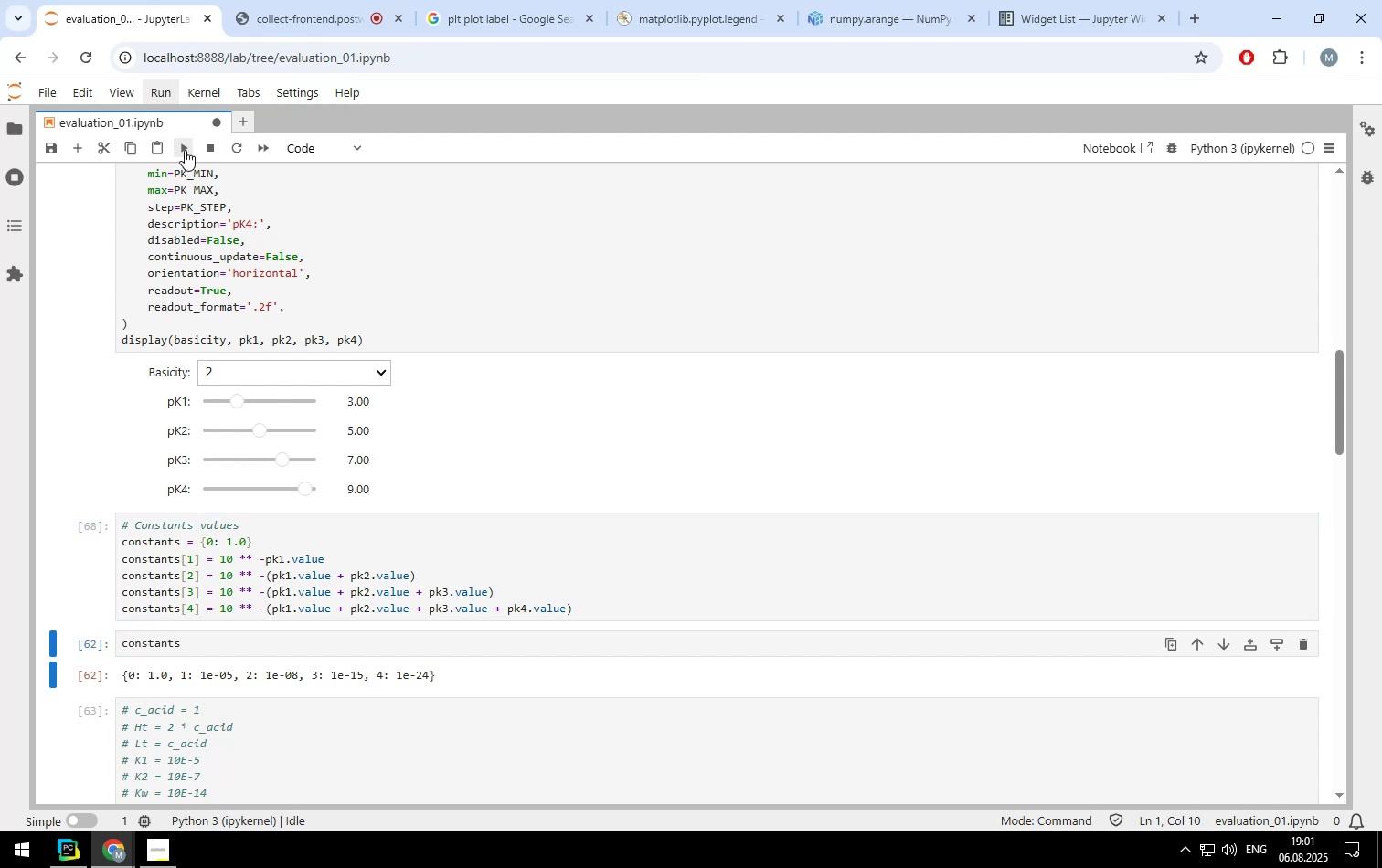 
left_click([185, 150])
 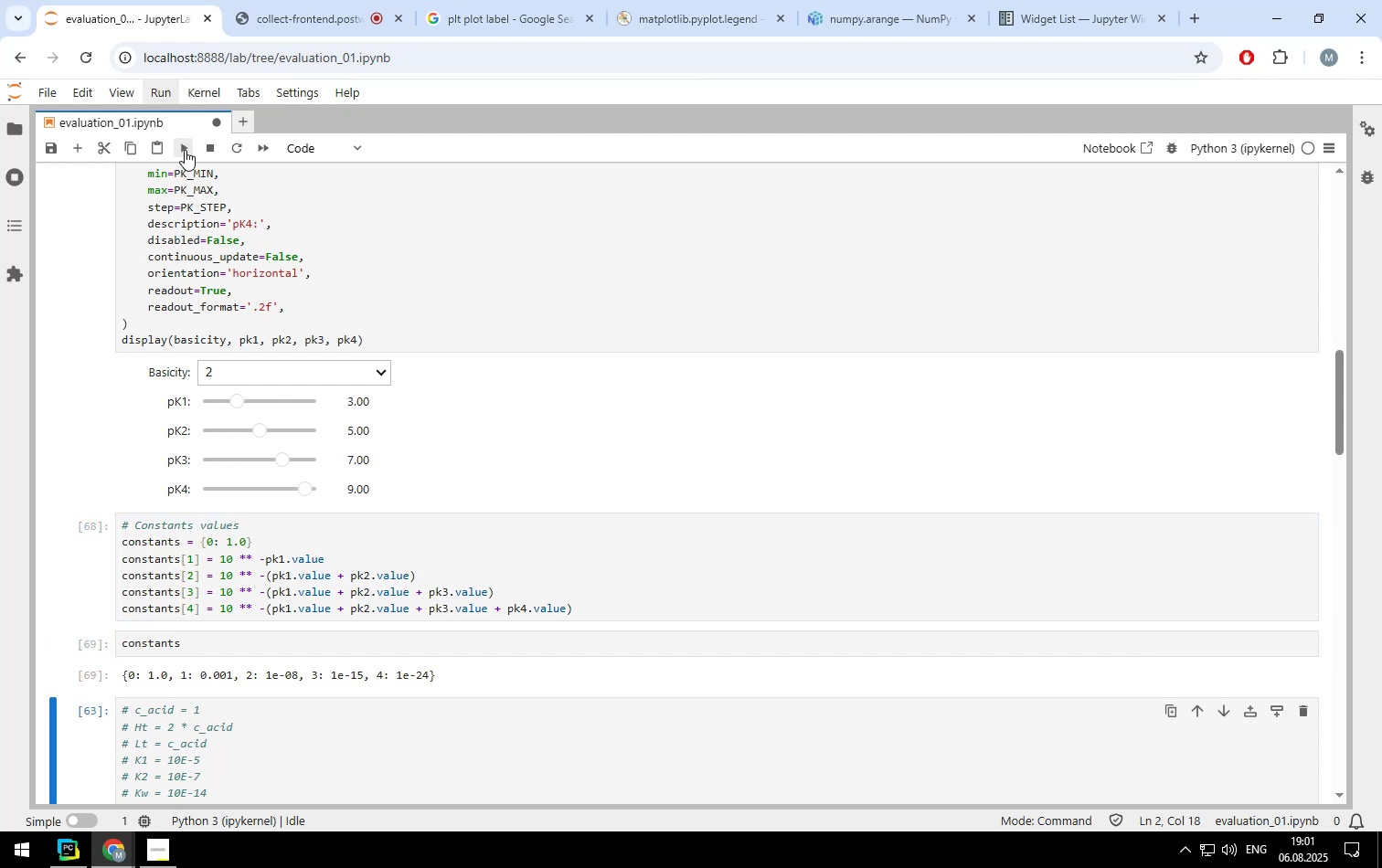 
left_click([185, 150])
 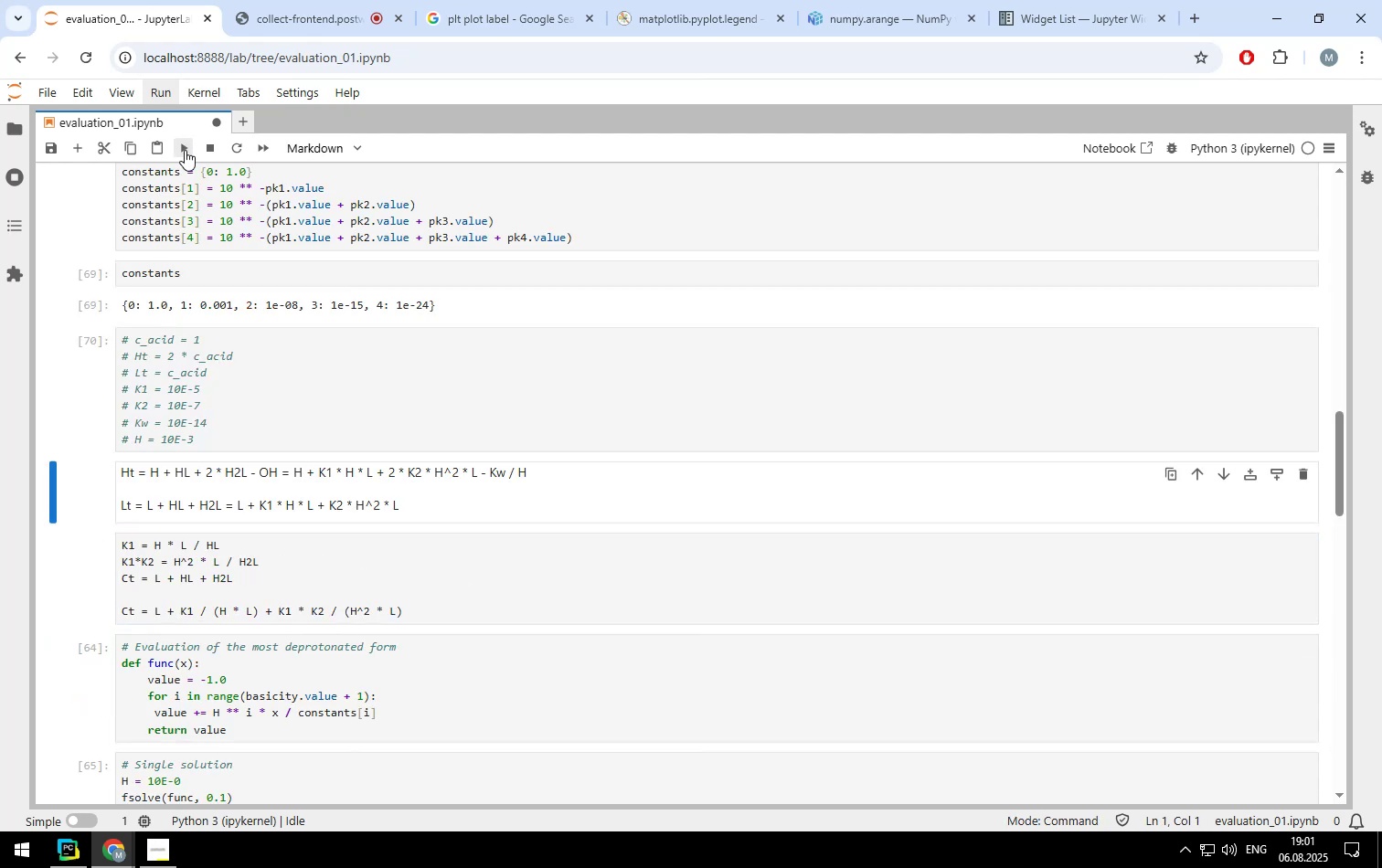 
left_click([185, 150])
 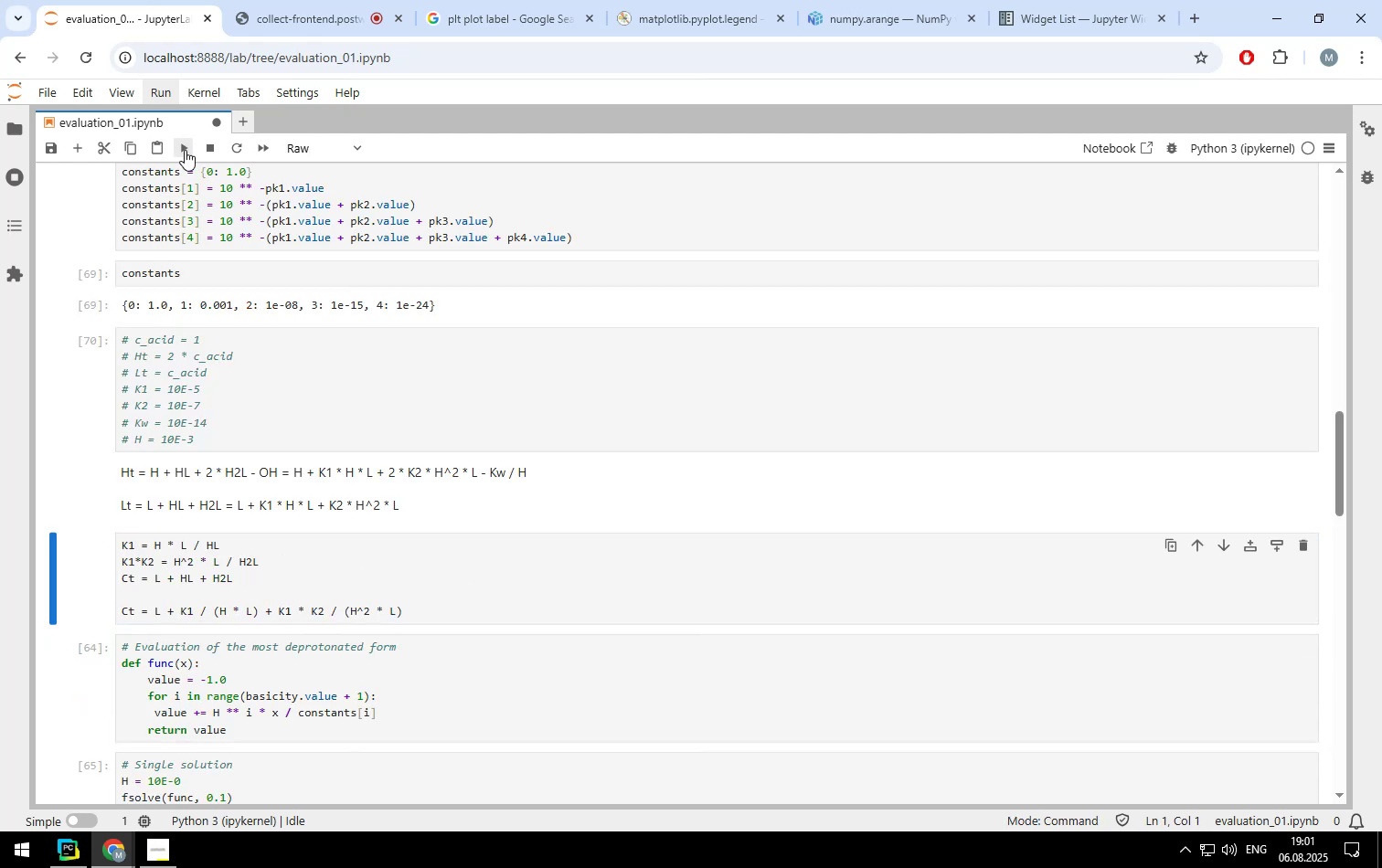 
left_click([185, 150])
 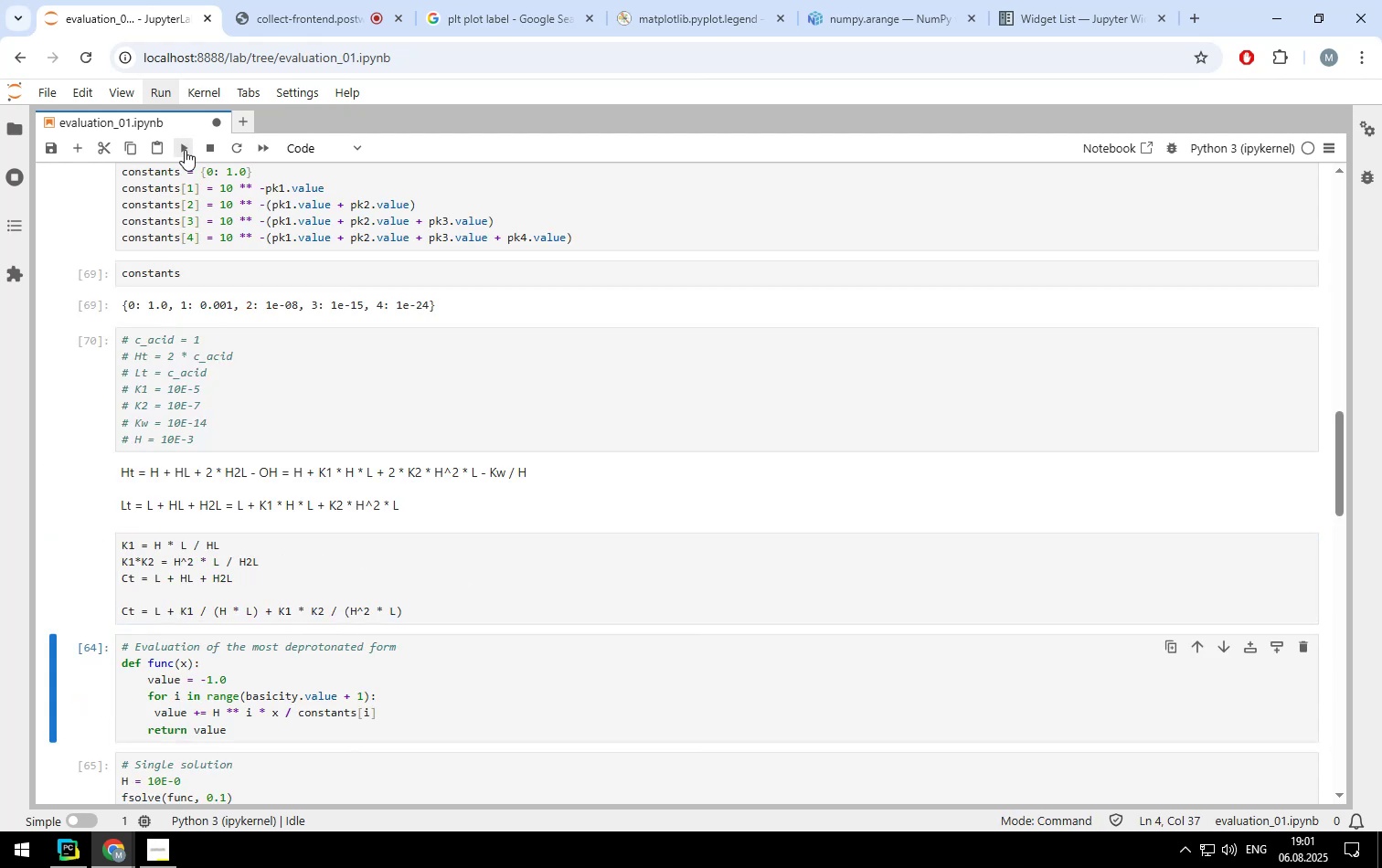 
left_click([185, 150])
 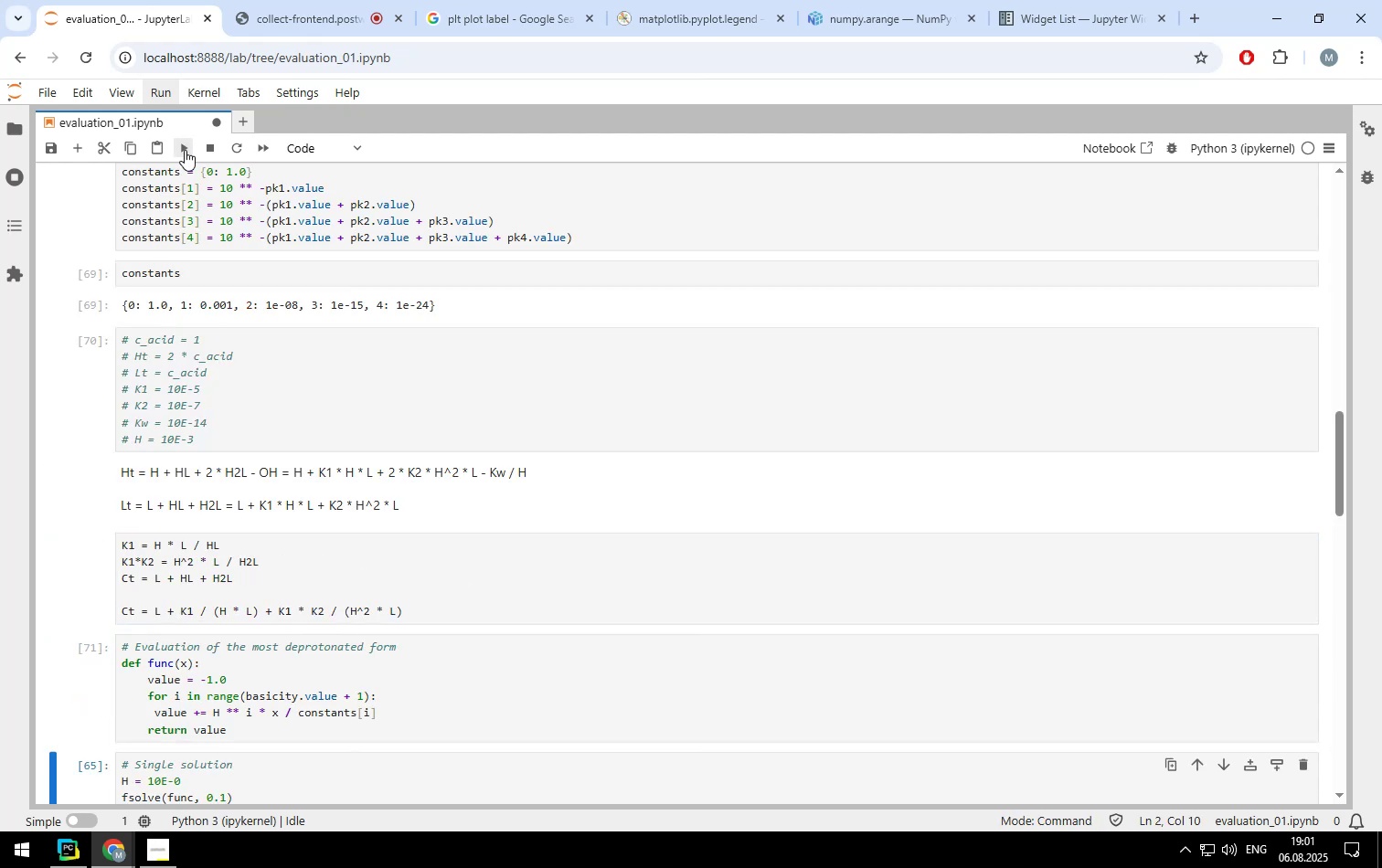 
left_click([185, 150])
 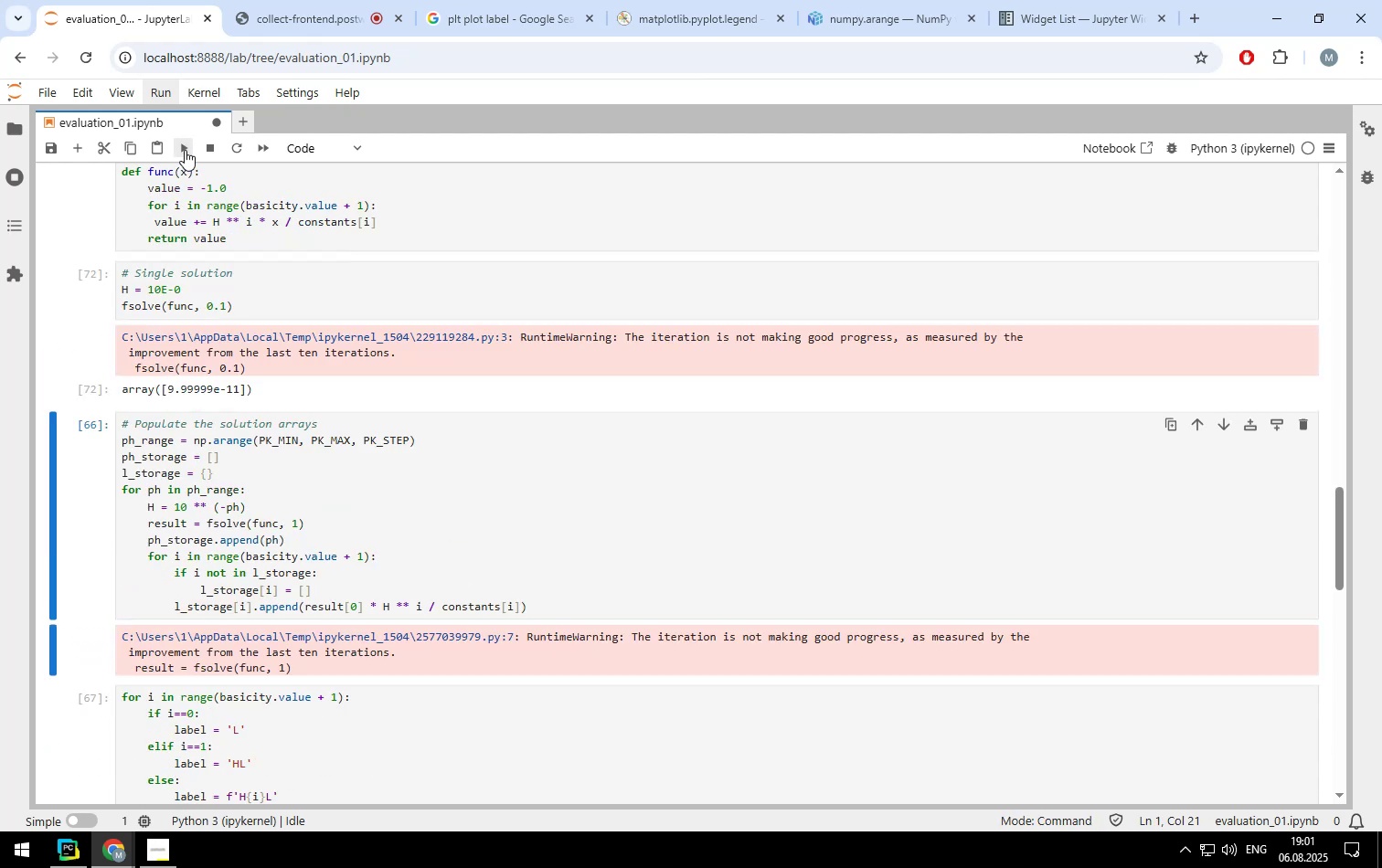 
left_click([185, 150])
 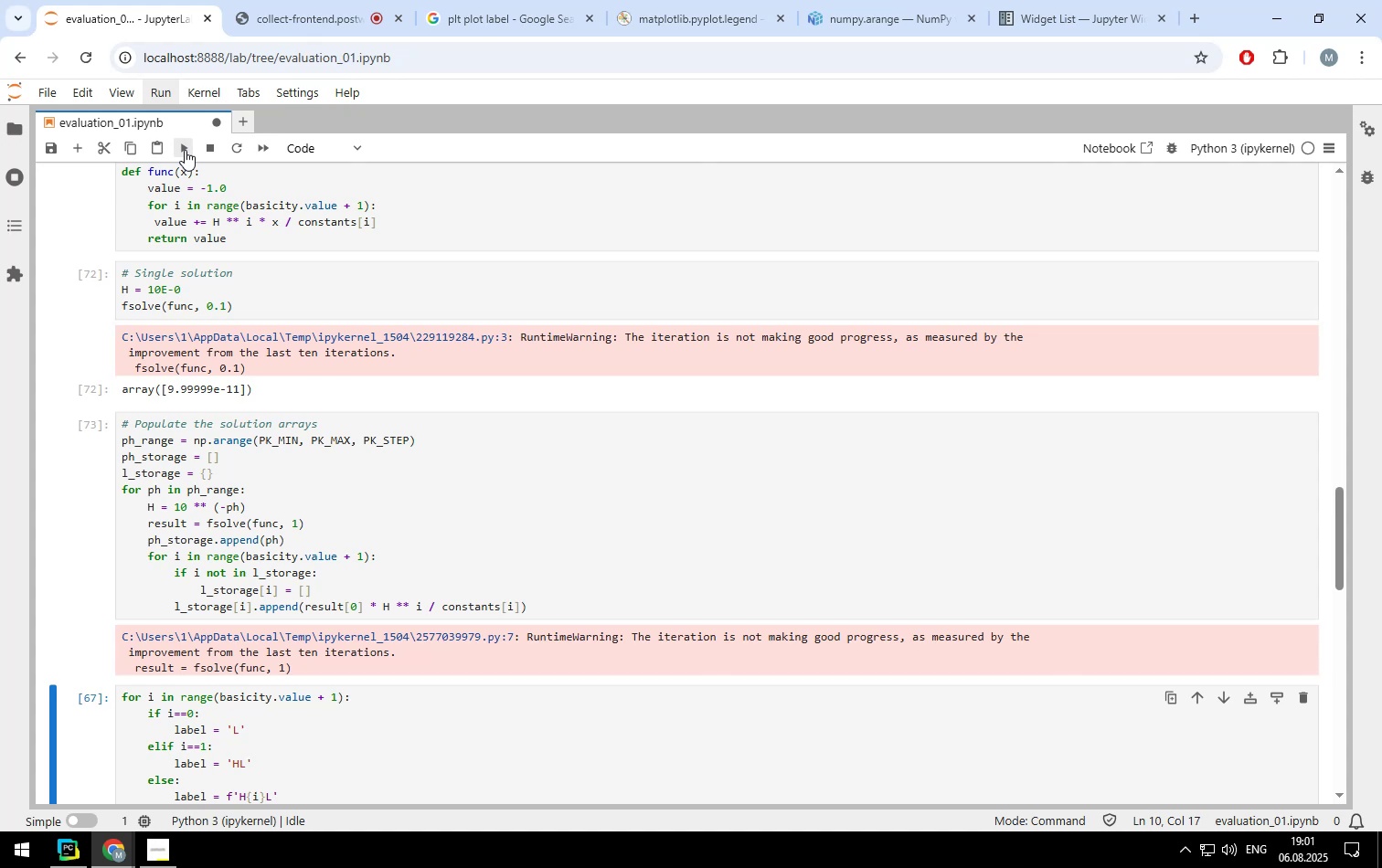 
left_click([185, 150])
 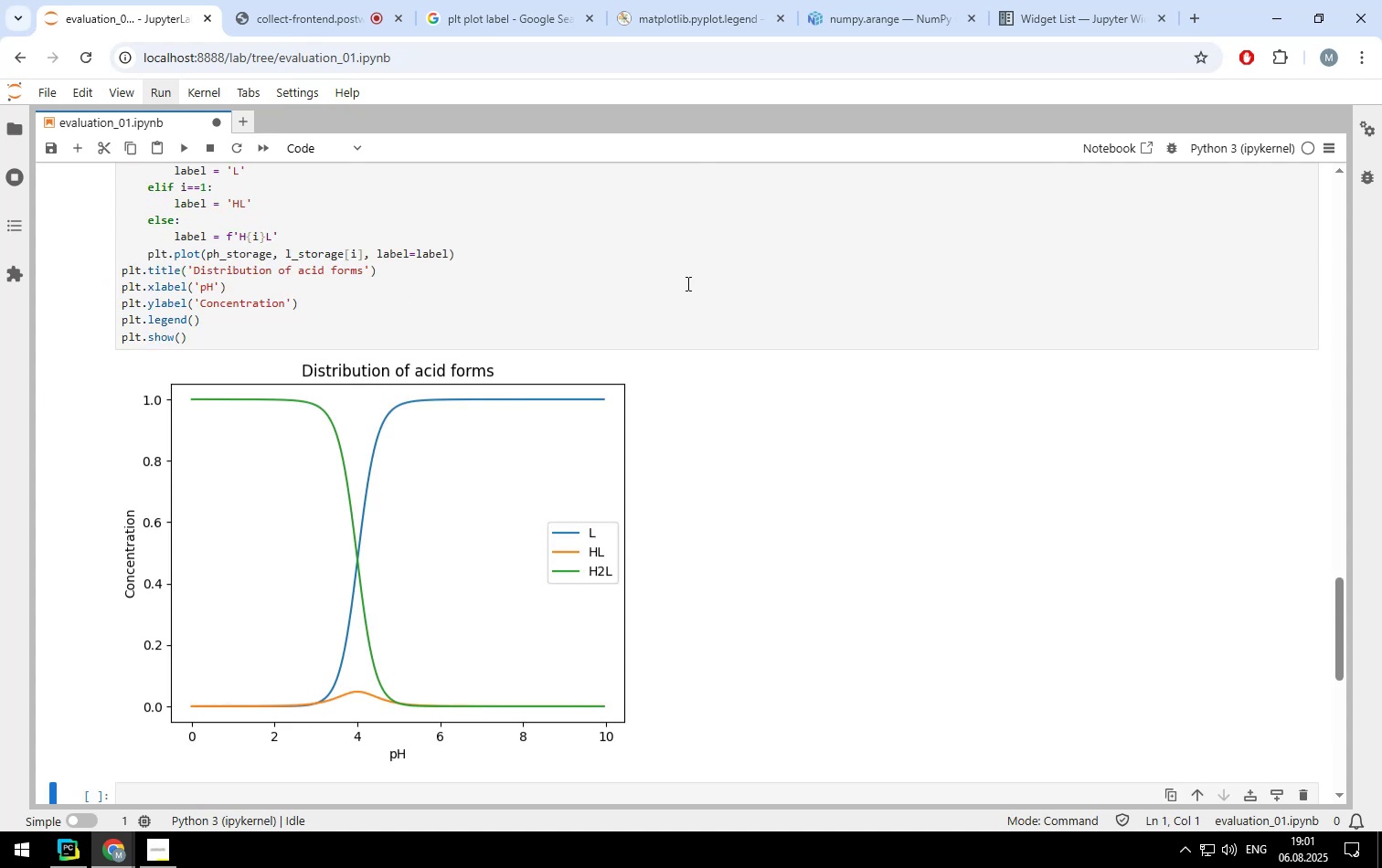 
scroll: coordinate [686, 439], scroll_direction: up, amount: 10.0
 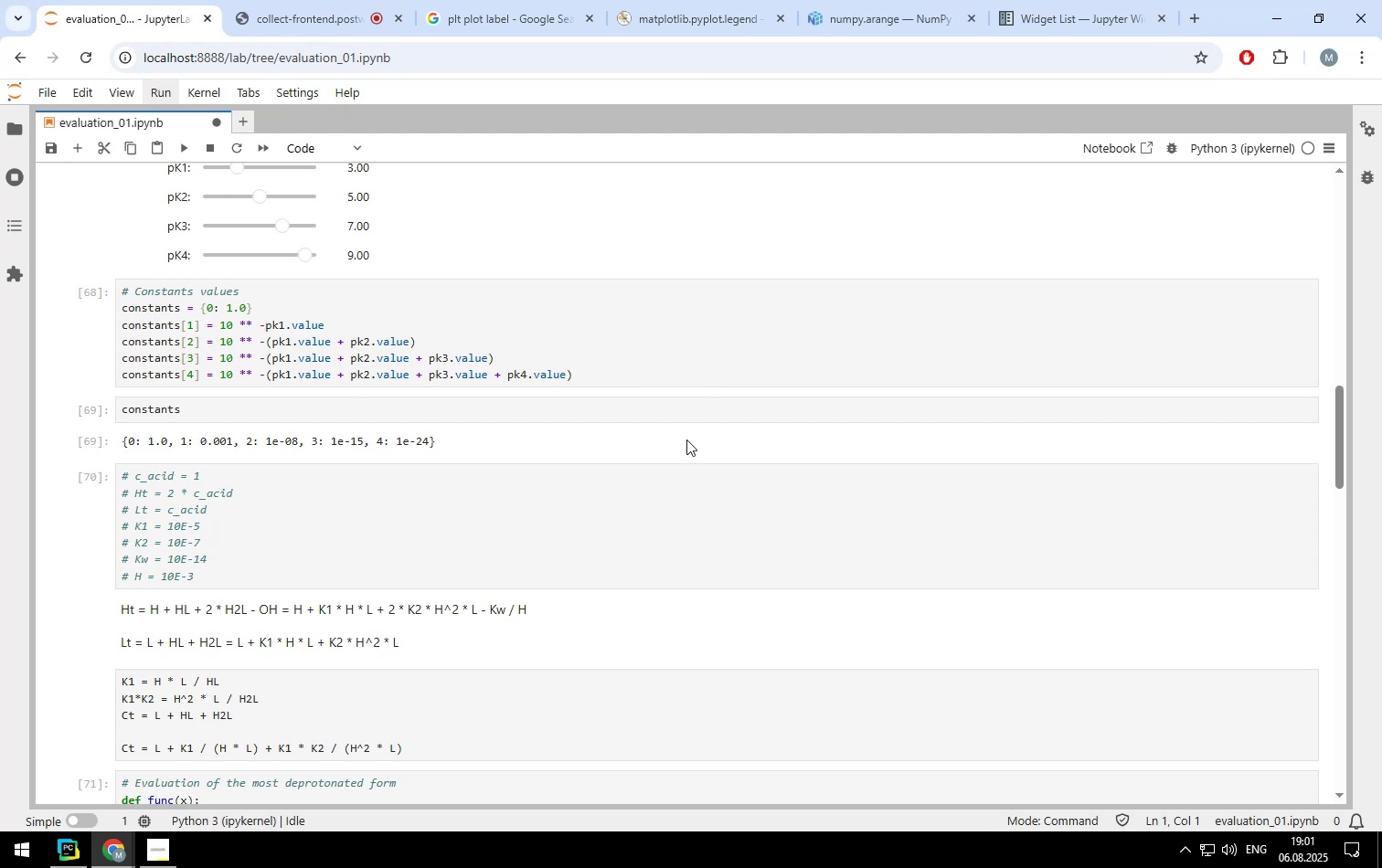 
scroll: coordinate [686, 439], scroll_direction: down, amount: 4.0
 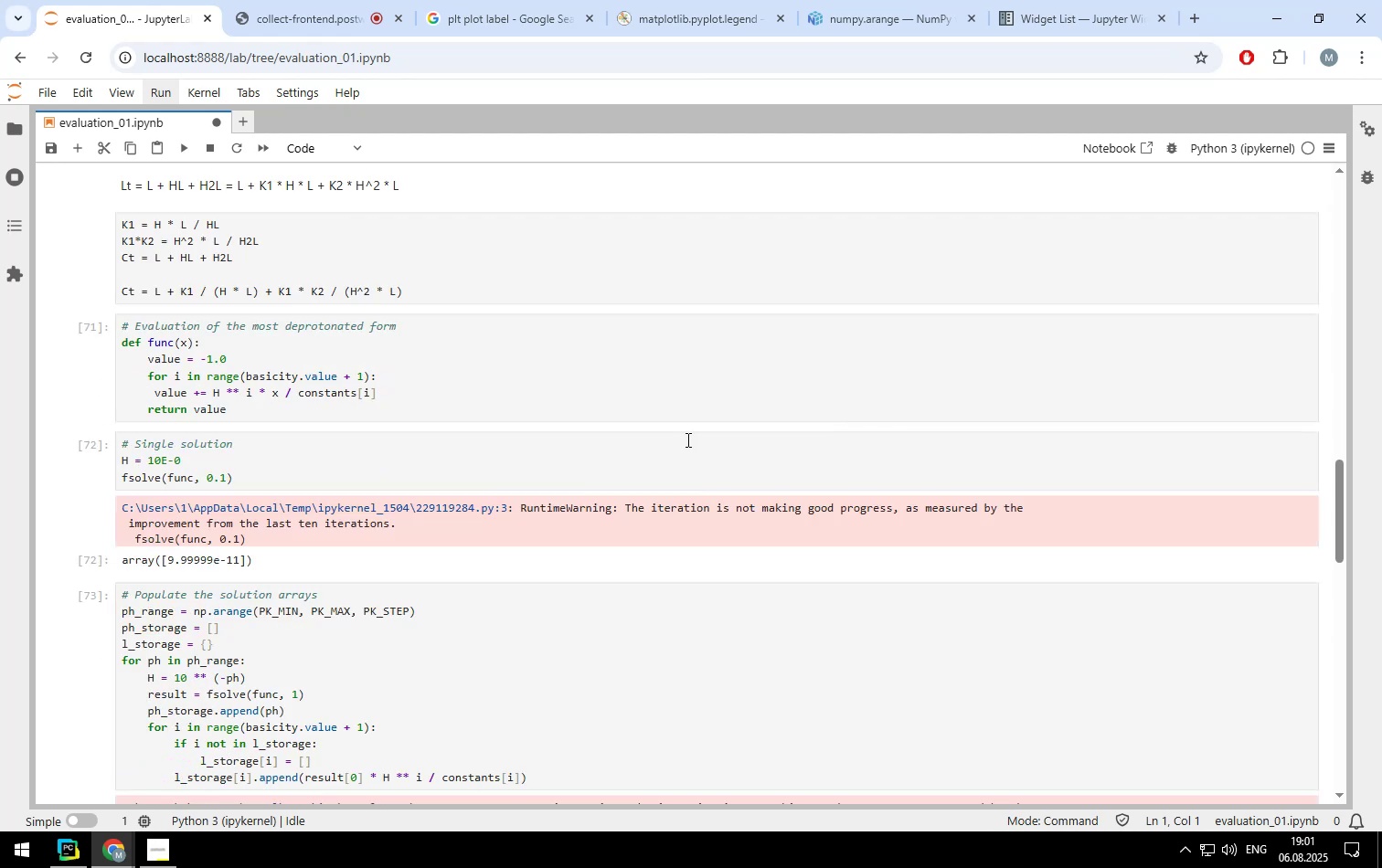 
scroll: coordinate [686, 439], scroll_direction: up, amount: 1.0
 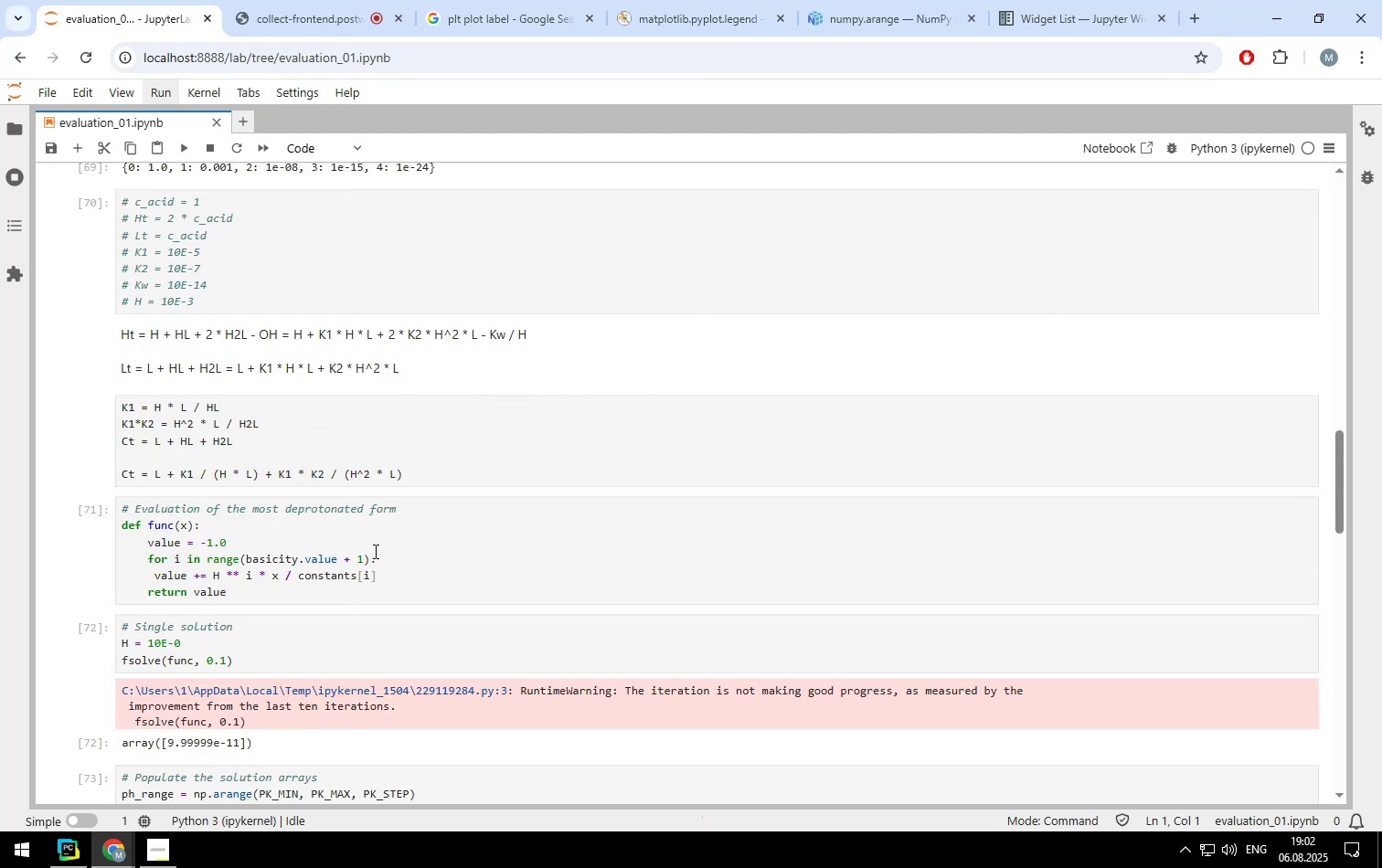 
wait(9.56)
 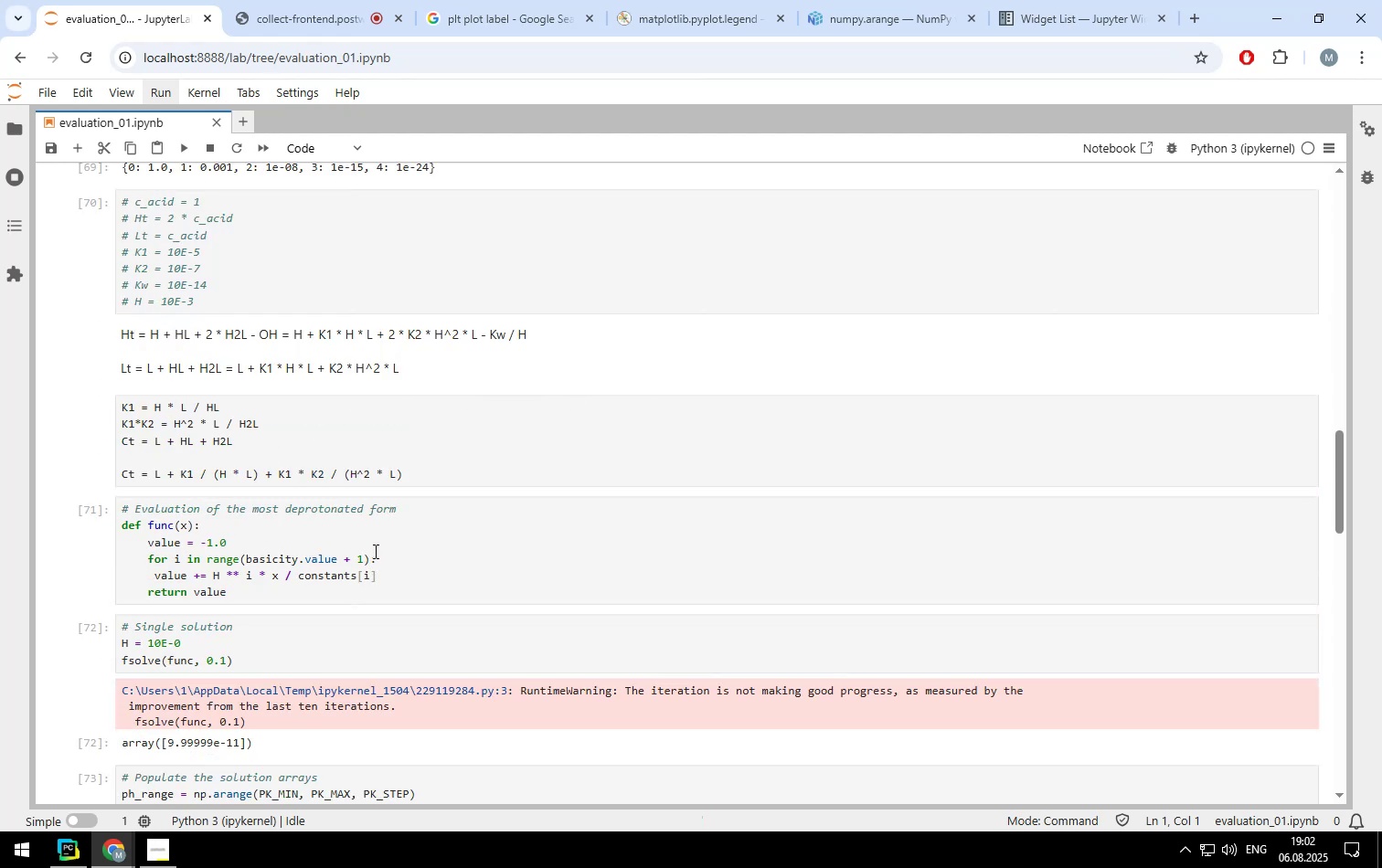 
scroll: coordinate [401, 400], scroll_direction: up, amount: 5.0
 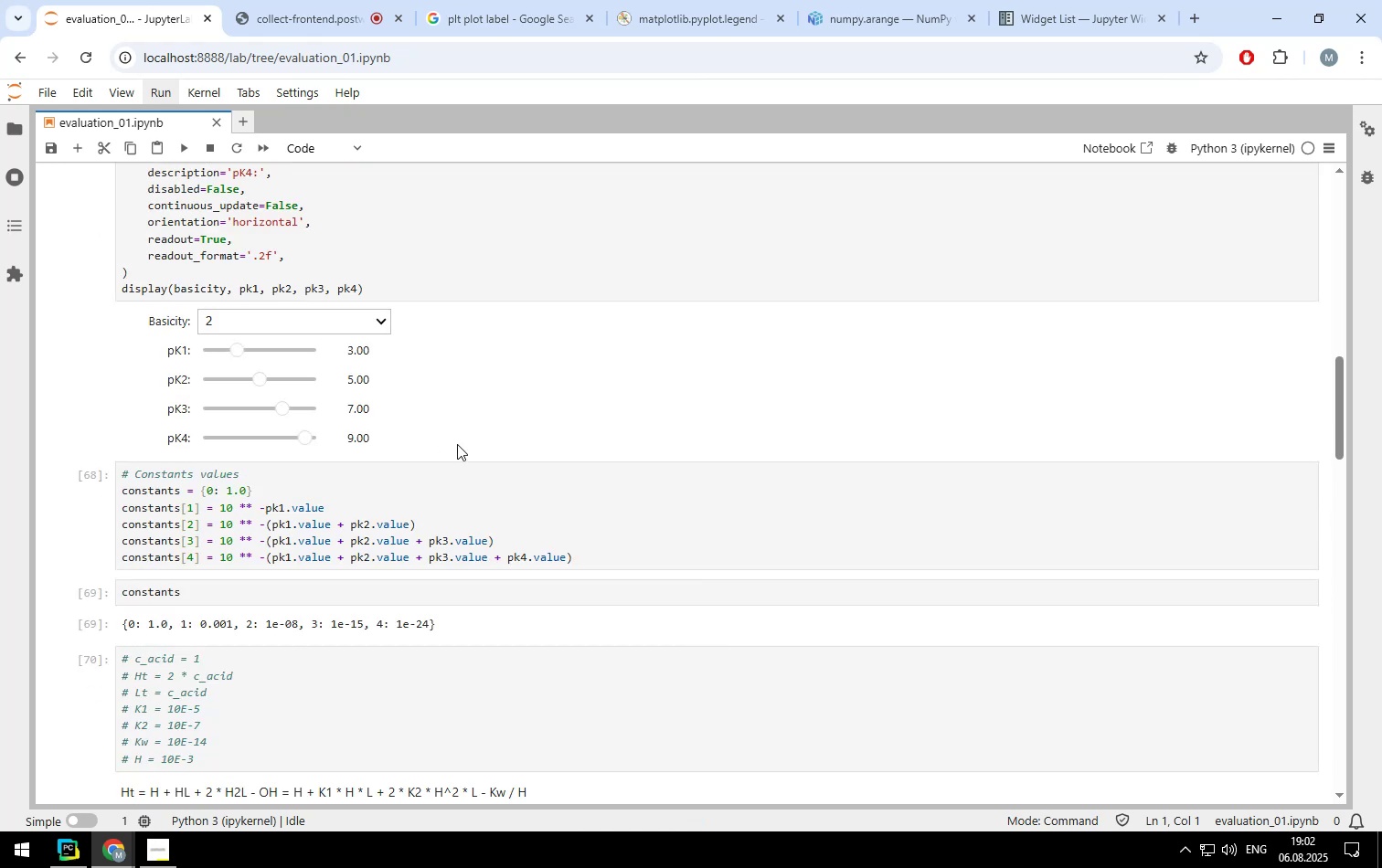 
scroll: coordinate [457, 444], scroll_direction: down, amount: 3.0
 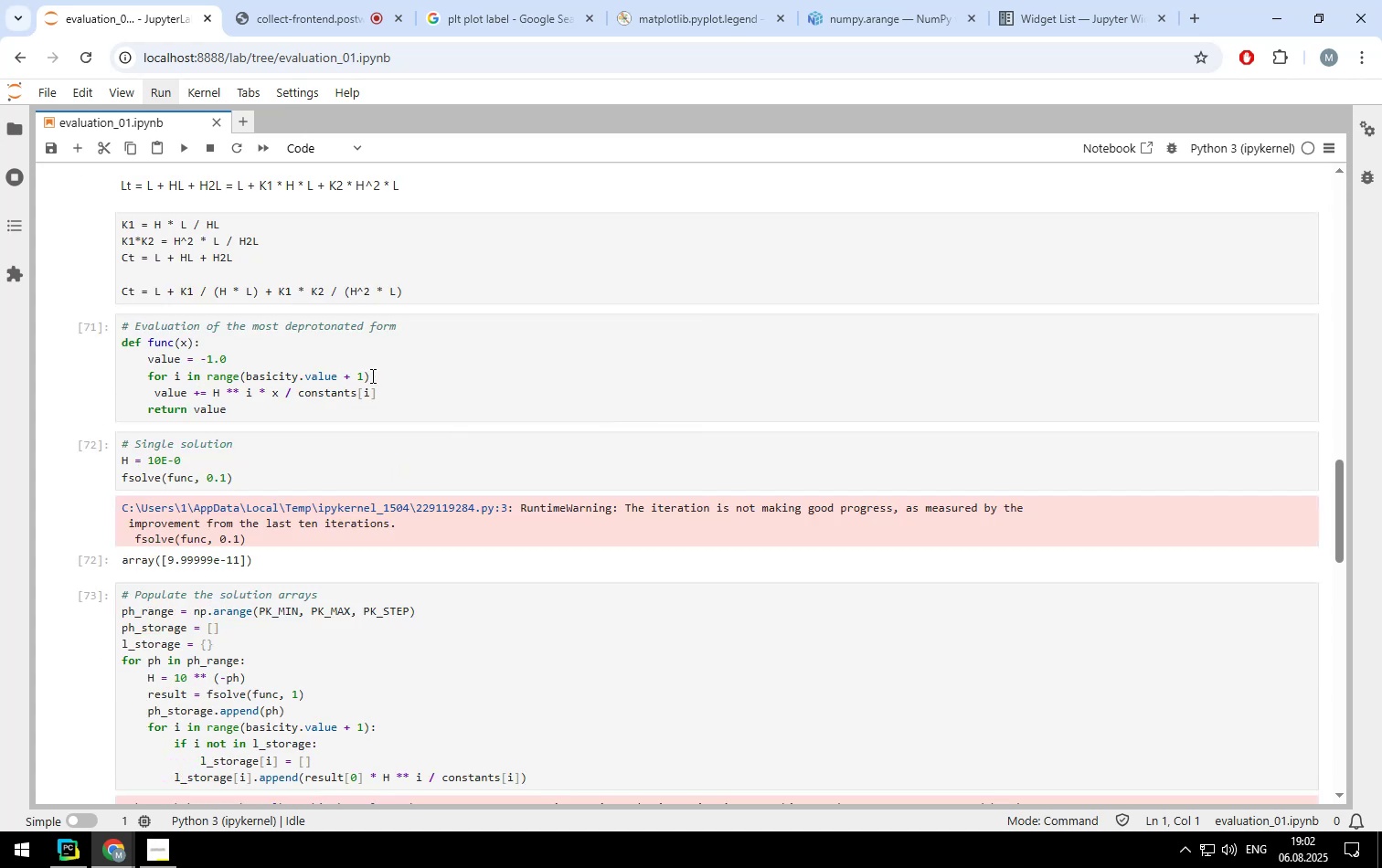 
left_click([374, 376])
 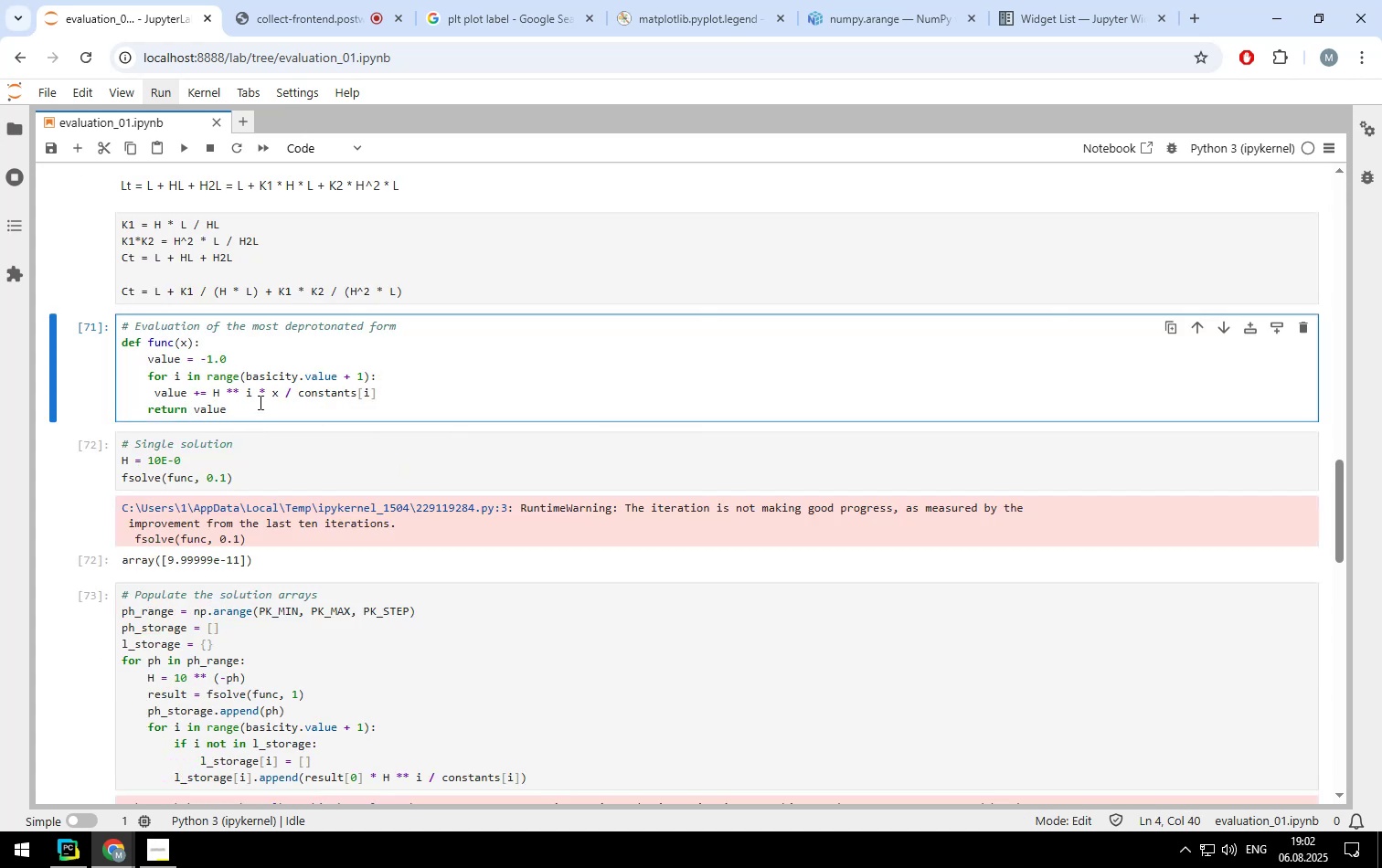 
wait(8.5)
 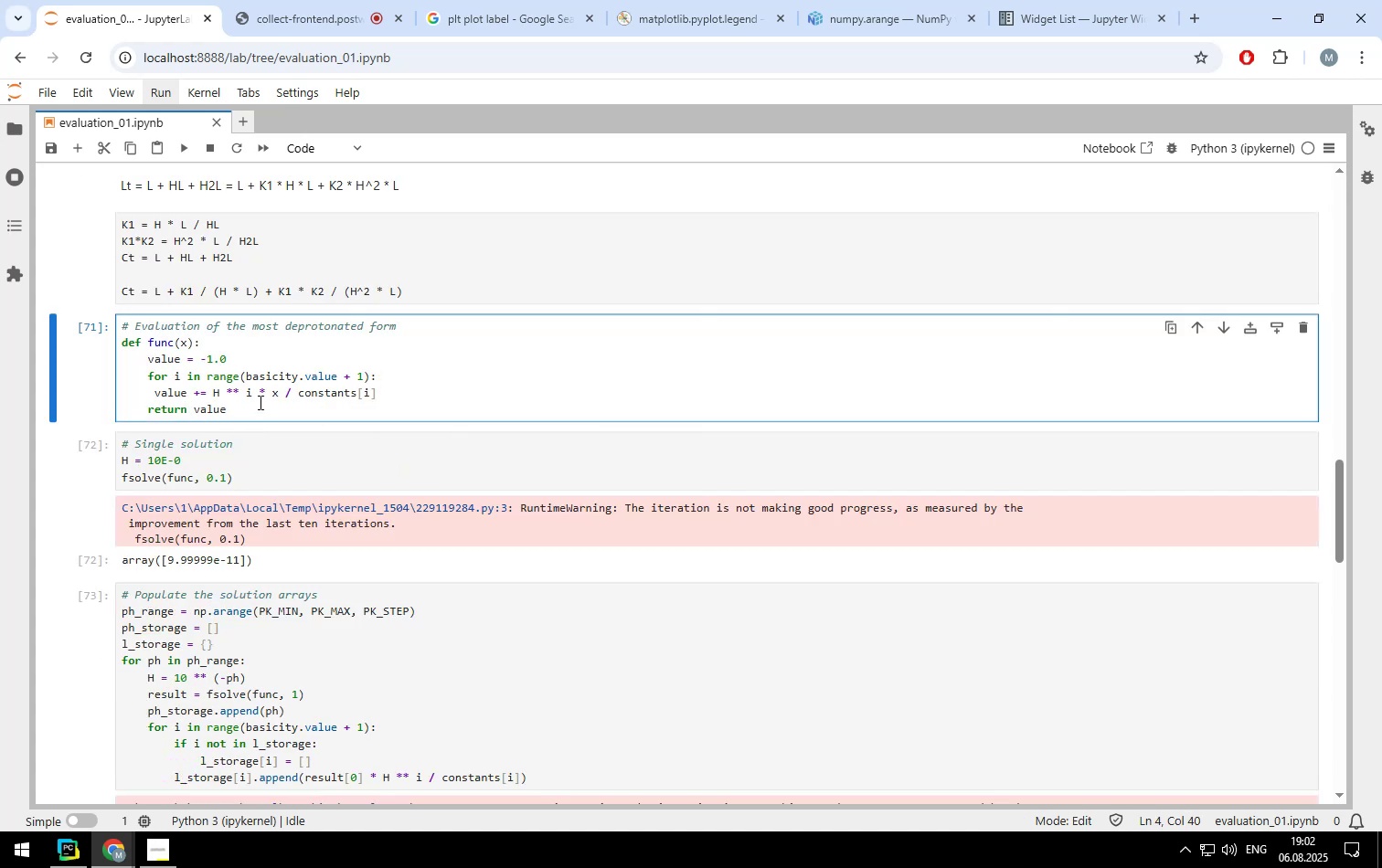 
left_click([369, 394])
 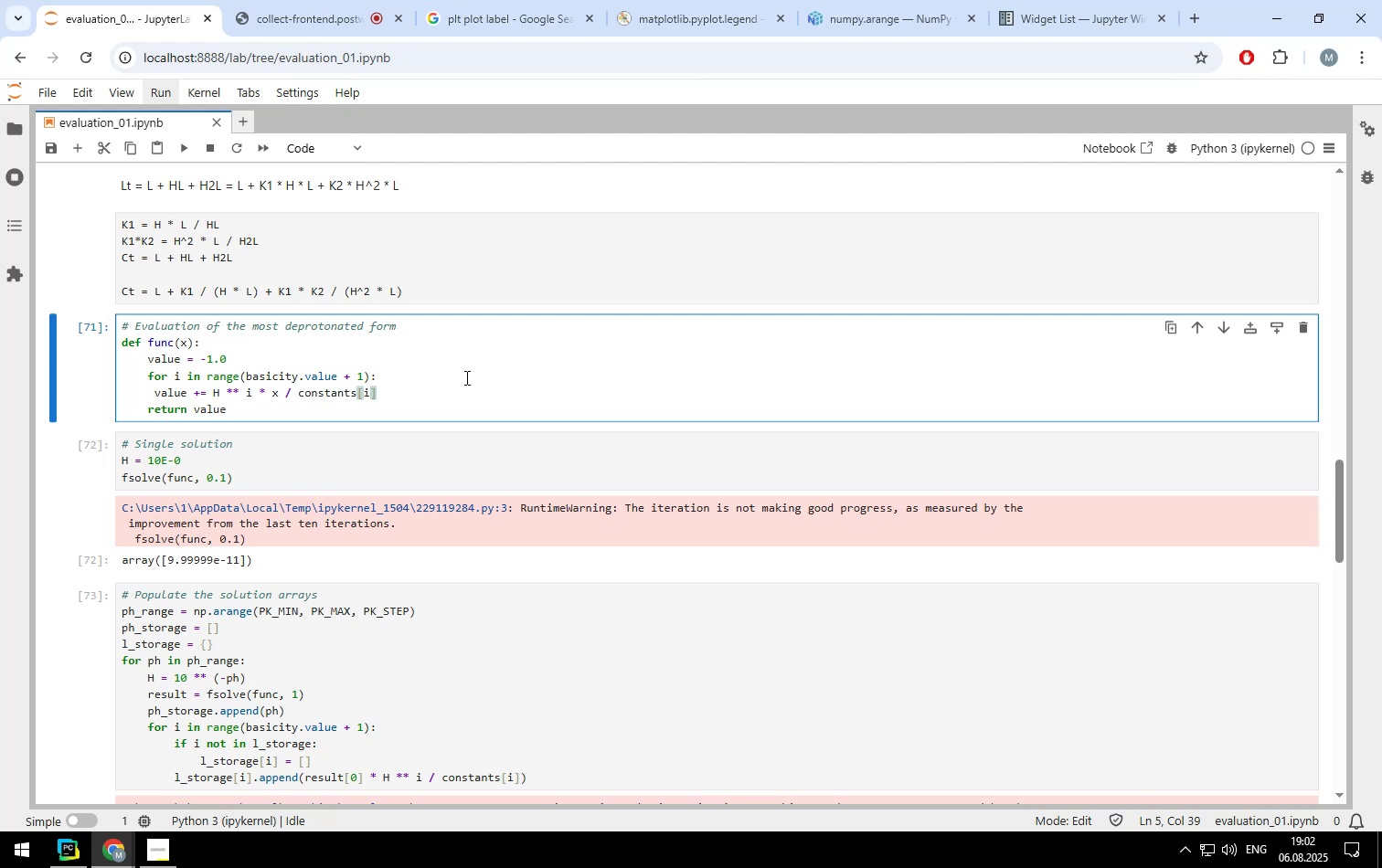 
left_click([462, 378])
 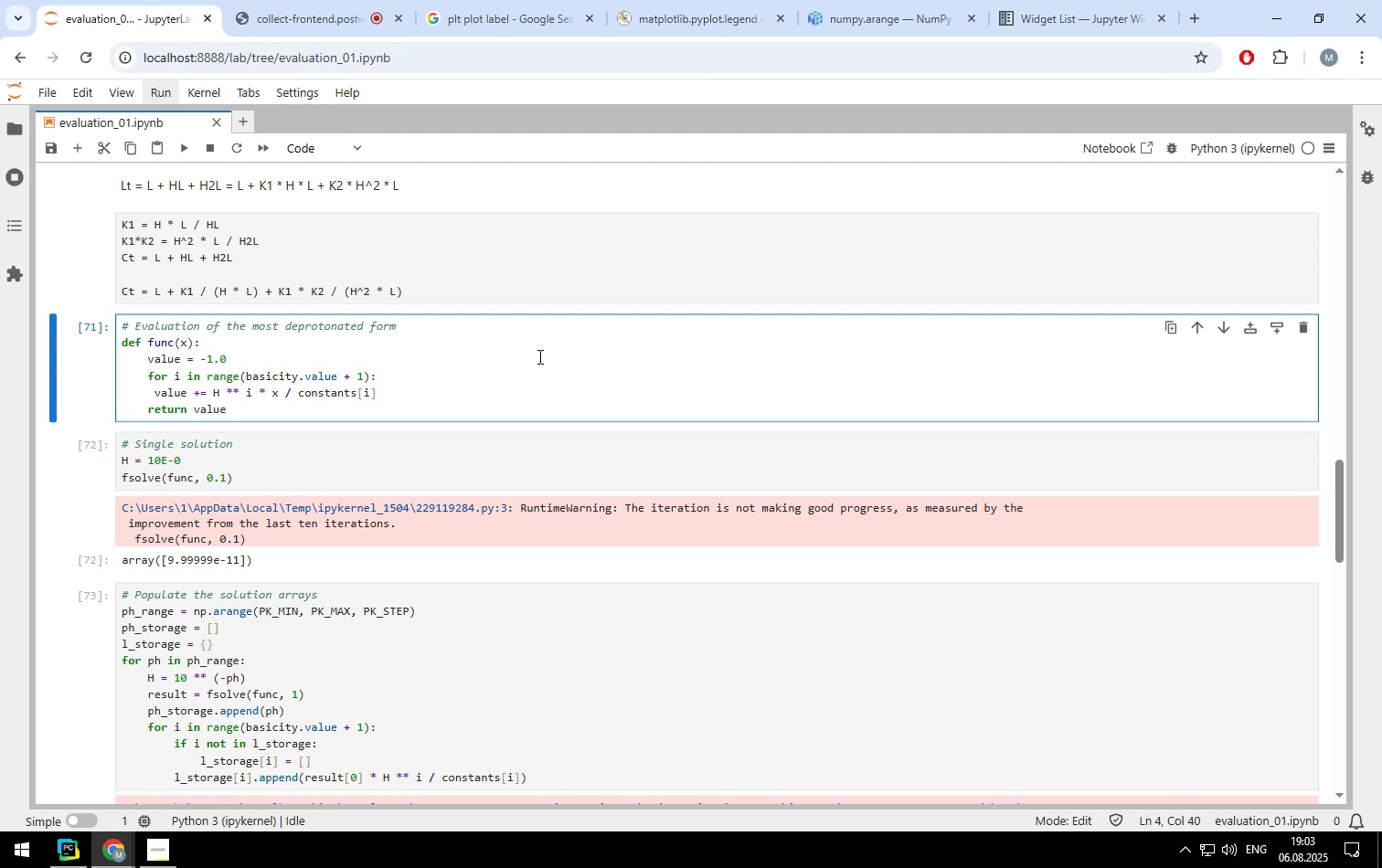 
wait(38.5)
 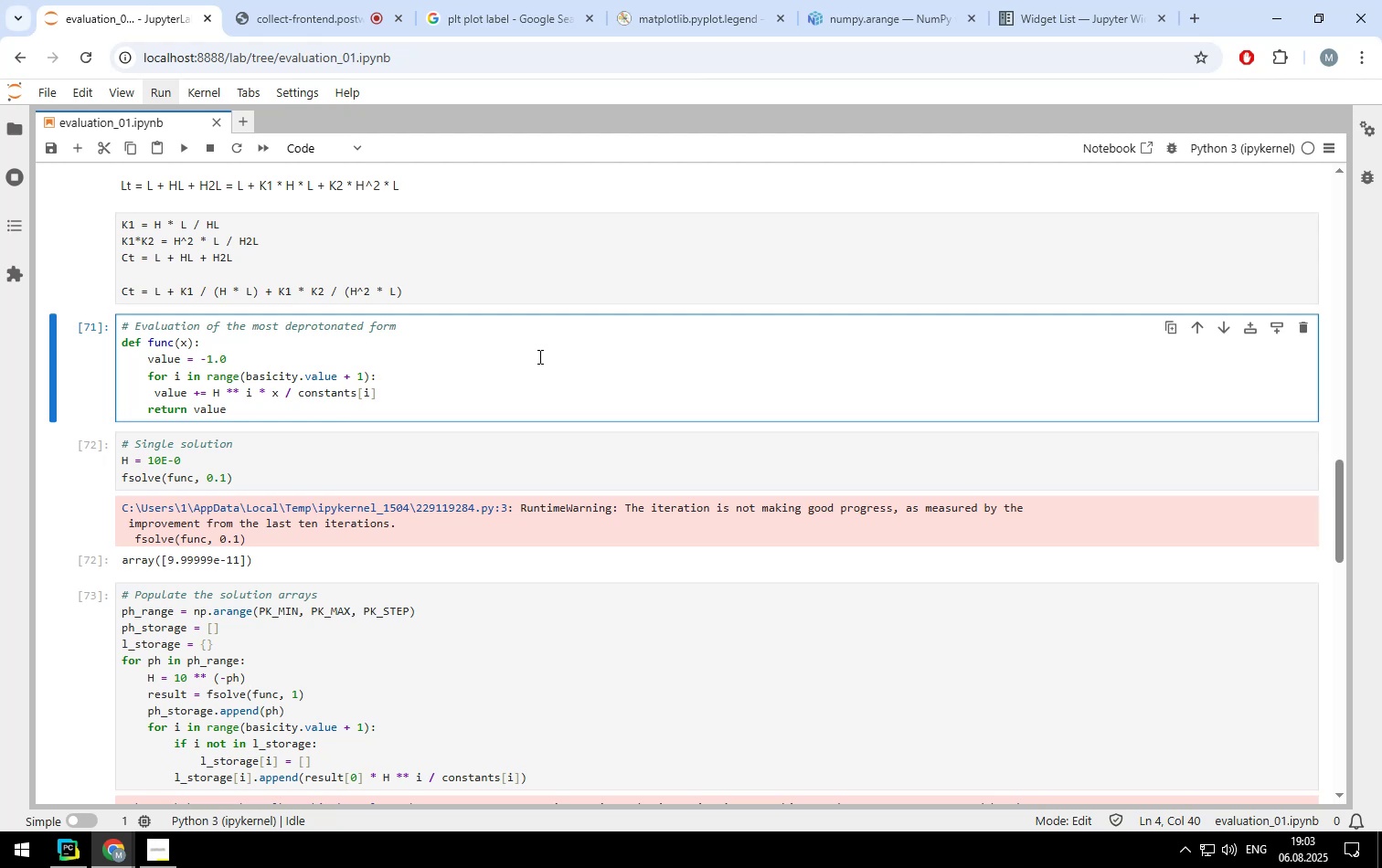 
scroll: coordinate [533, 374], scroll_direction: down, amount: 3.0
 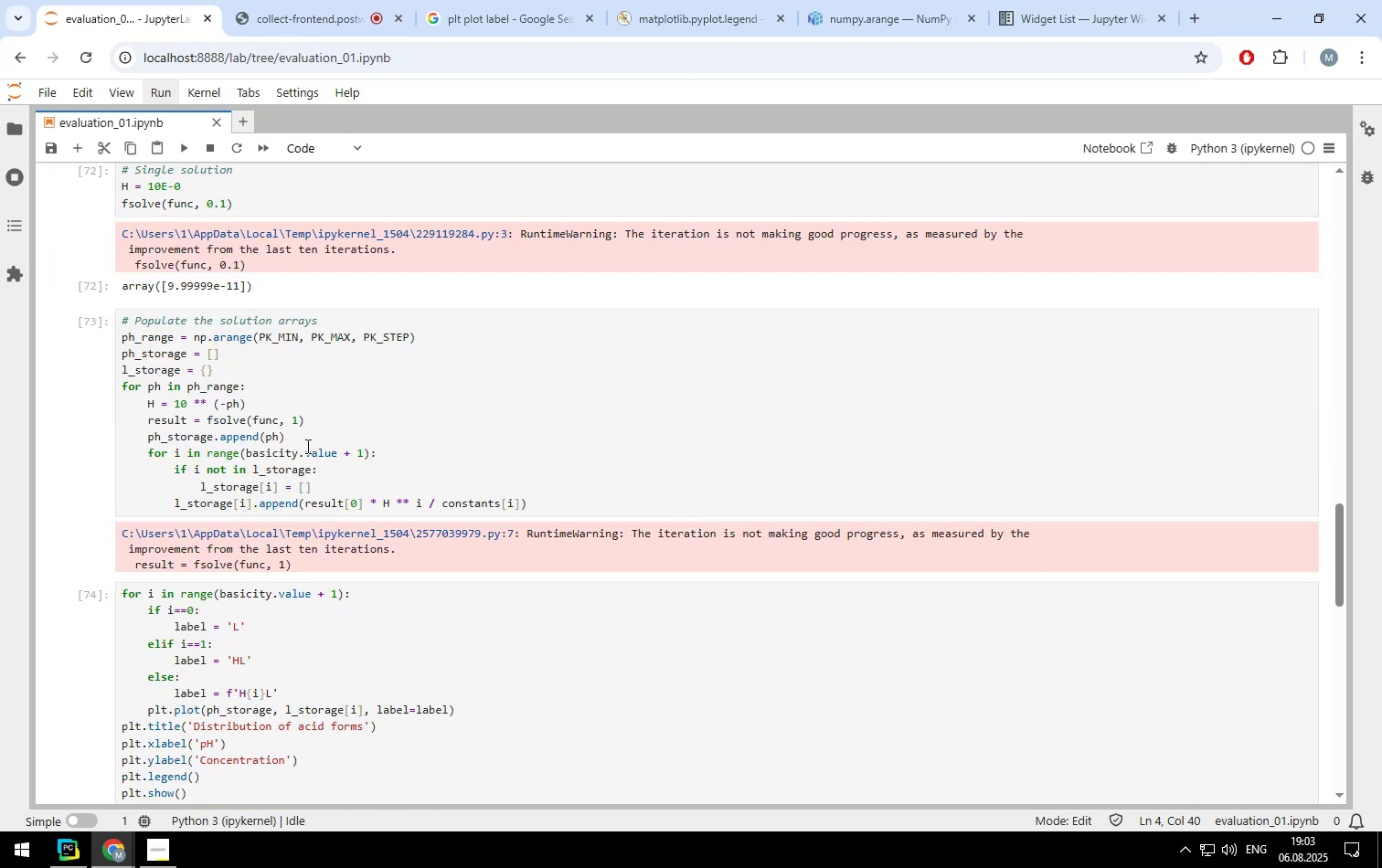 
wait(6.37)
 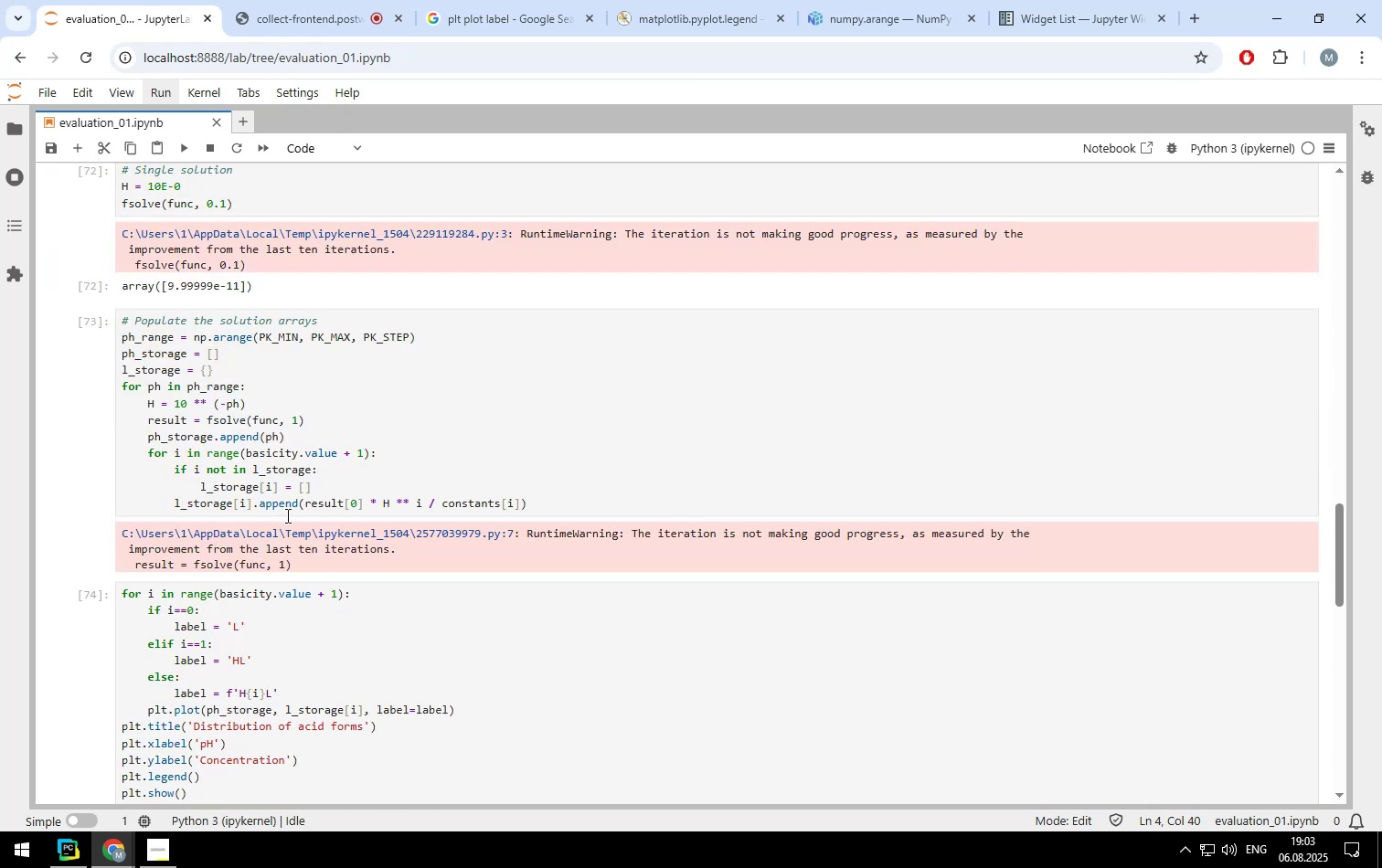 
scroll: coordinate [309, 435], scroll_direction: down, amount: 1.0
 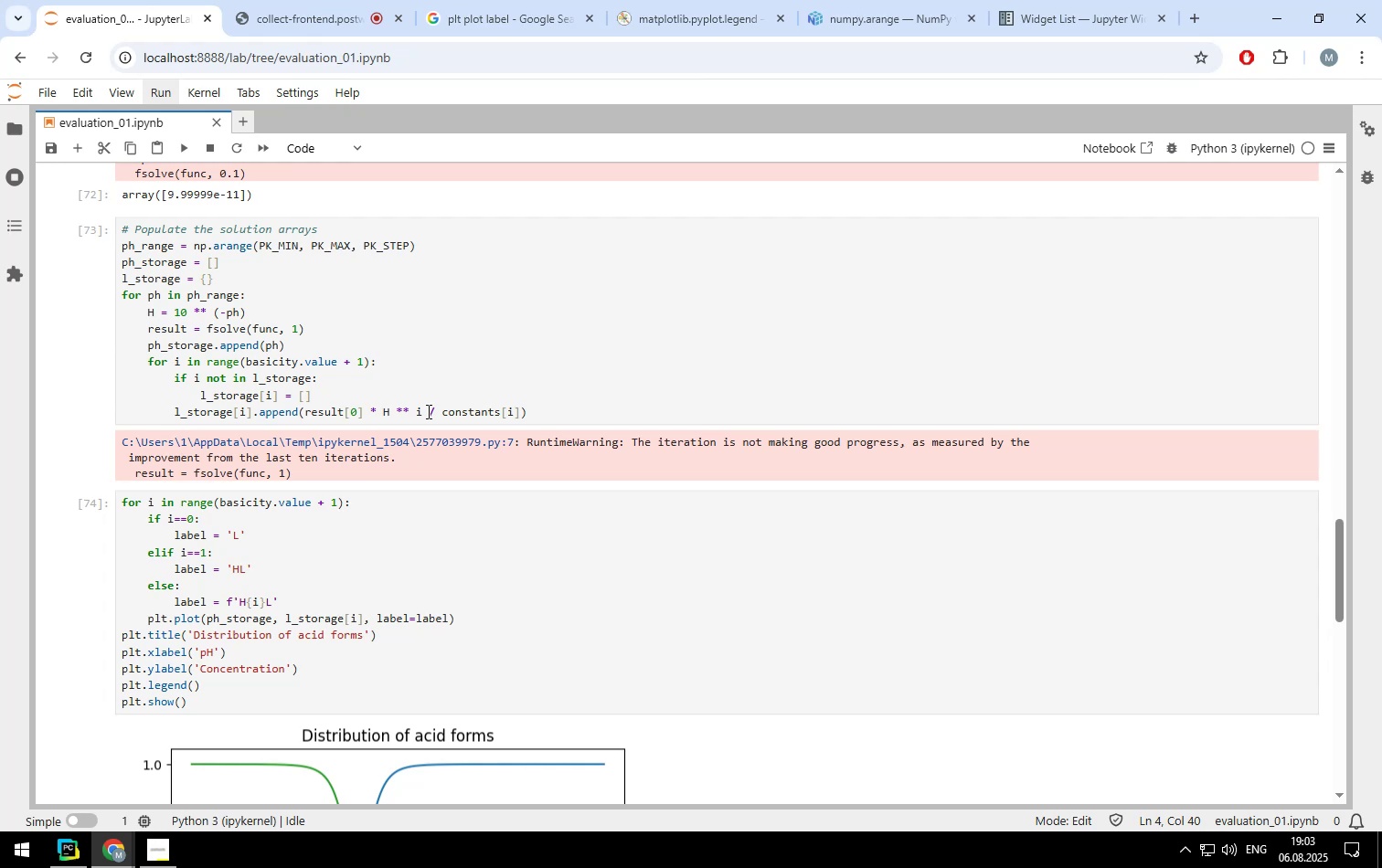 
wait(18.91)
 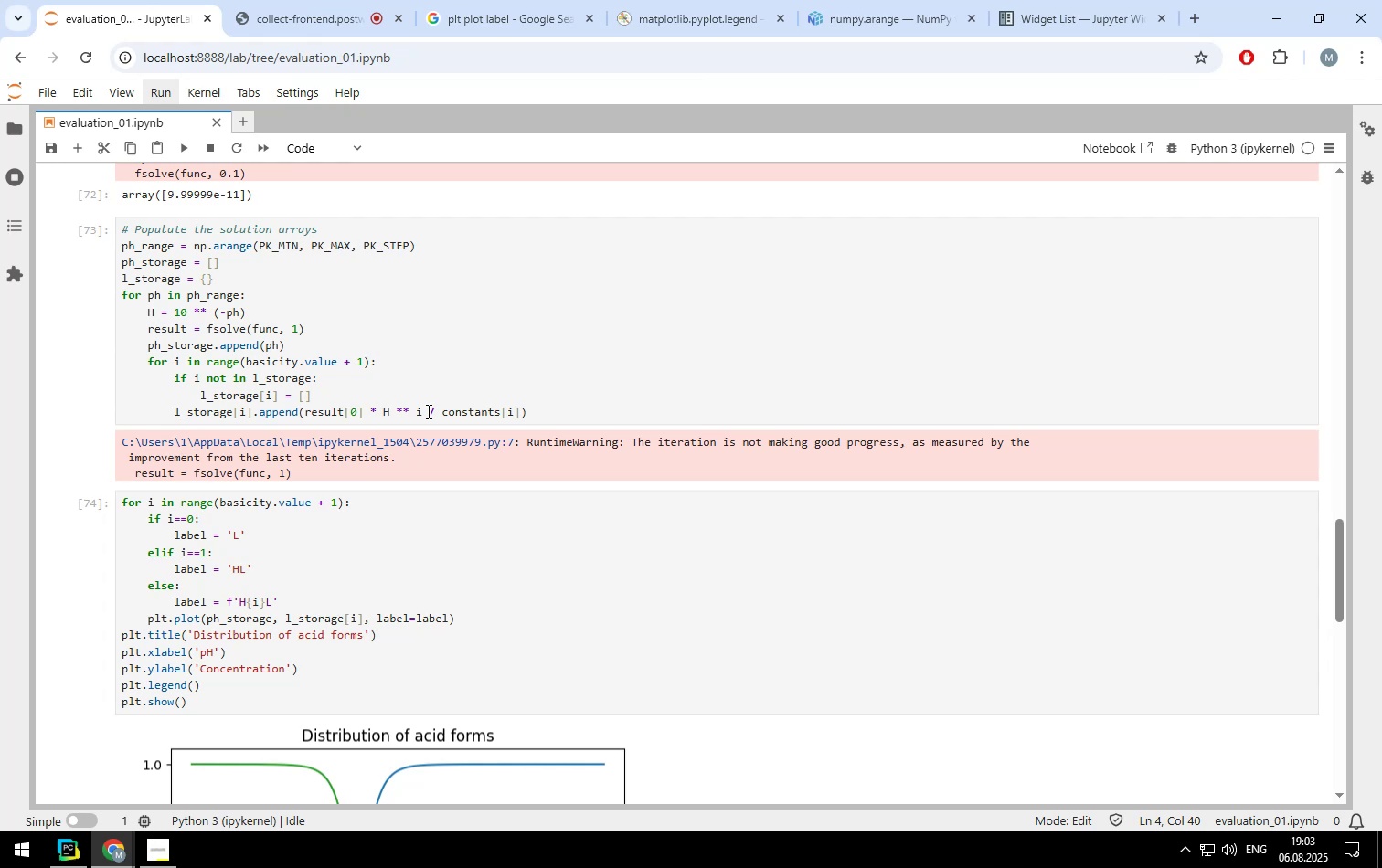 
left_click([527, 411])
 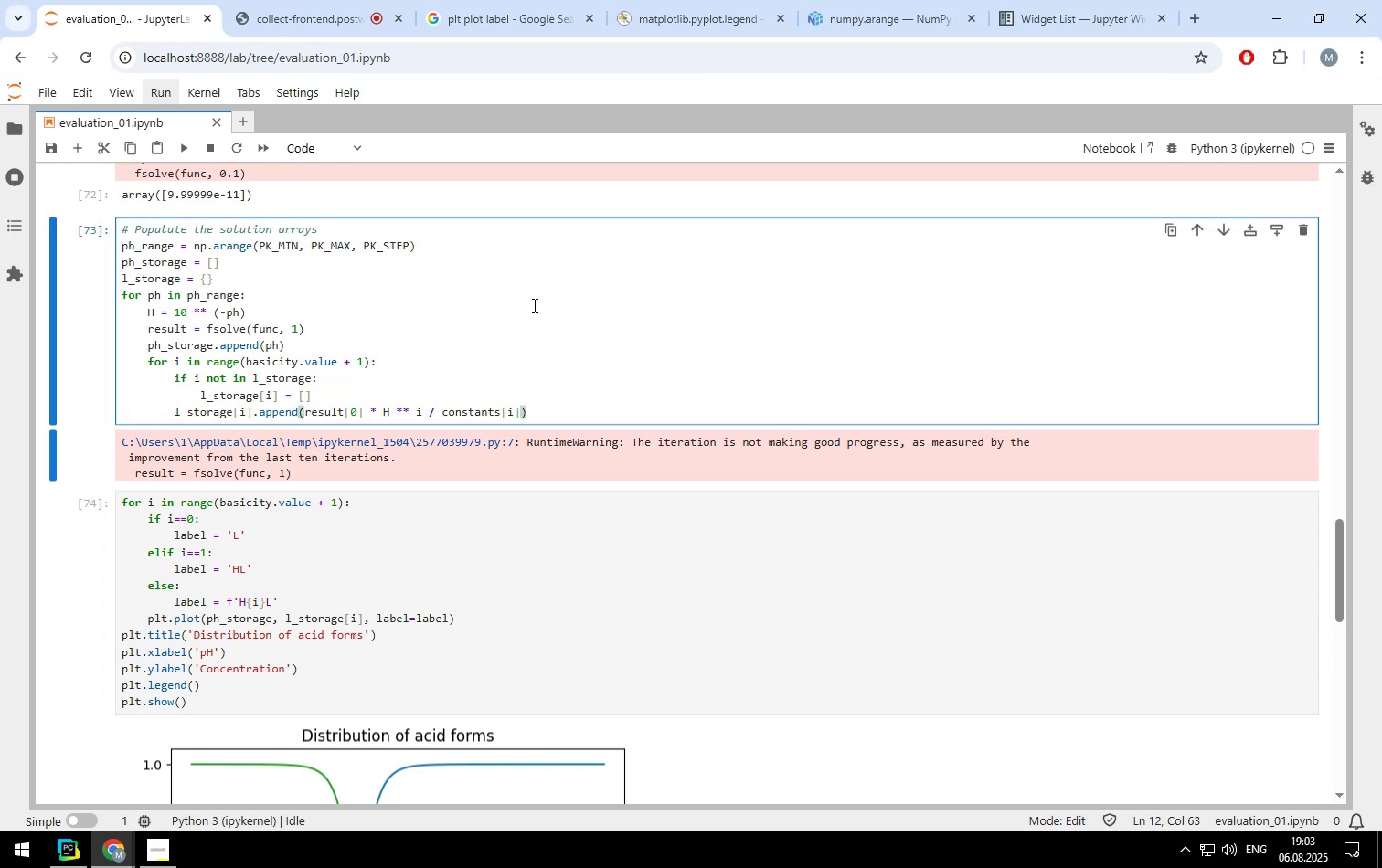 
scroll: coordinate [532, 305], scroll_direction: down, amount: 4.0
 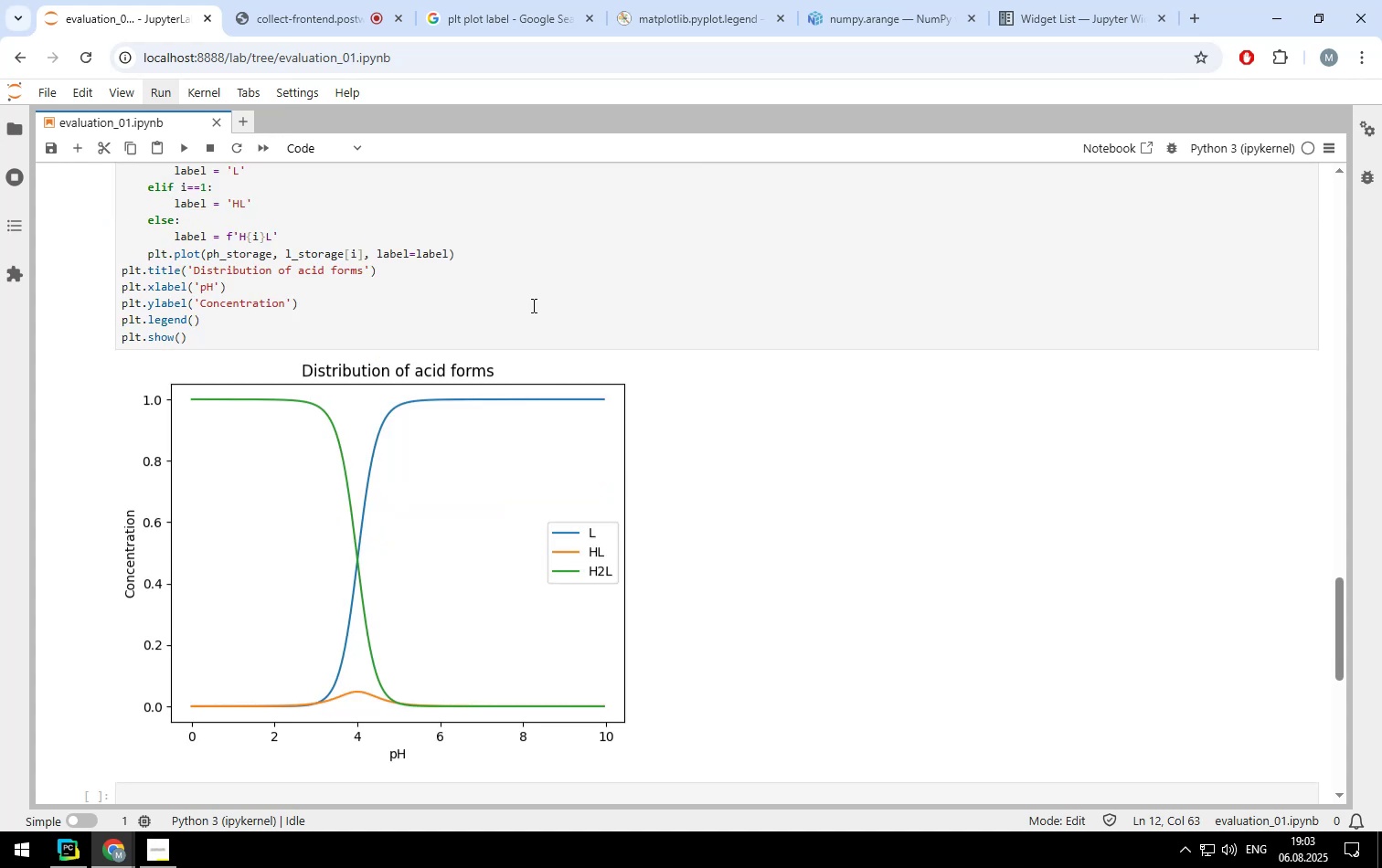 
scroll: coordinate [532, 305], scroll_direction: up, amount: 1.0
 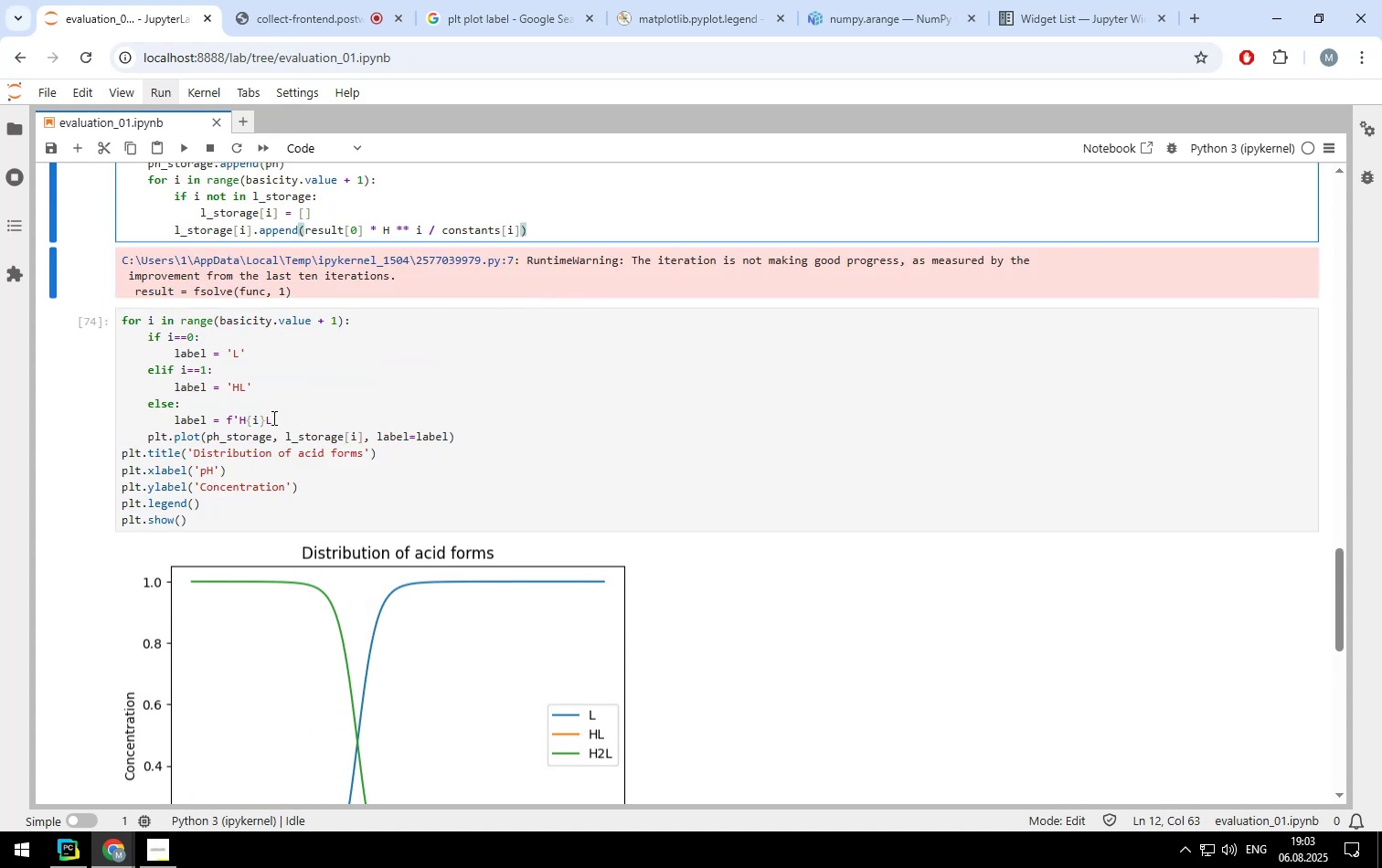 
scroll: coordinate [692, 382], scroll_direction: none, amount: 0.0
 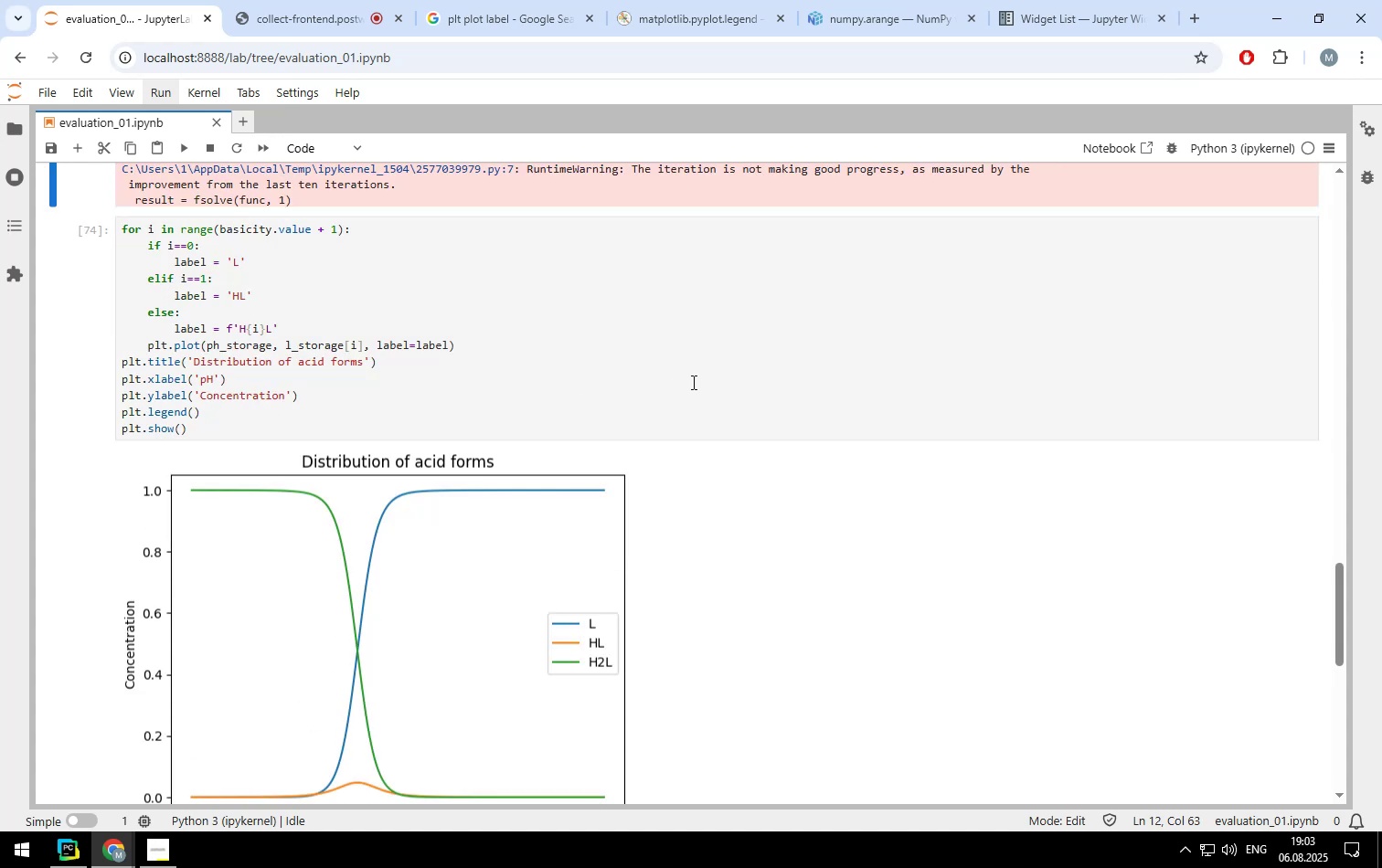 
scroll: coordinate [692, 382], scroll_direction: down, amount: 1.0
 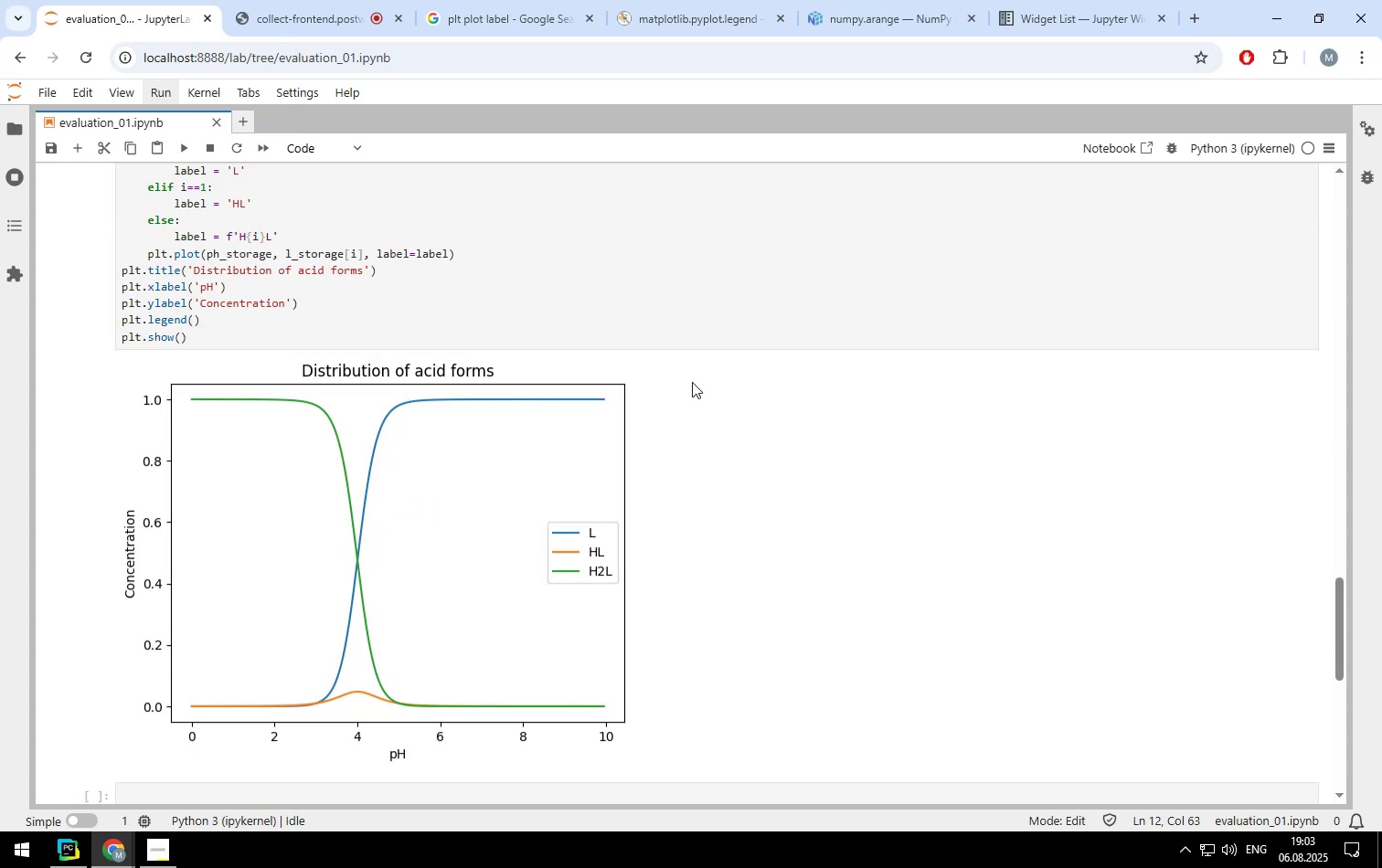 
scroll: coordinate [692, 382], scroll_direction: up, amount: 2.0
 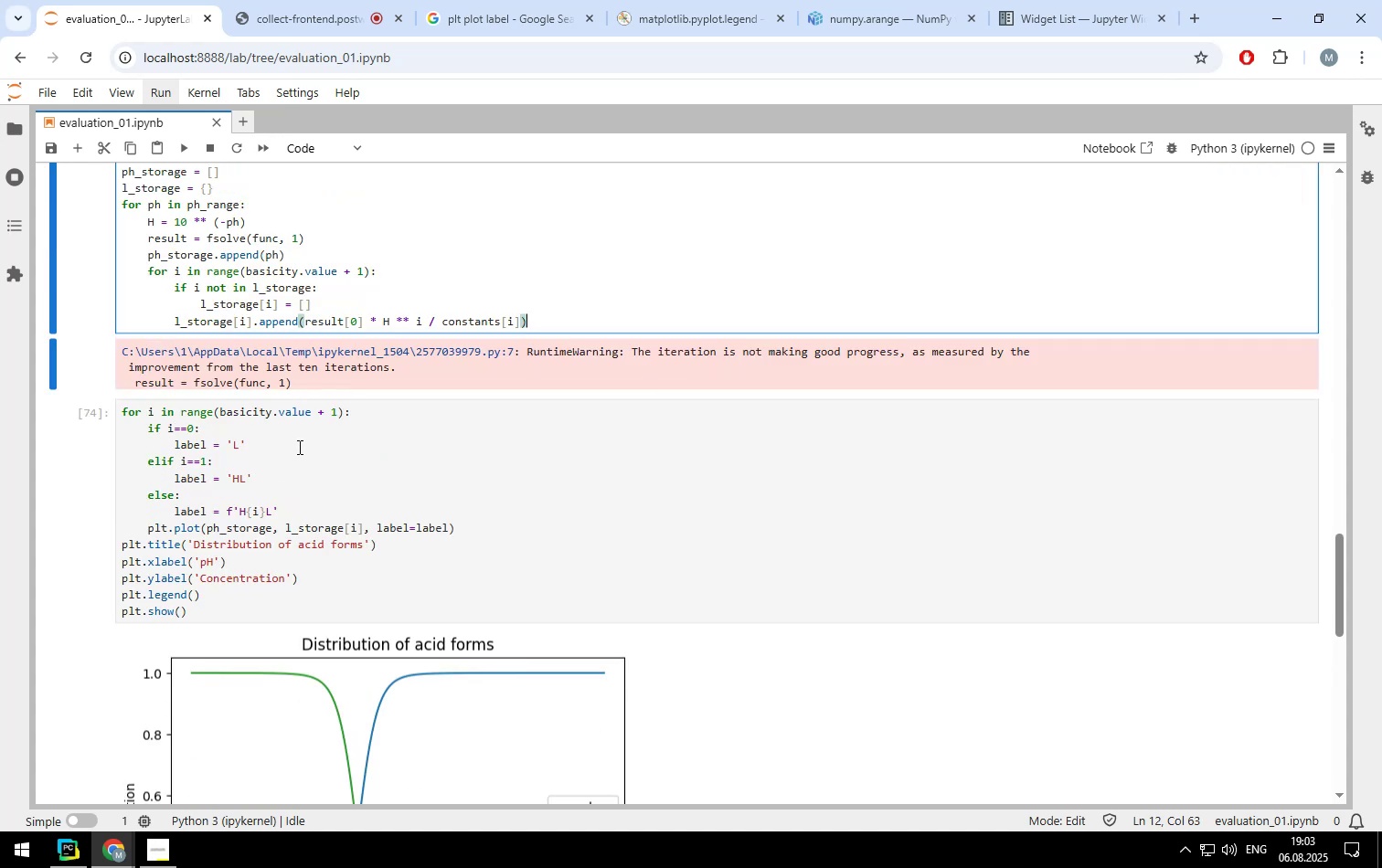 
left_click([298, 447])
 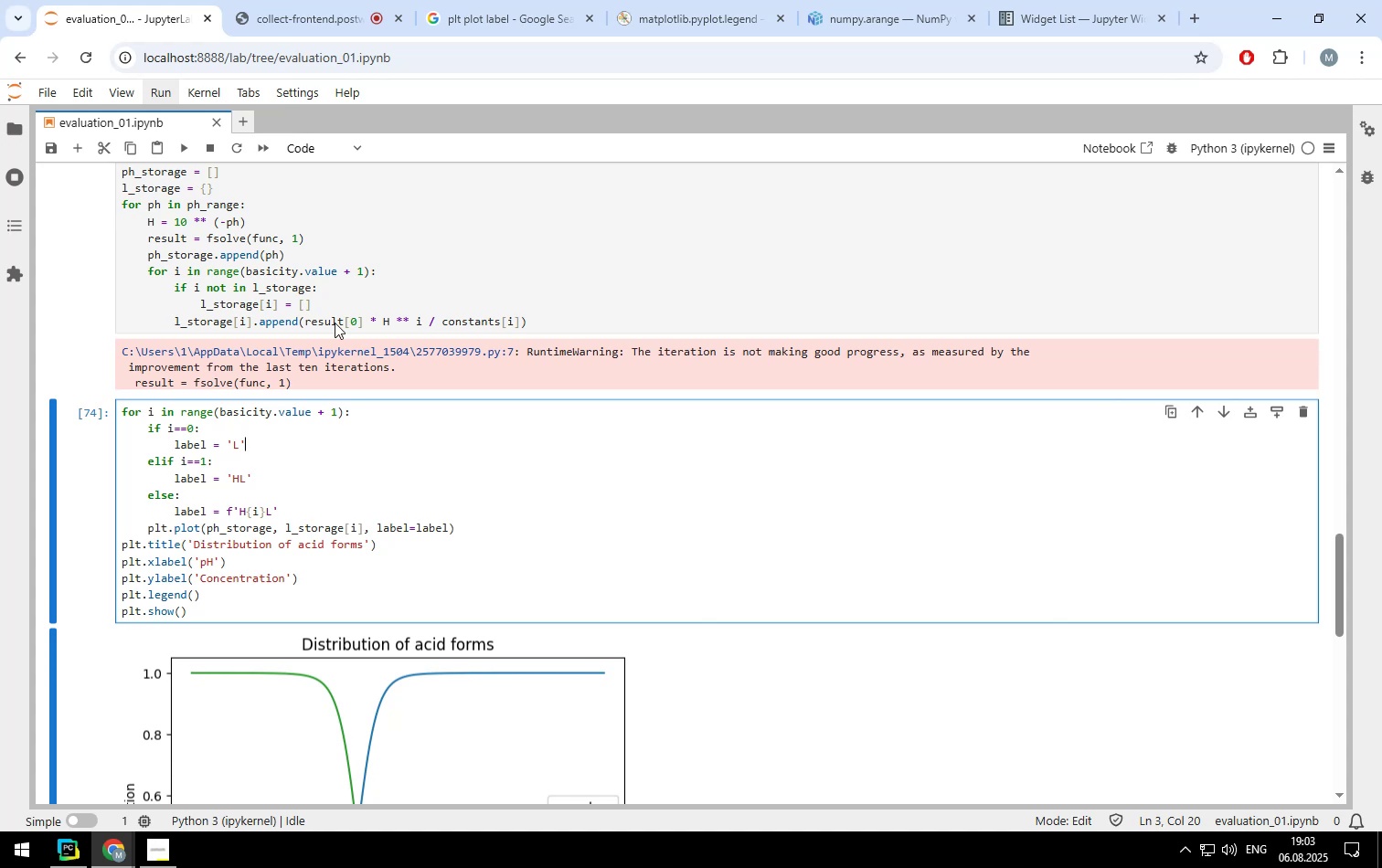 
scroll: coordinate [335, 319], scroll_direction: up, amount: 4.0
 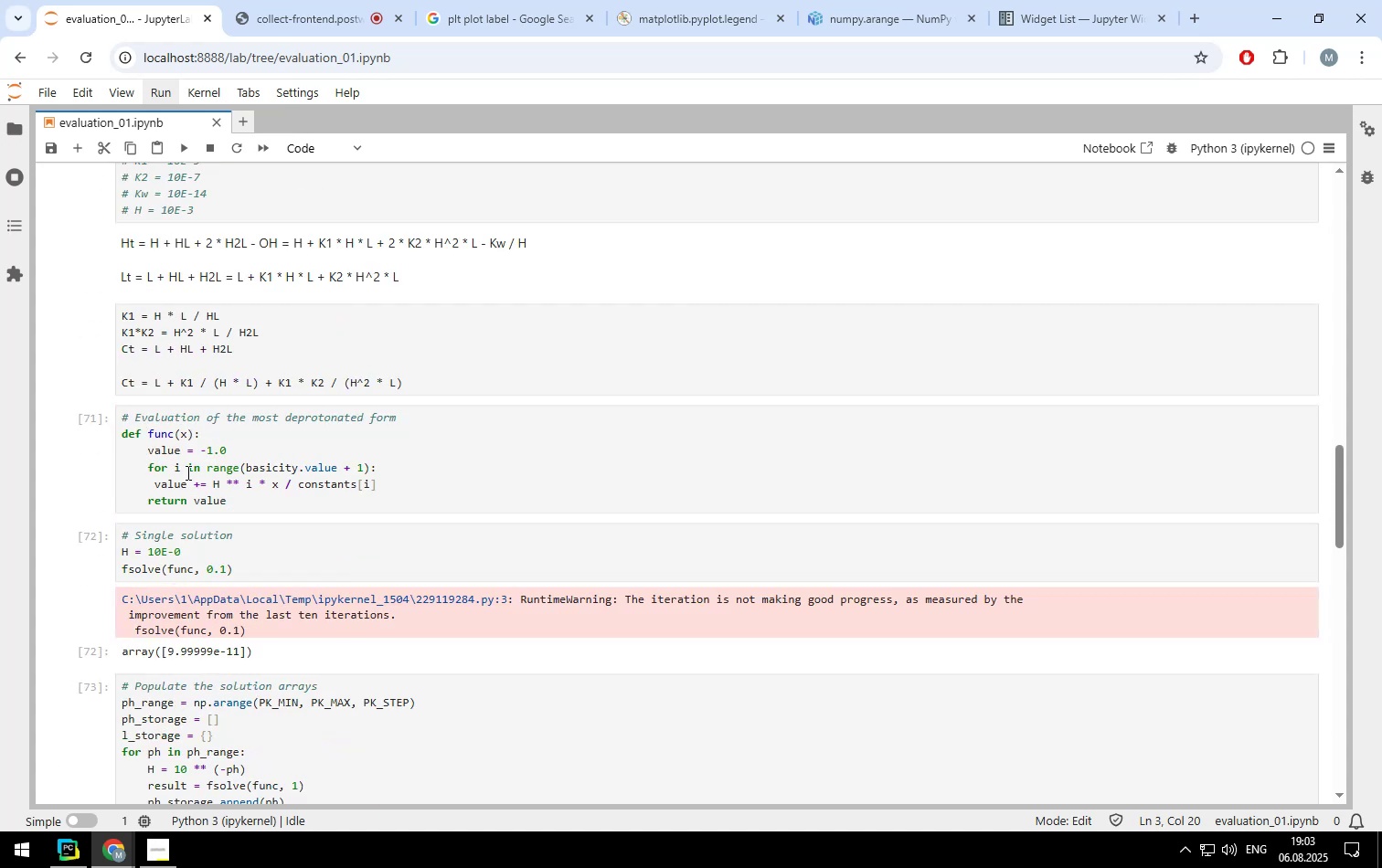 
left_click([152, 483])
 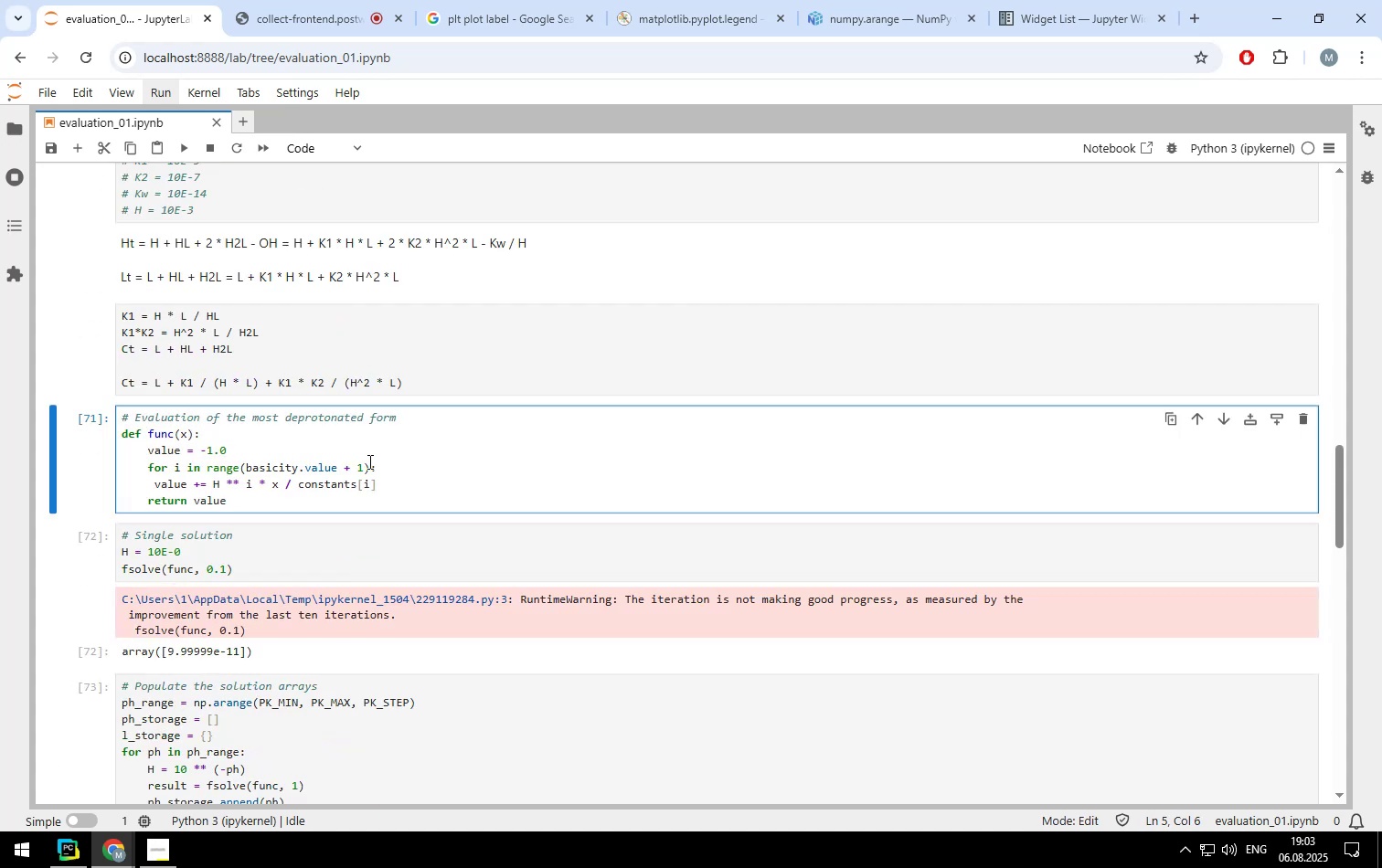 
key(Backspace)
 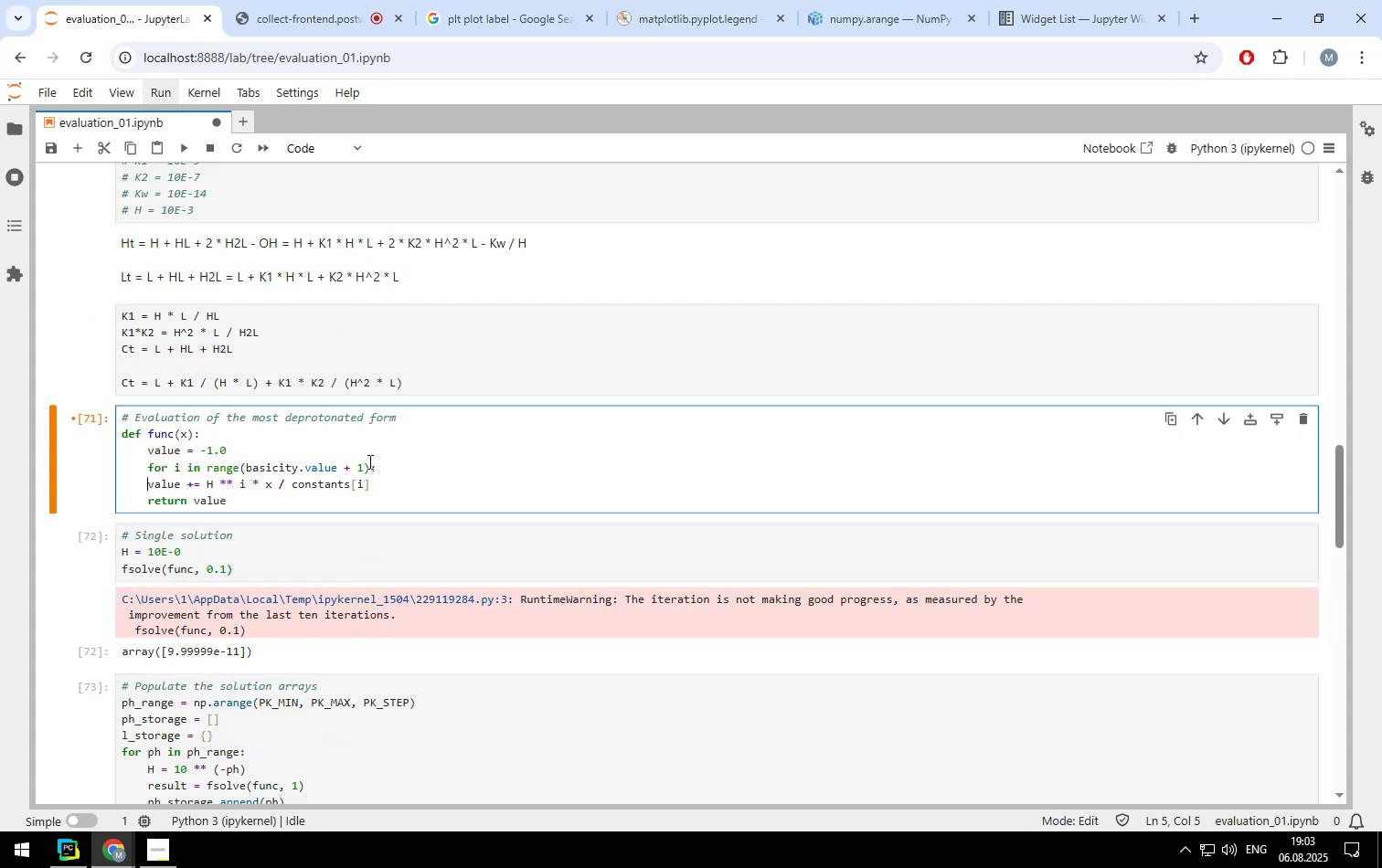 
key(Backspace)
 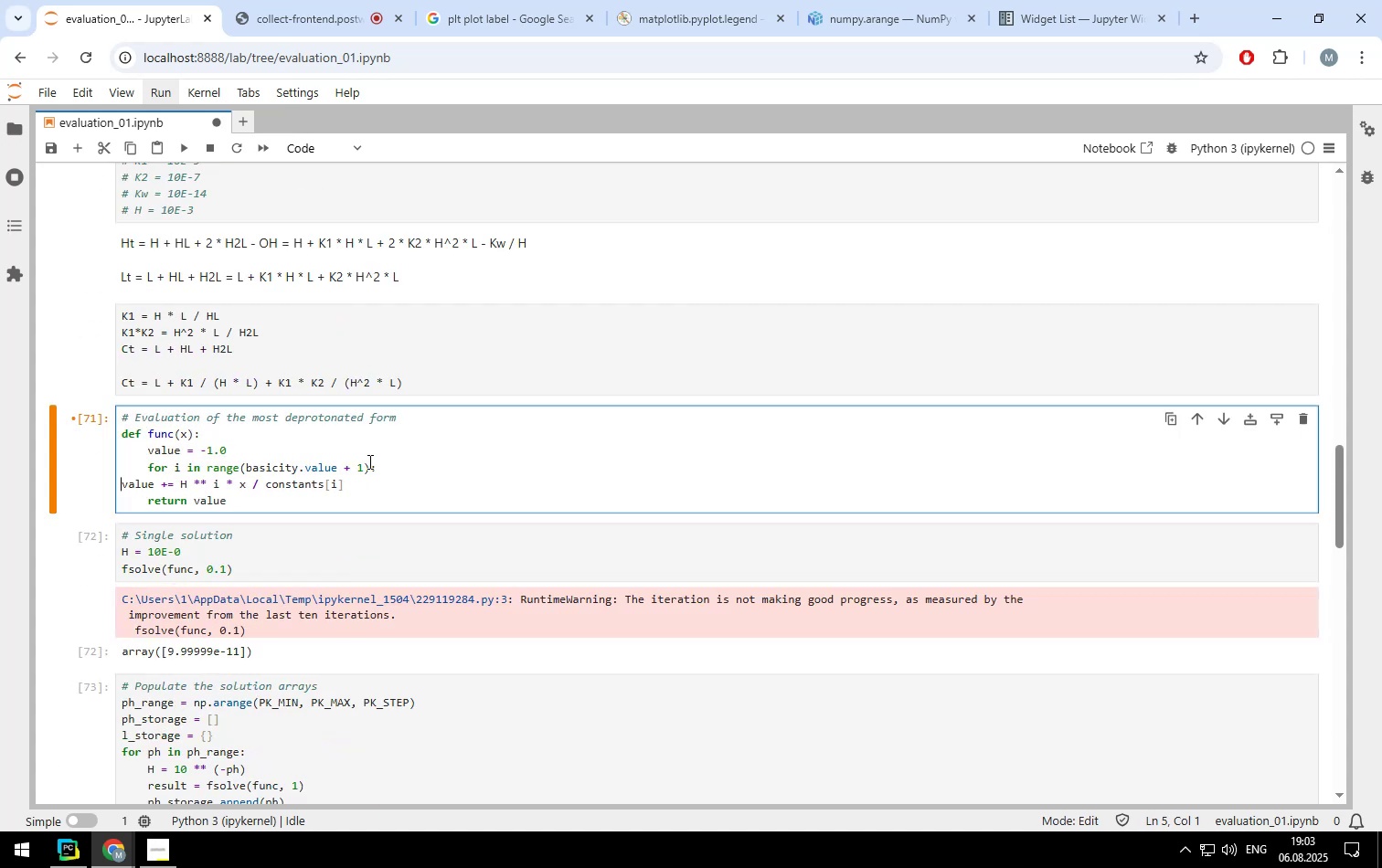 
key(Backspace)
 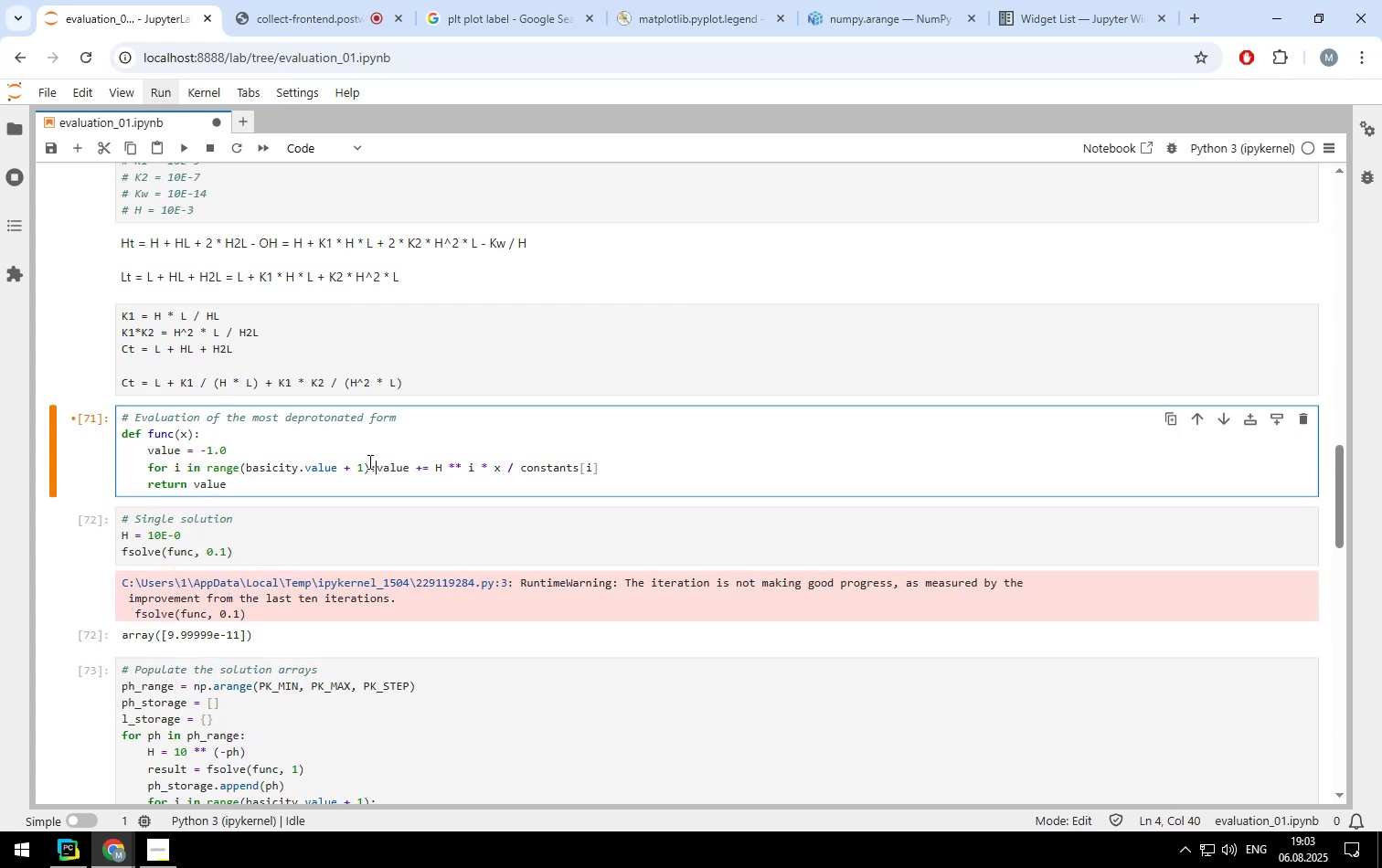 
key(Enter)
 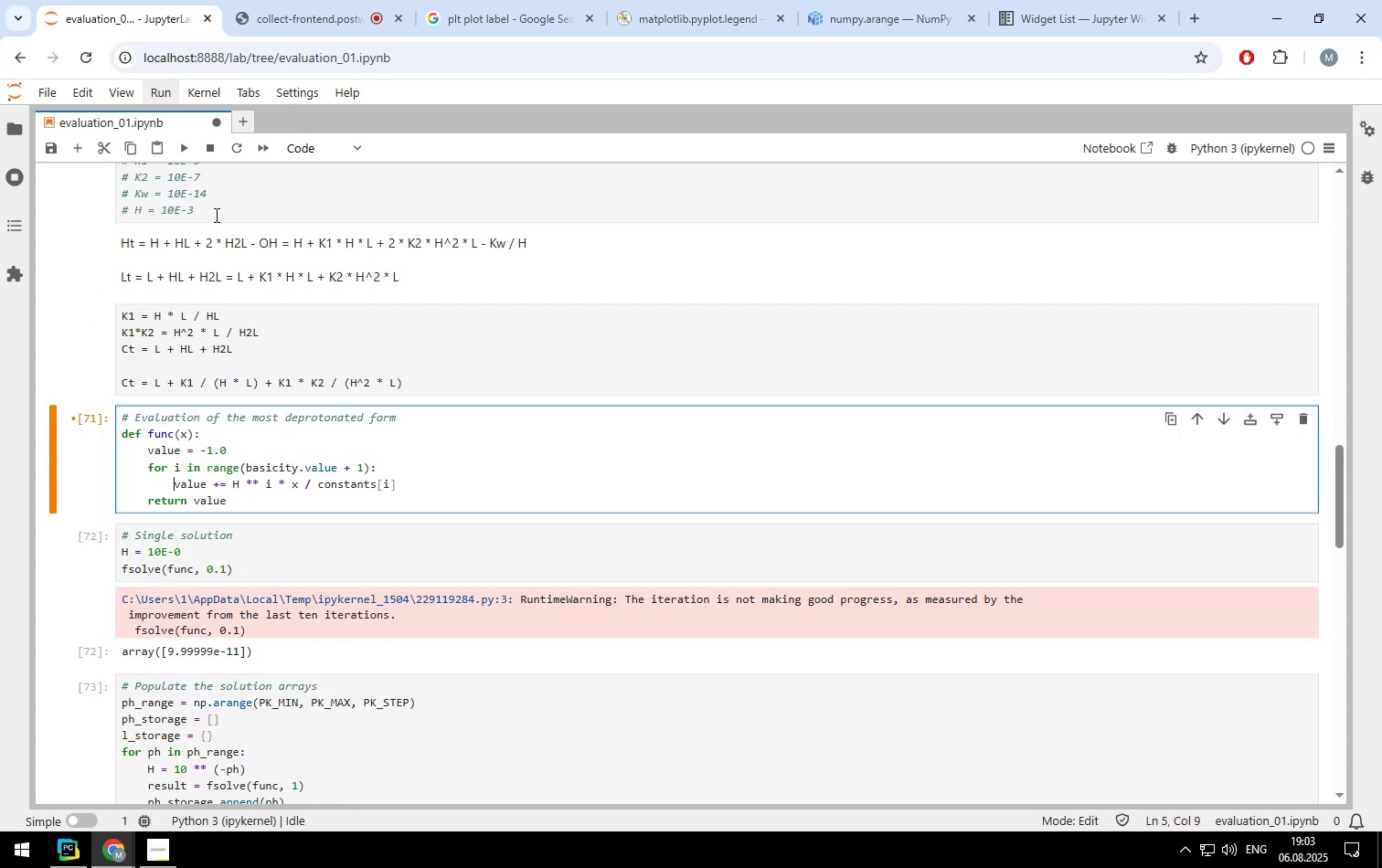 
left_click([179, 144])
 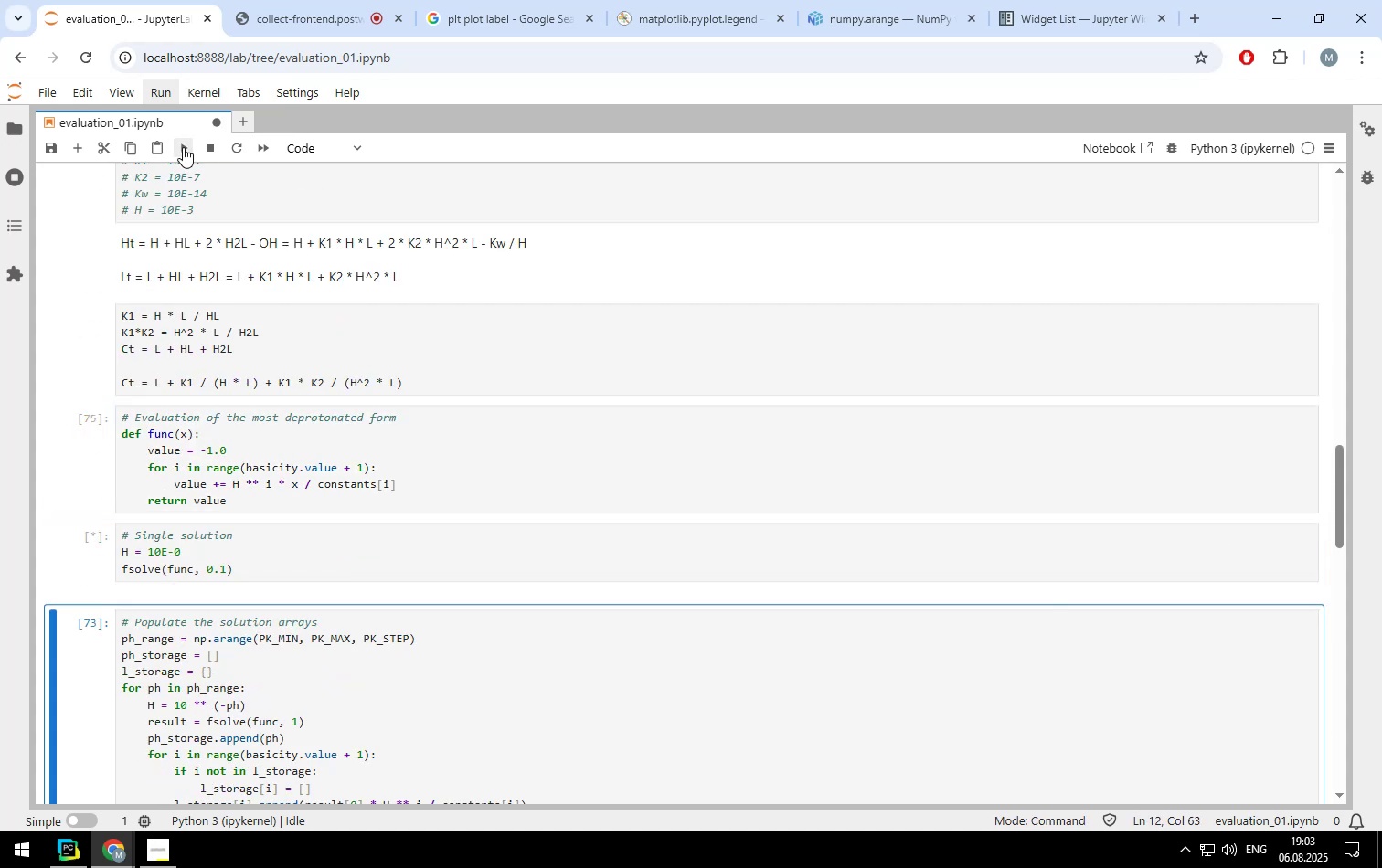 
double_click([183, 147])
 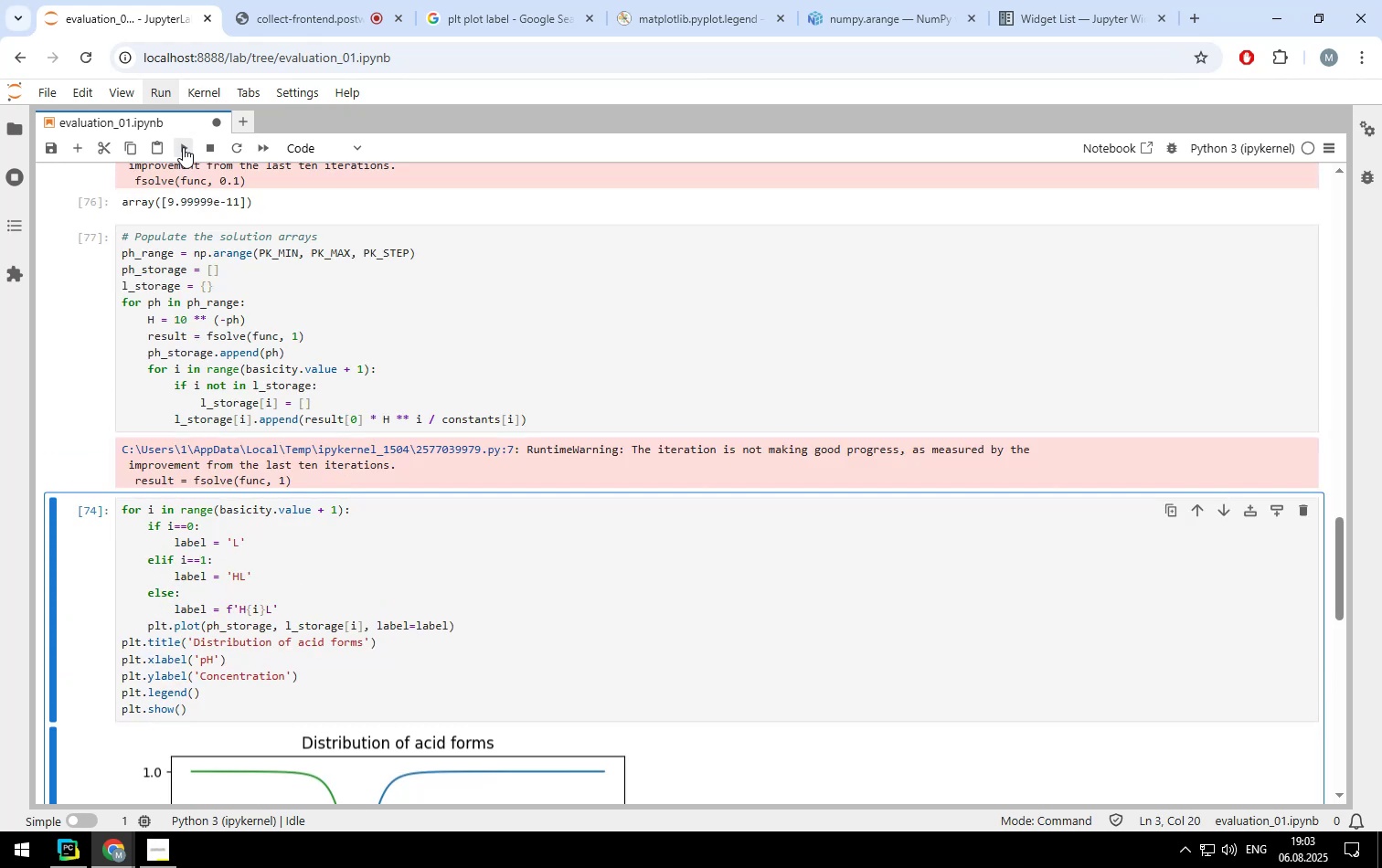 
left_click([183, 147])
 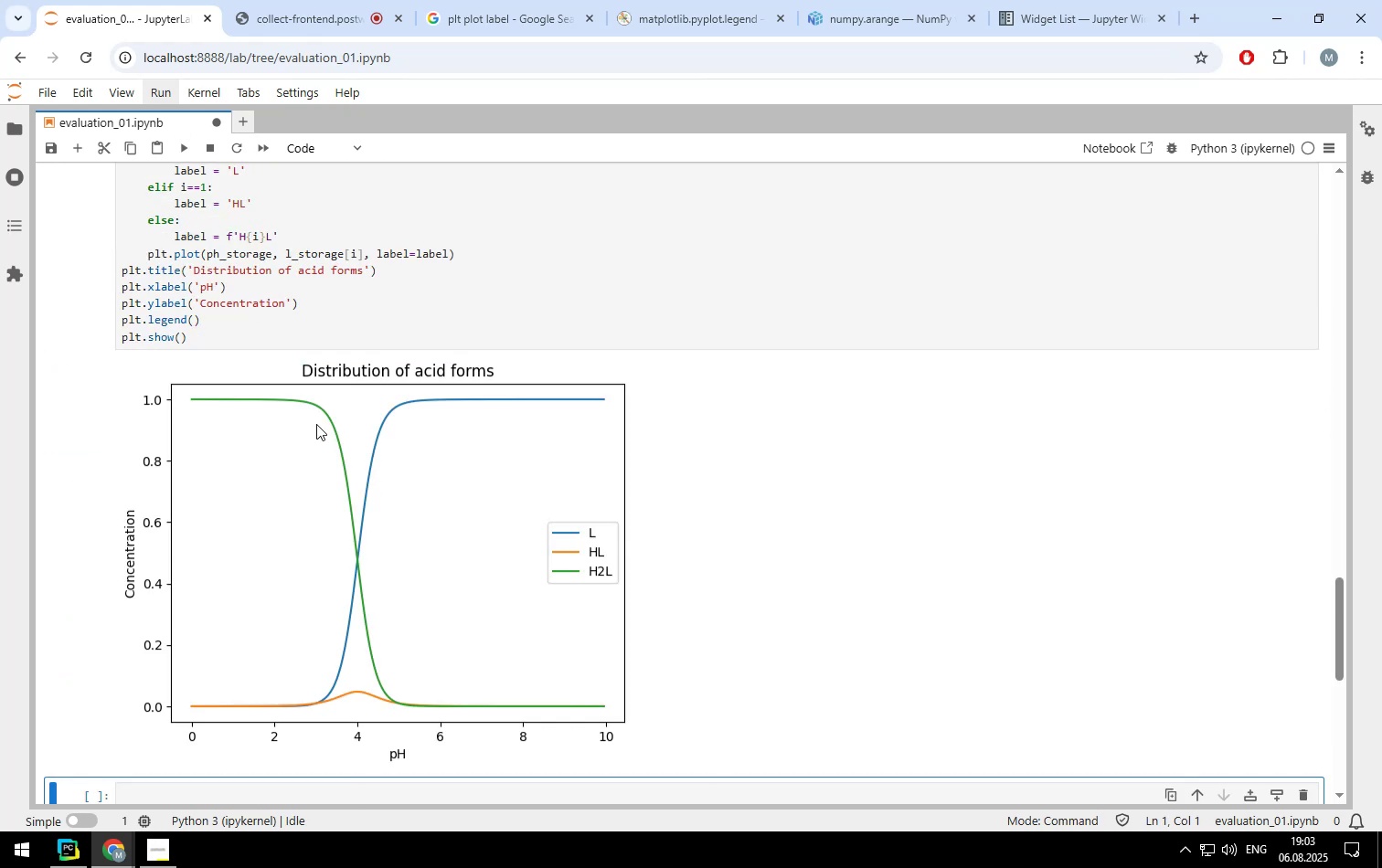 
scroll: coordinate [232, 365], scroll_direction: up, amount: 3.0
 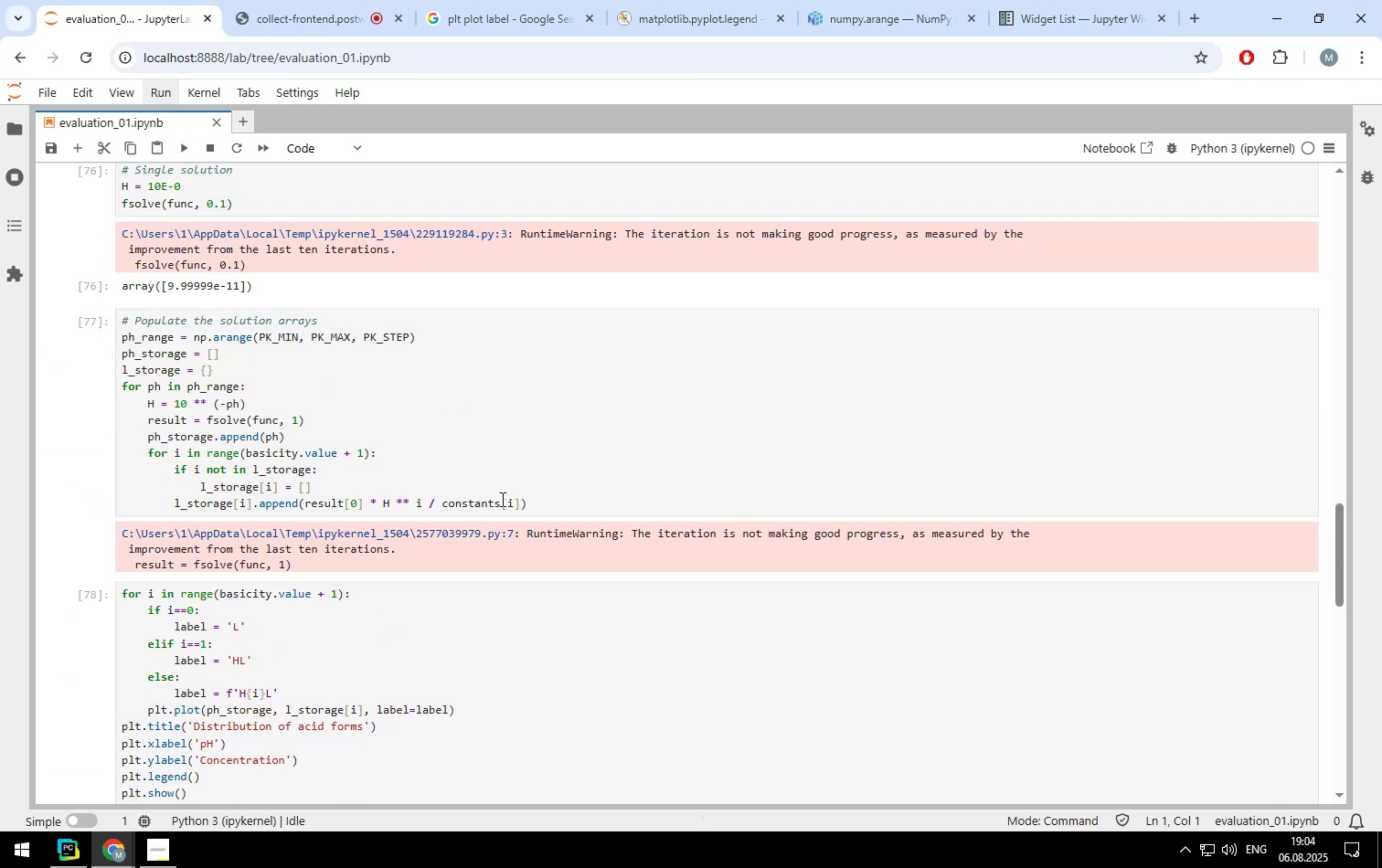 
left_click([526, 499])
 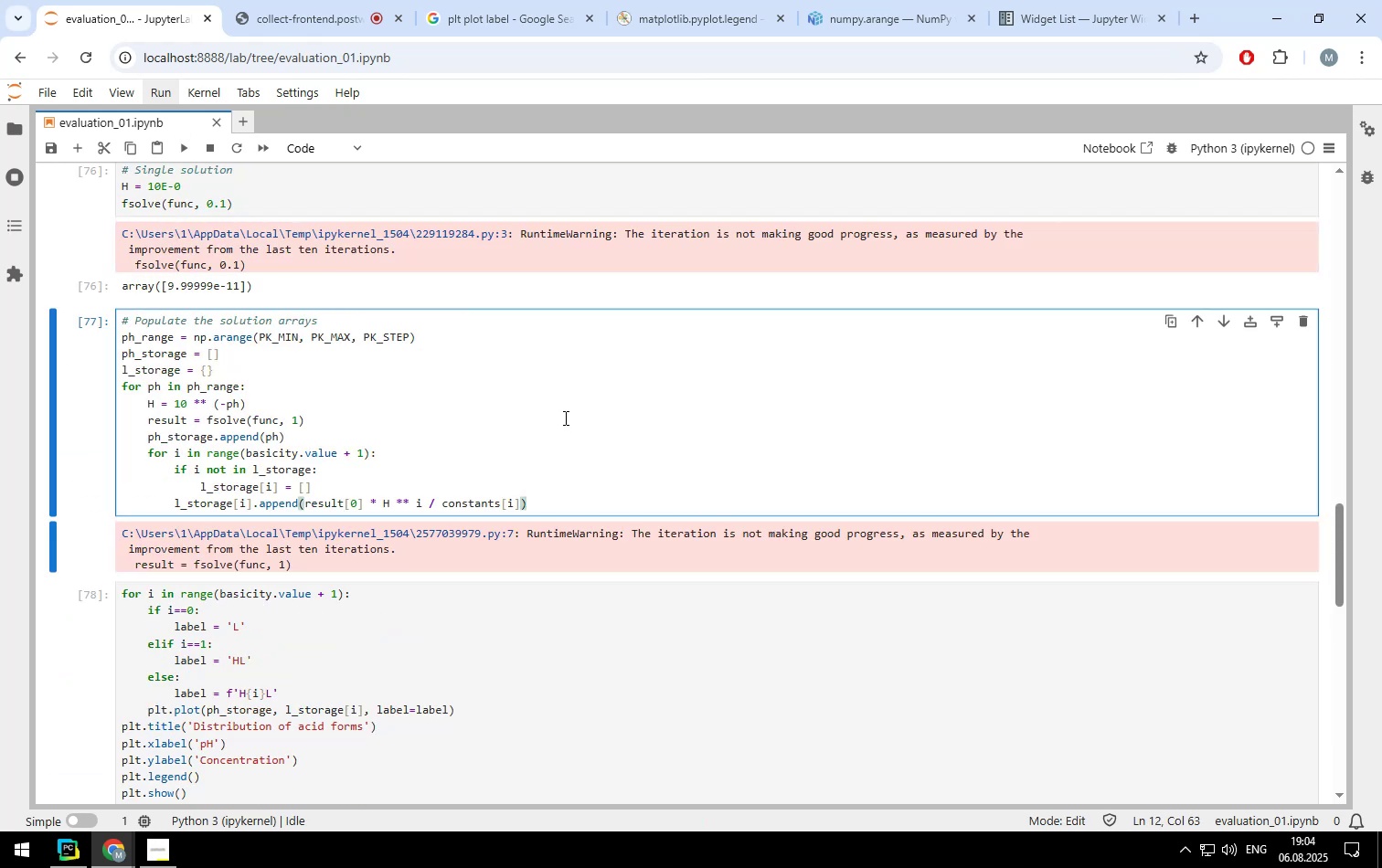 
scroll: coordinate [526, 413], scroll_direction: up, amount: 9.0
 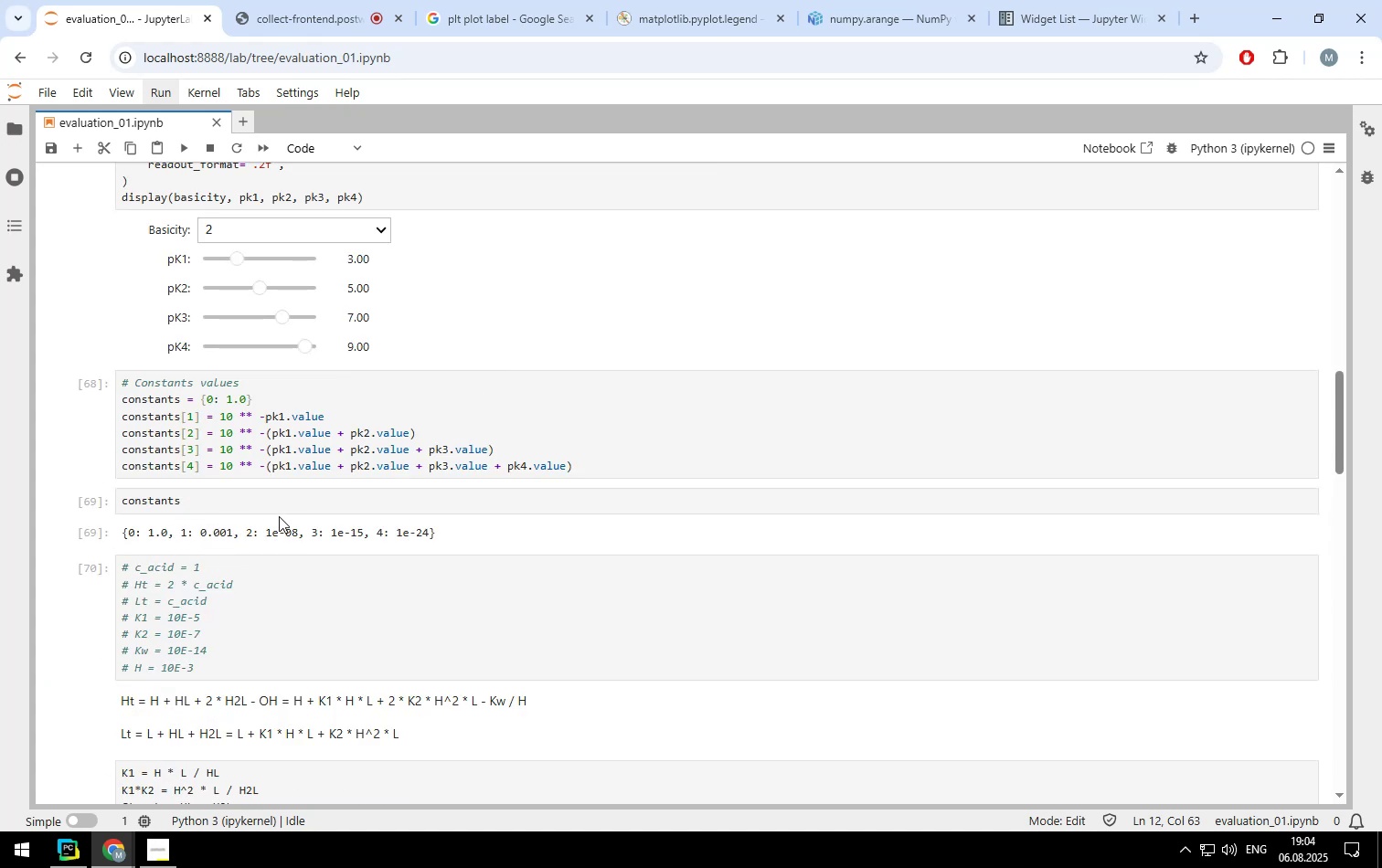 
wait(6.63)
 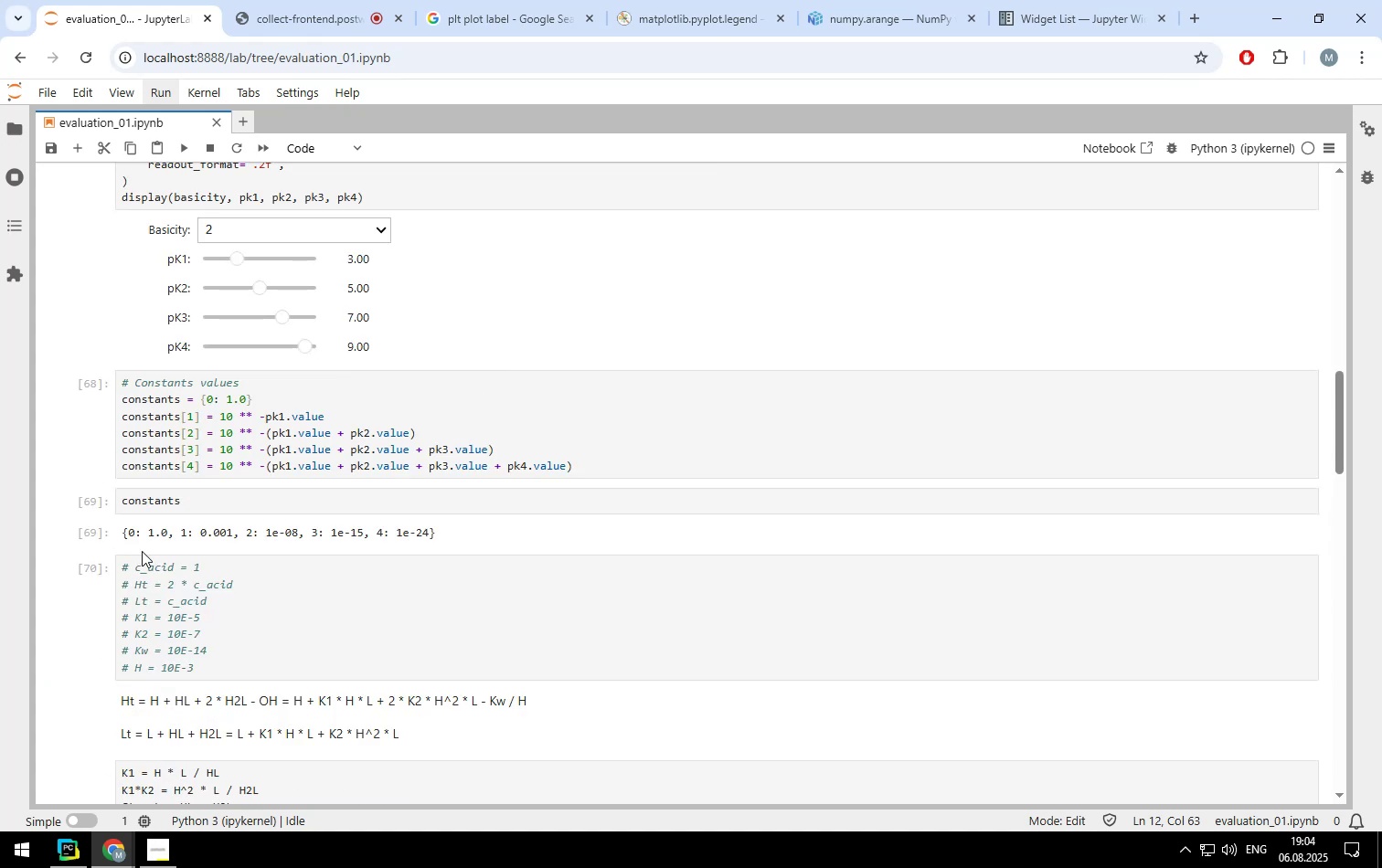 
scroll: coordinate [631, 524], scroll_direction: down, amount: 8.0
 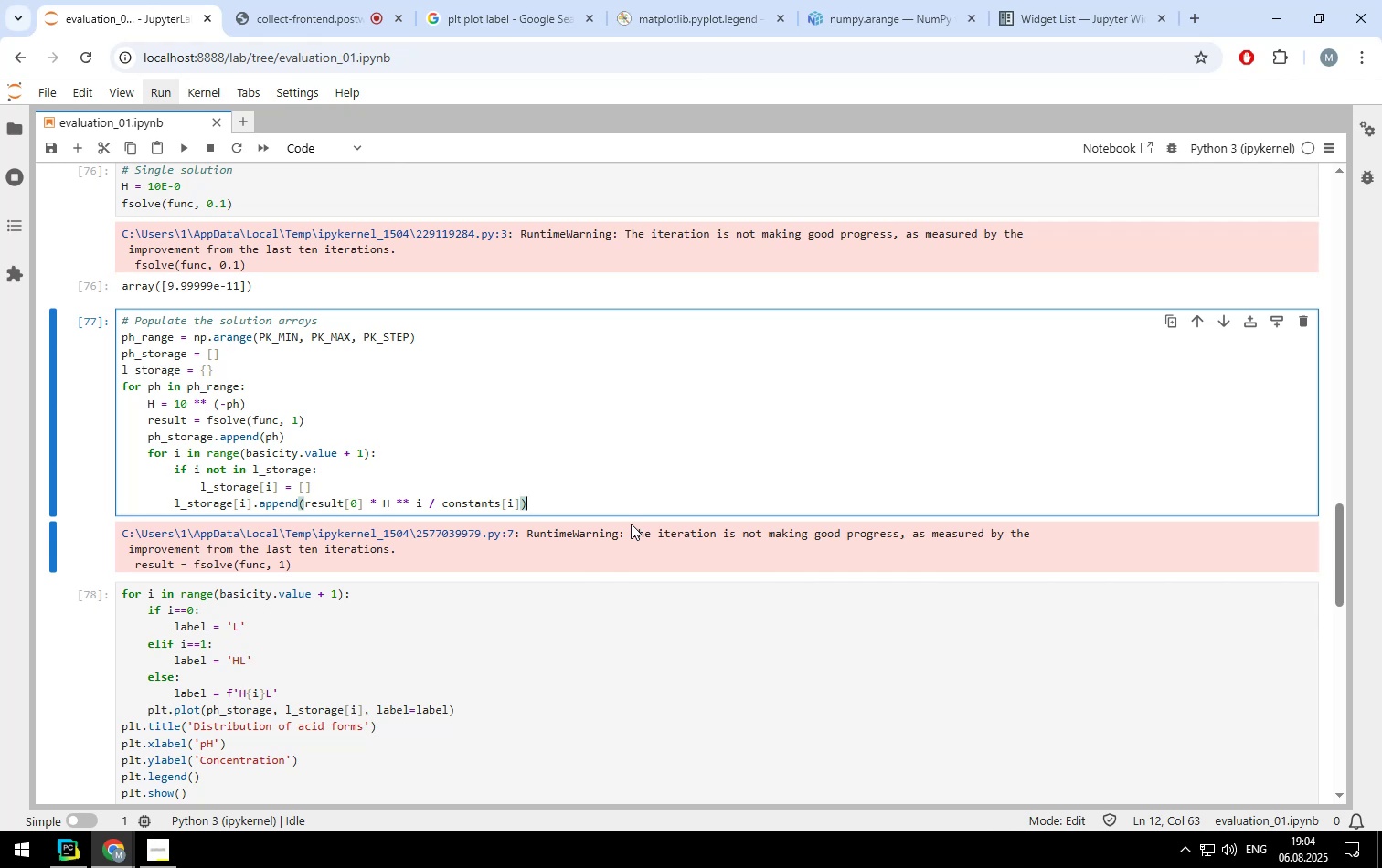 
wait(33.45)
 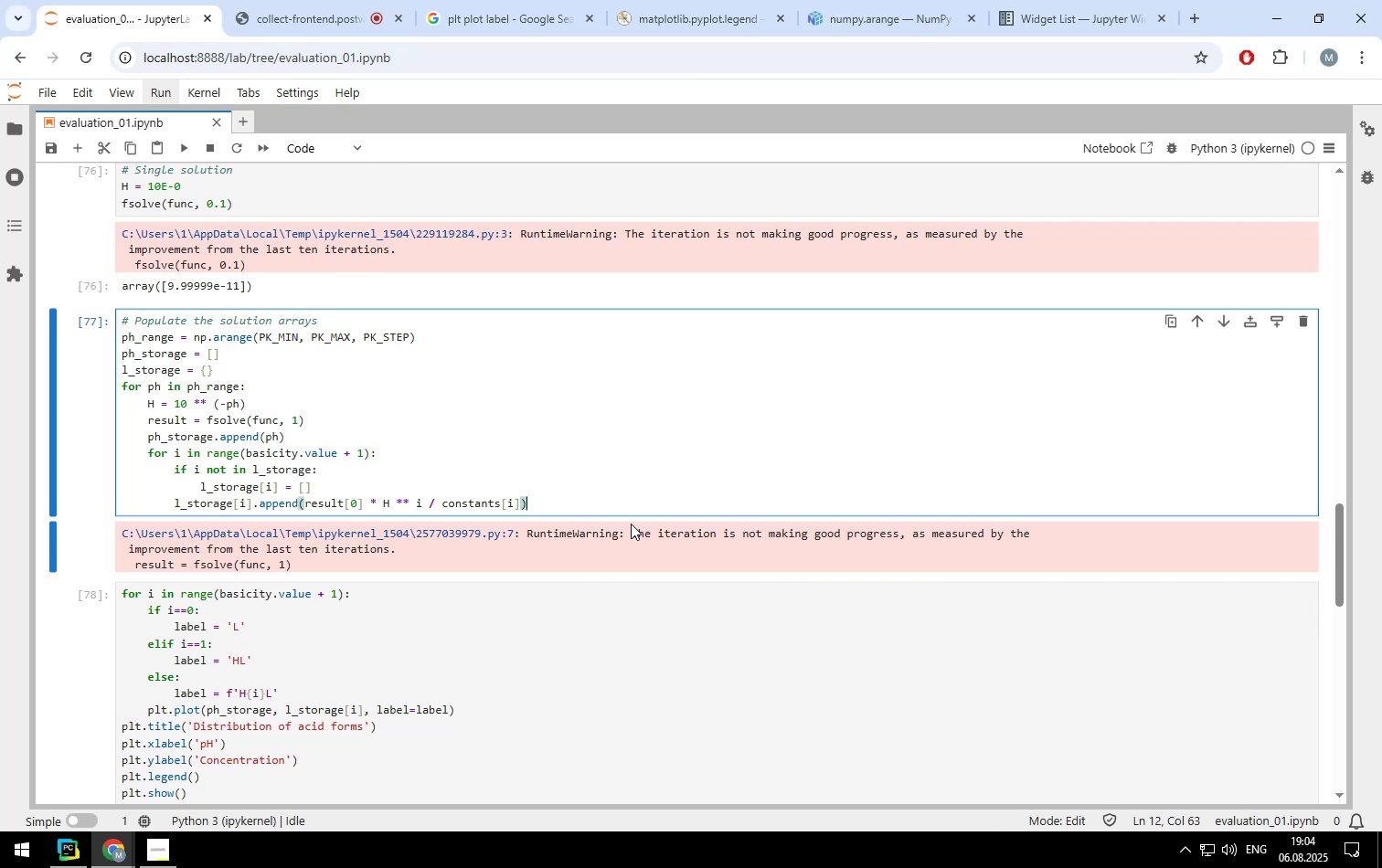 
left_click([726, 435])
 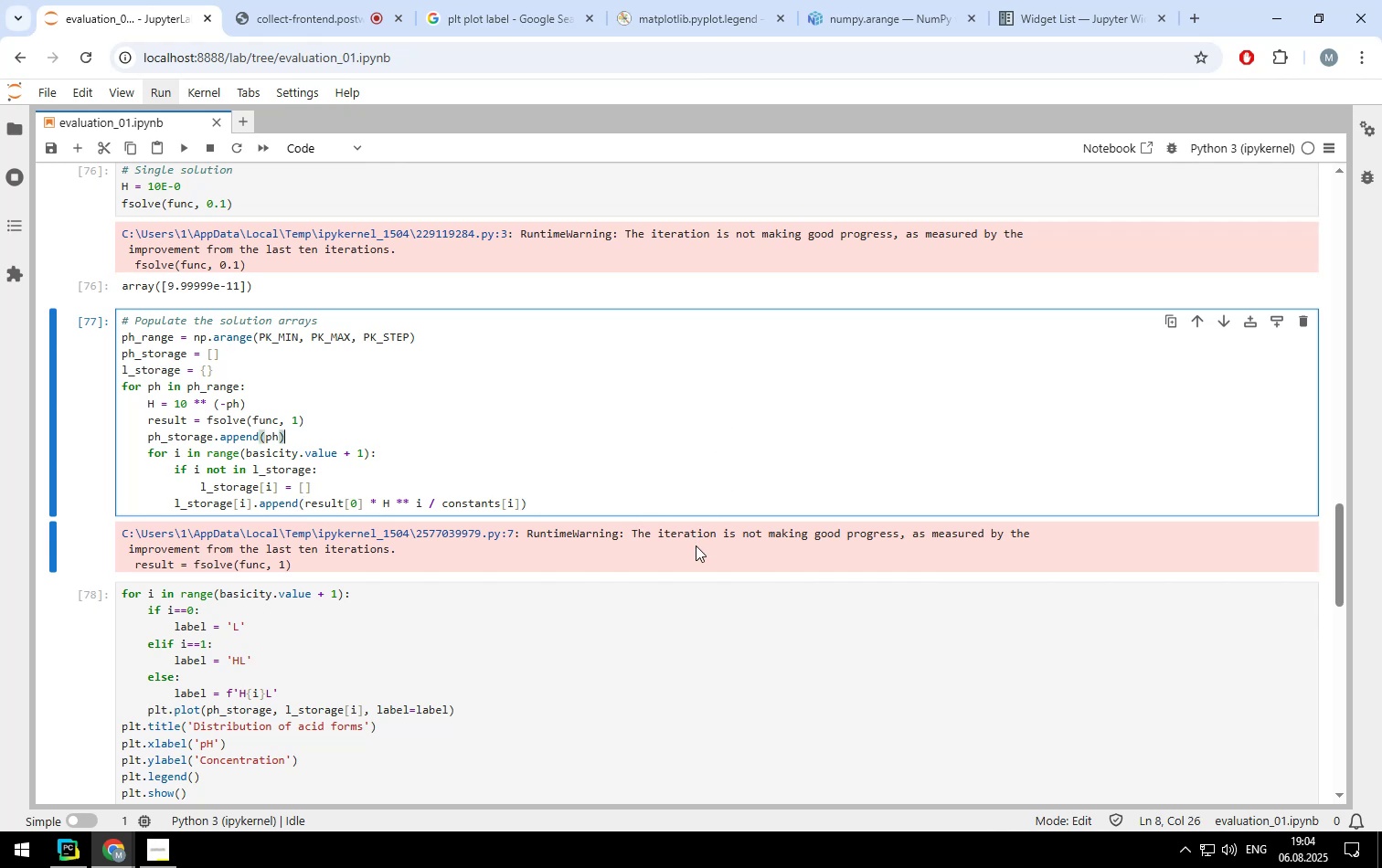 
left_click([696, 545])
 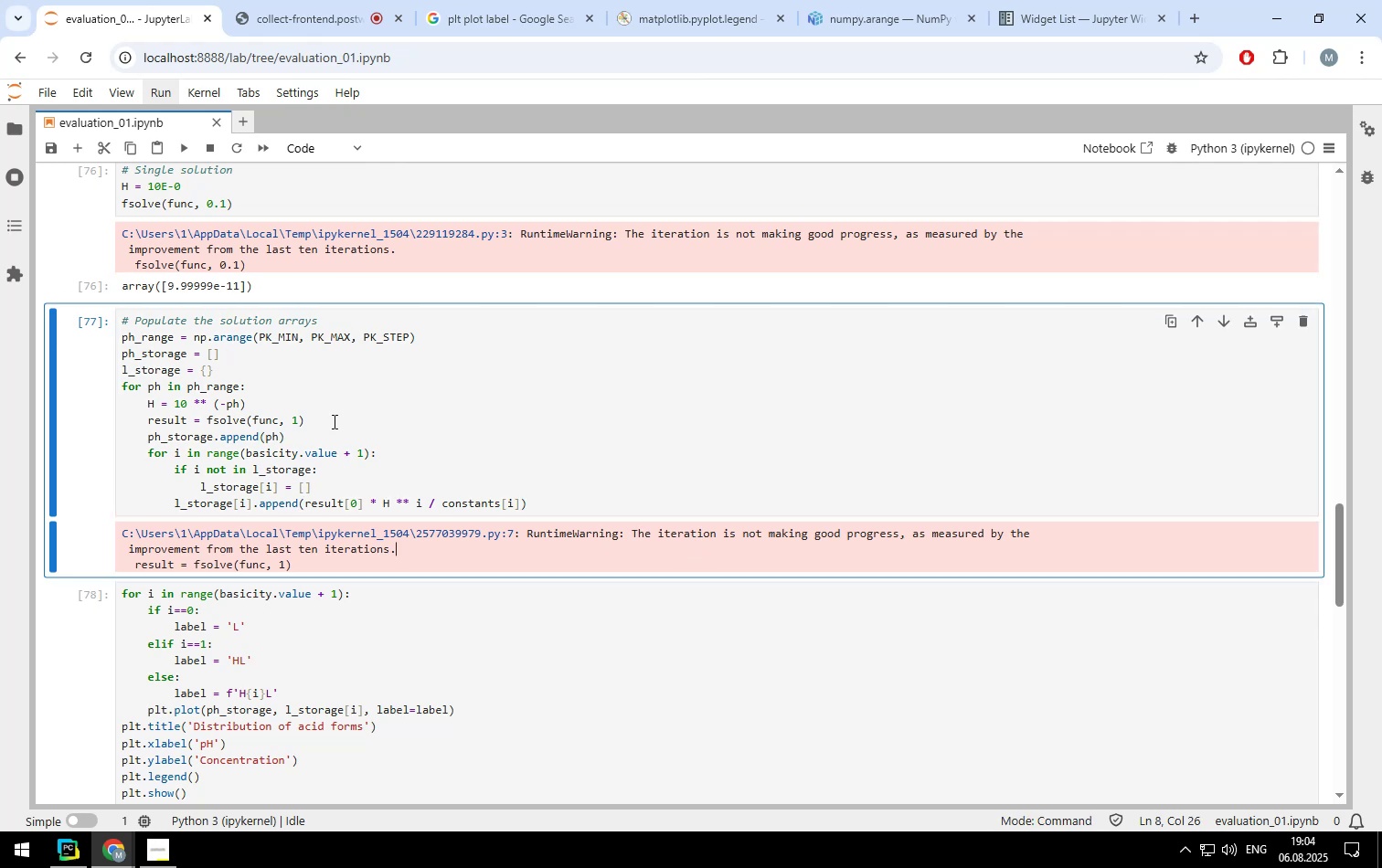 
scroll: coordinate [334, 397], scroll_direction: down, amount: 3.0
 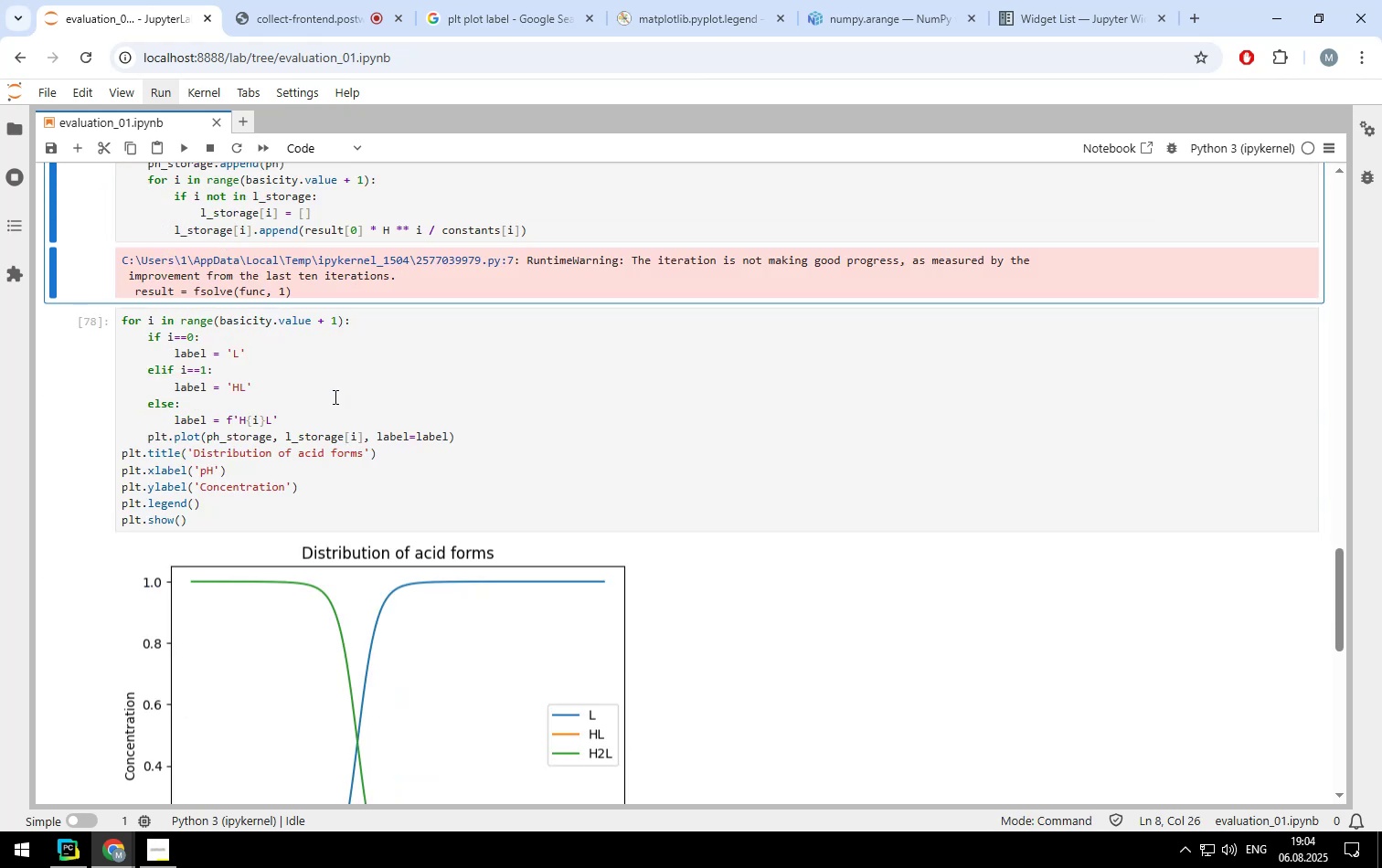 
scroll: coordinate [334, 397], scroll_direction: up, amount: 7.0
 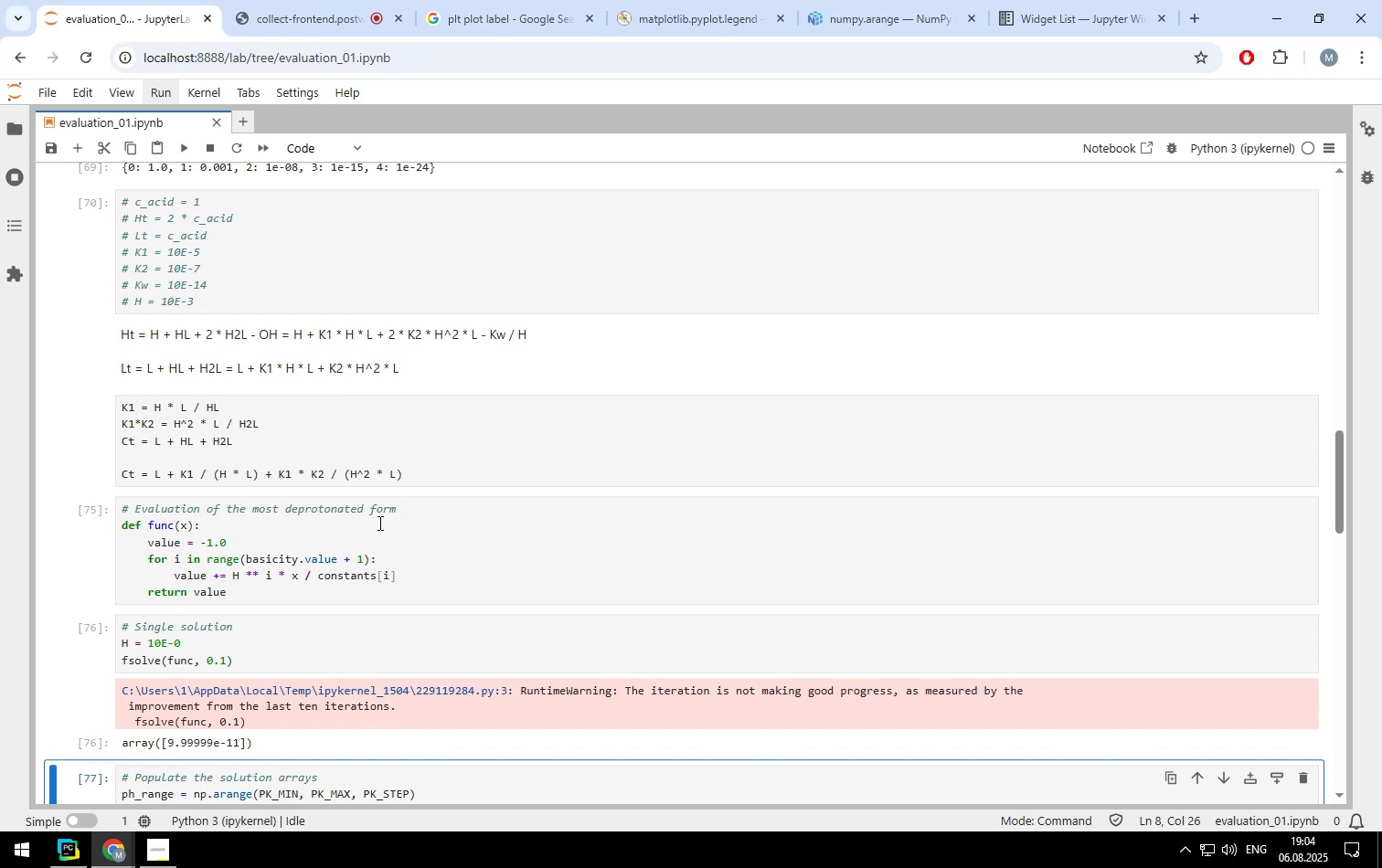 
wait(6.09)
 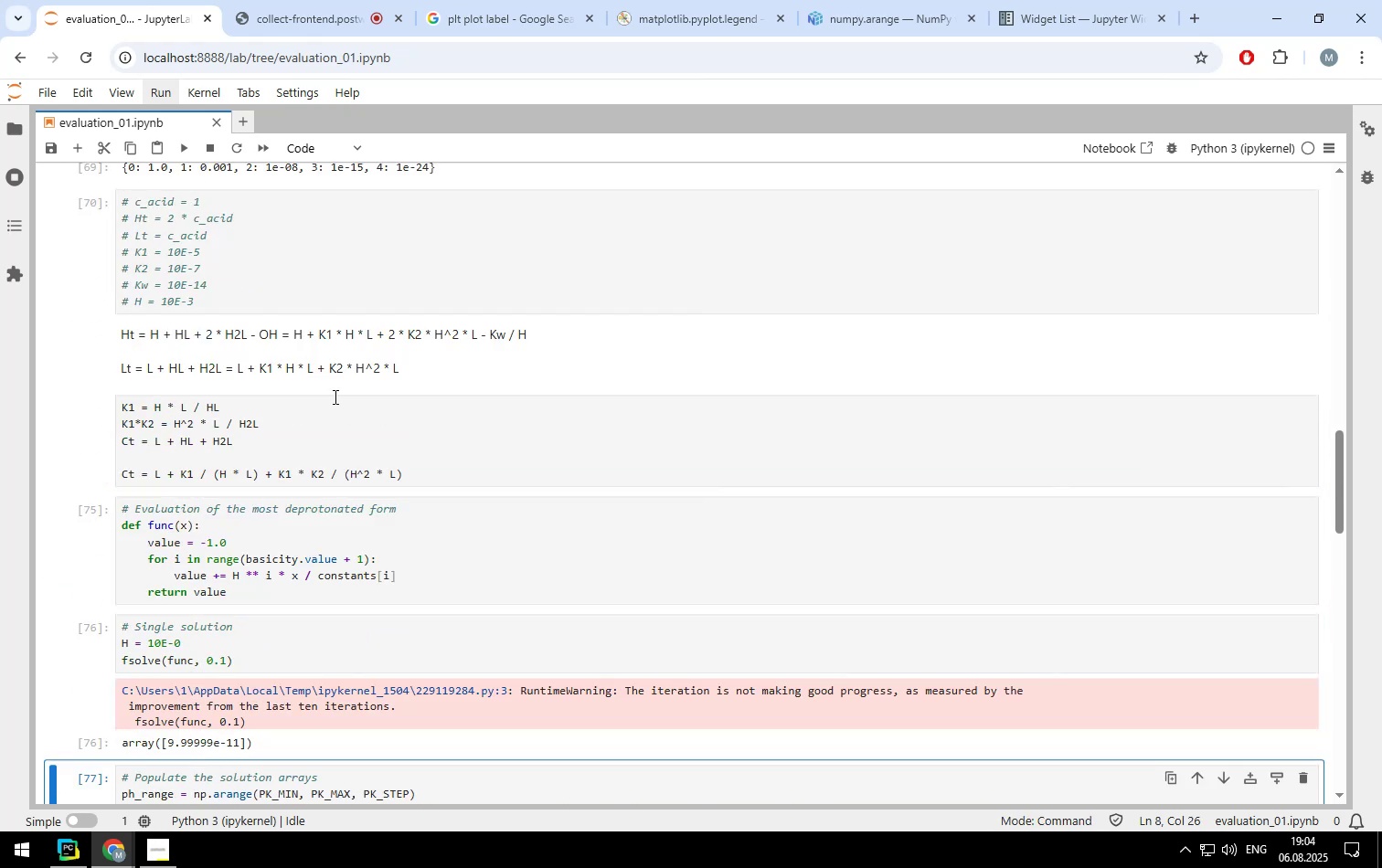 
left_click([373, 246])
 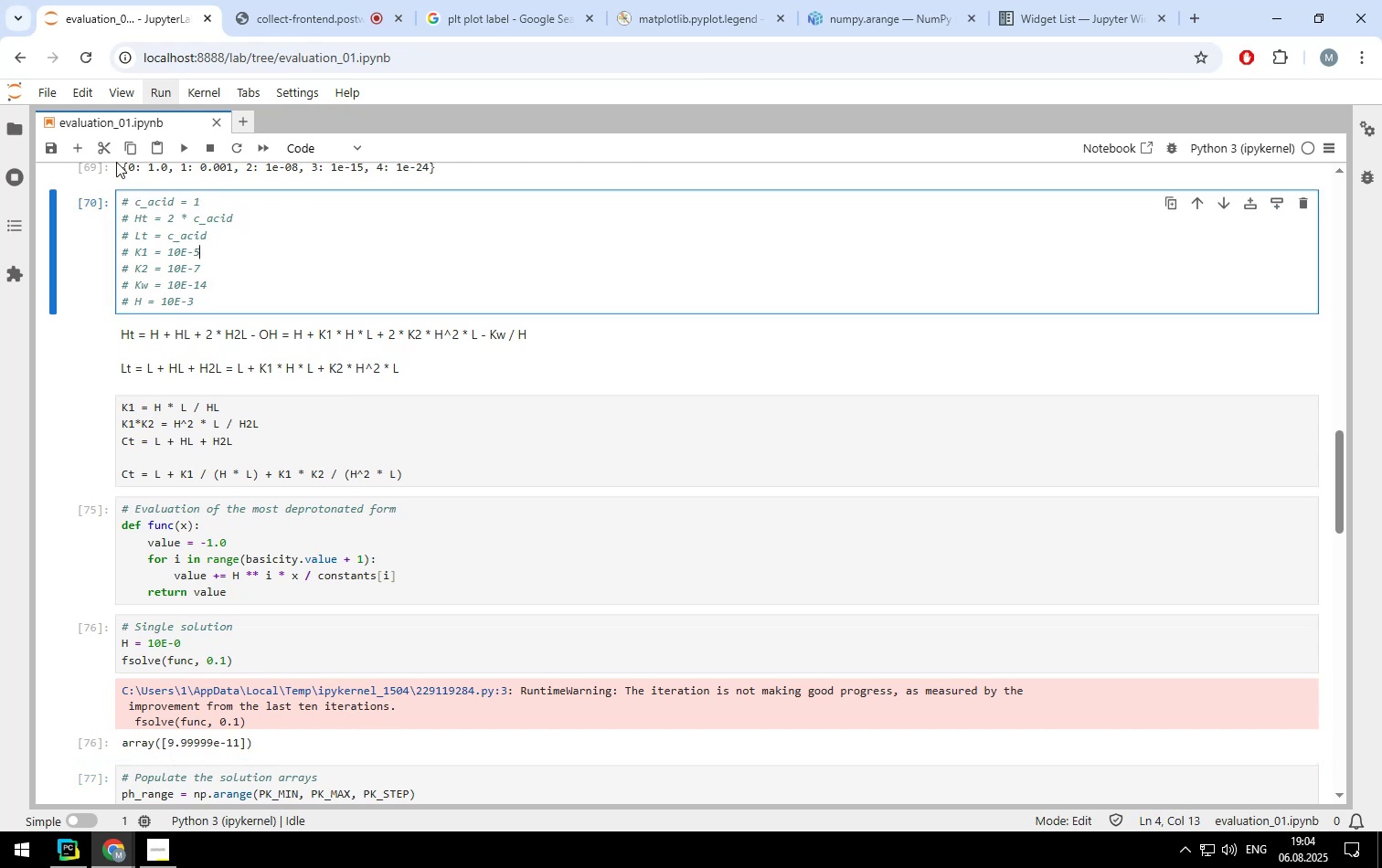 
left_click([111, 144])
 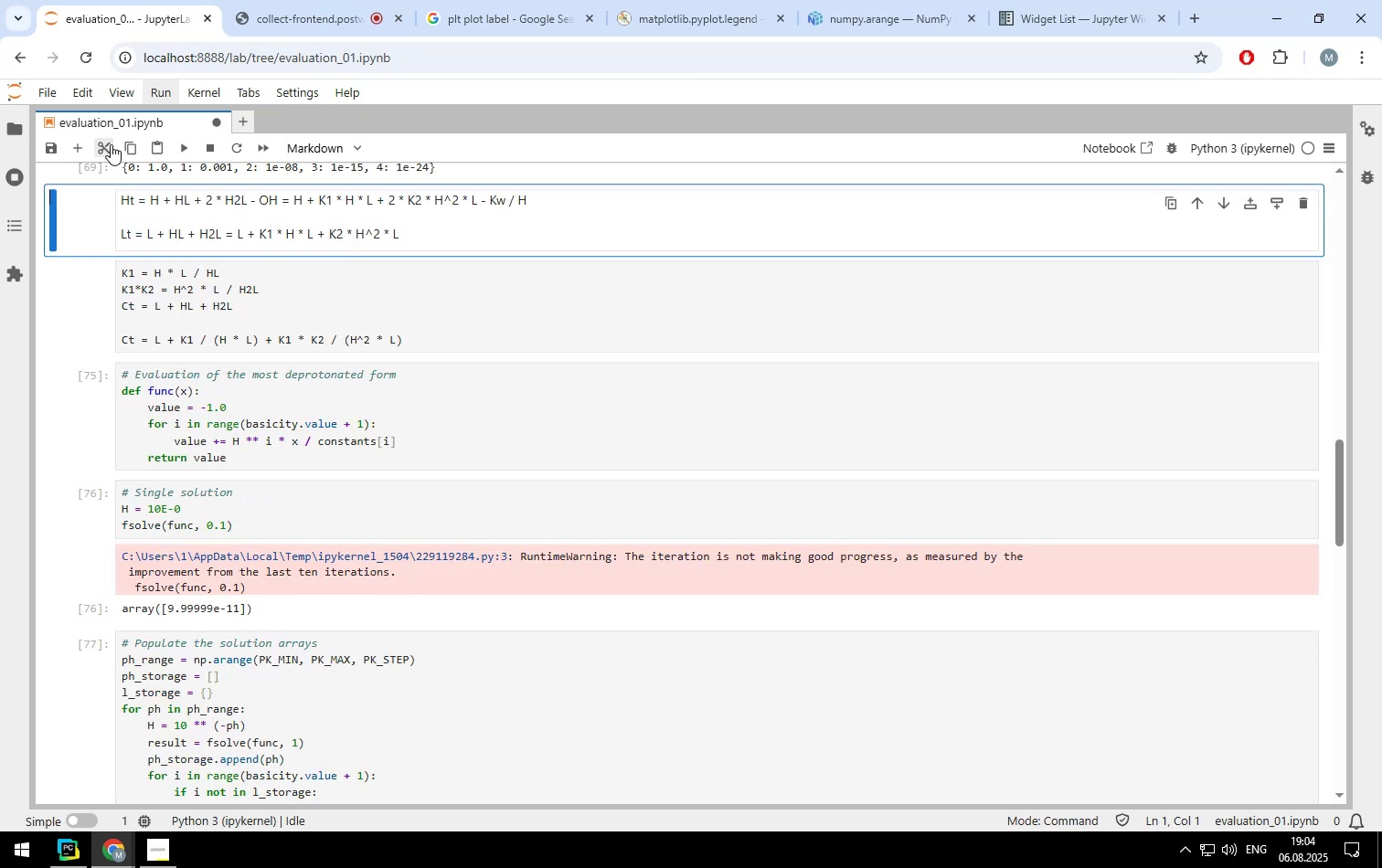 
left_click([111, 144])
 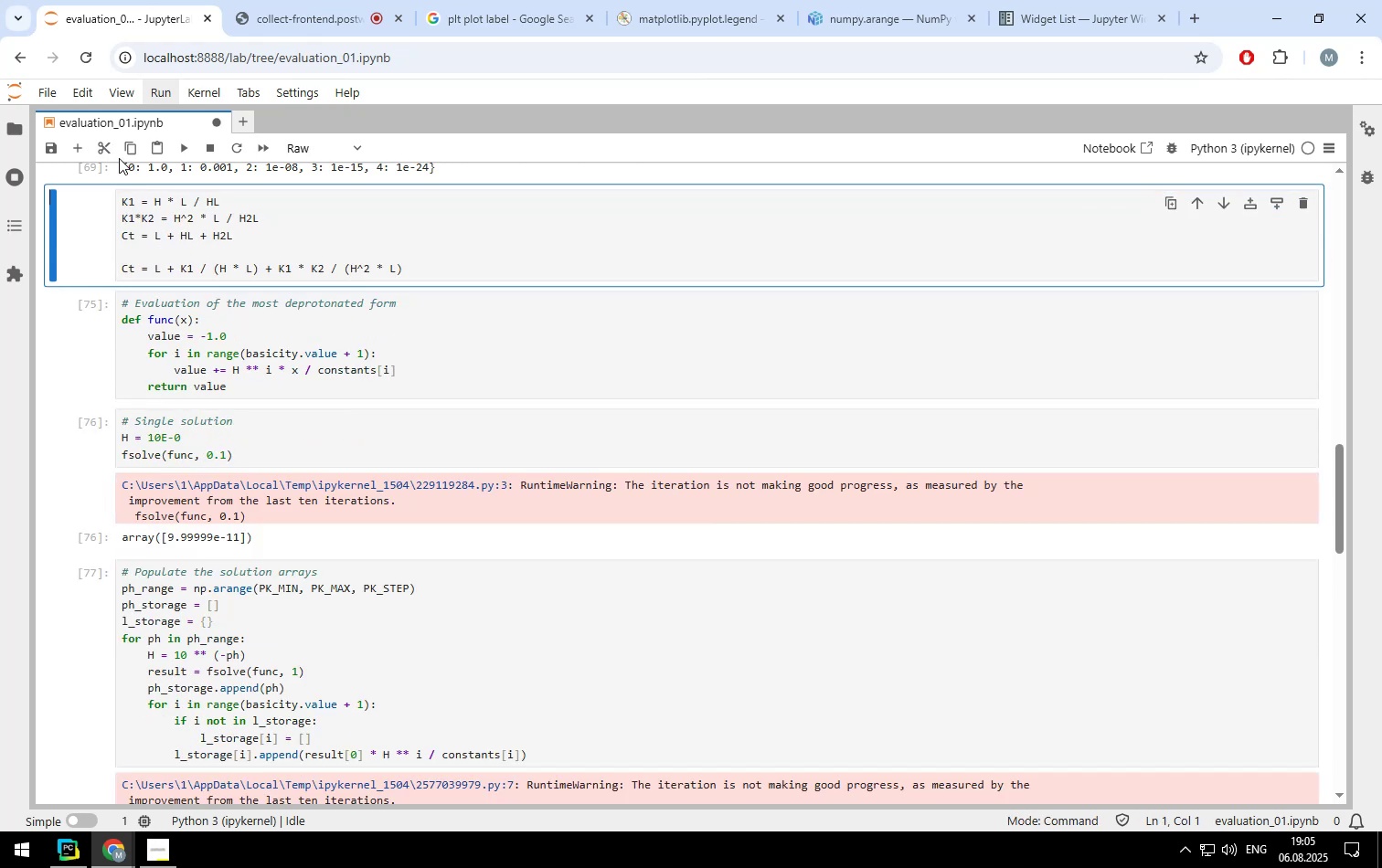 
left_click([102, 152])
 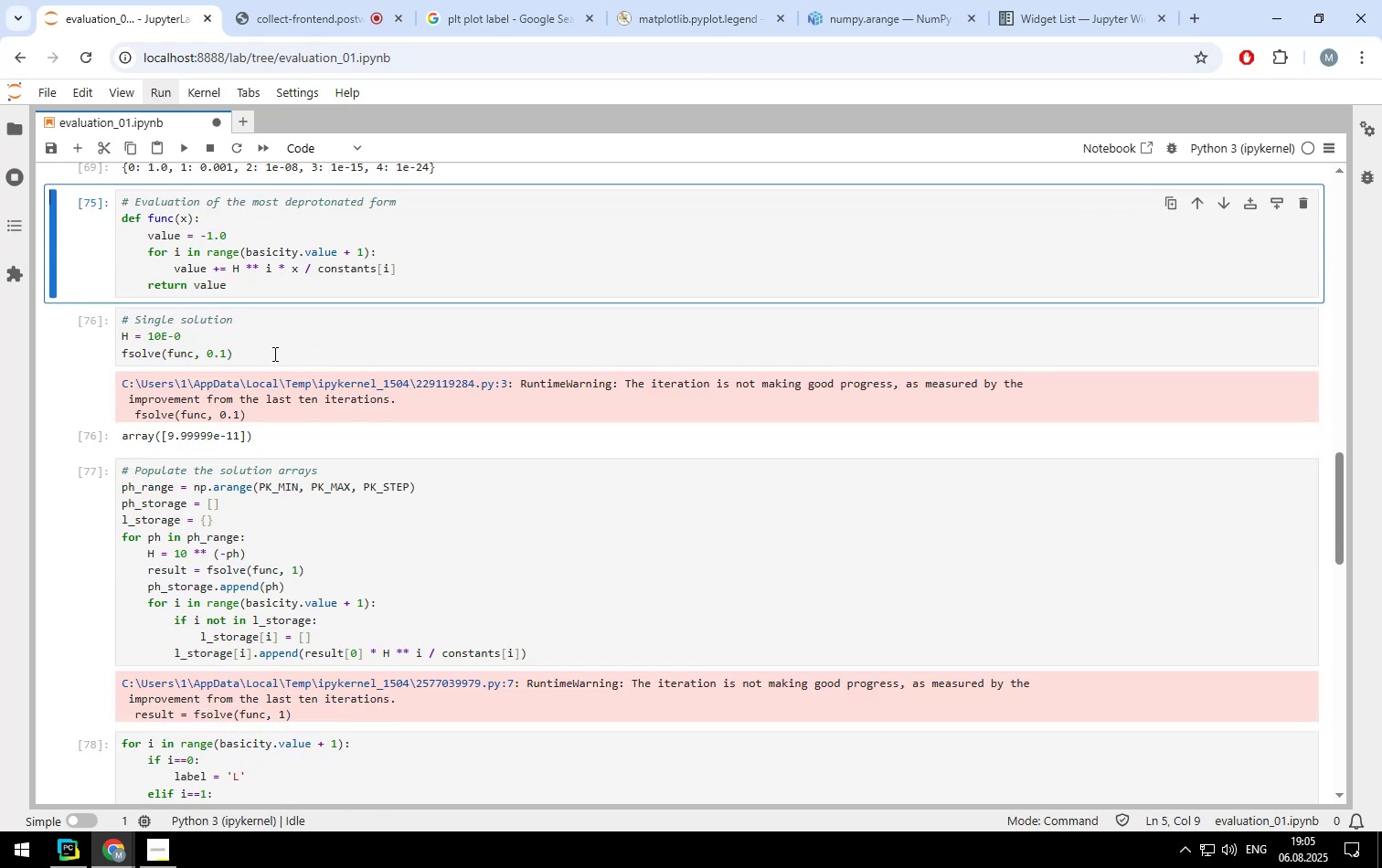 
scroll: coordinate [258, 323], scroll_direction: up, amount: 2.0
 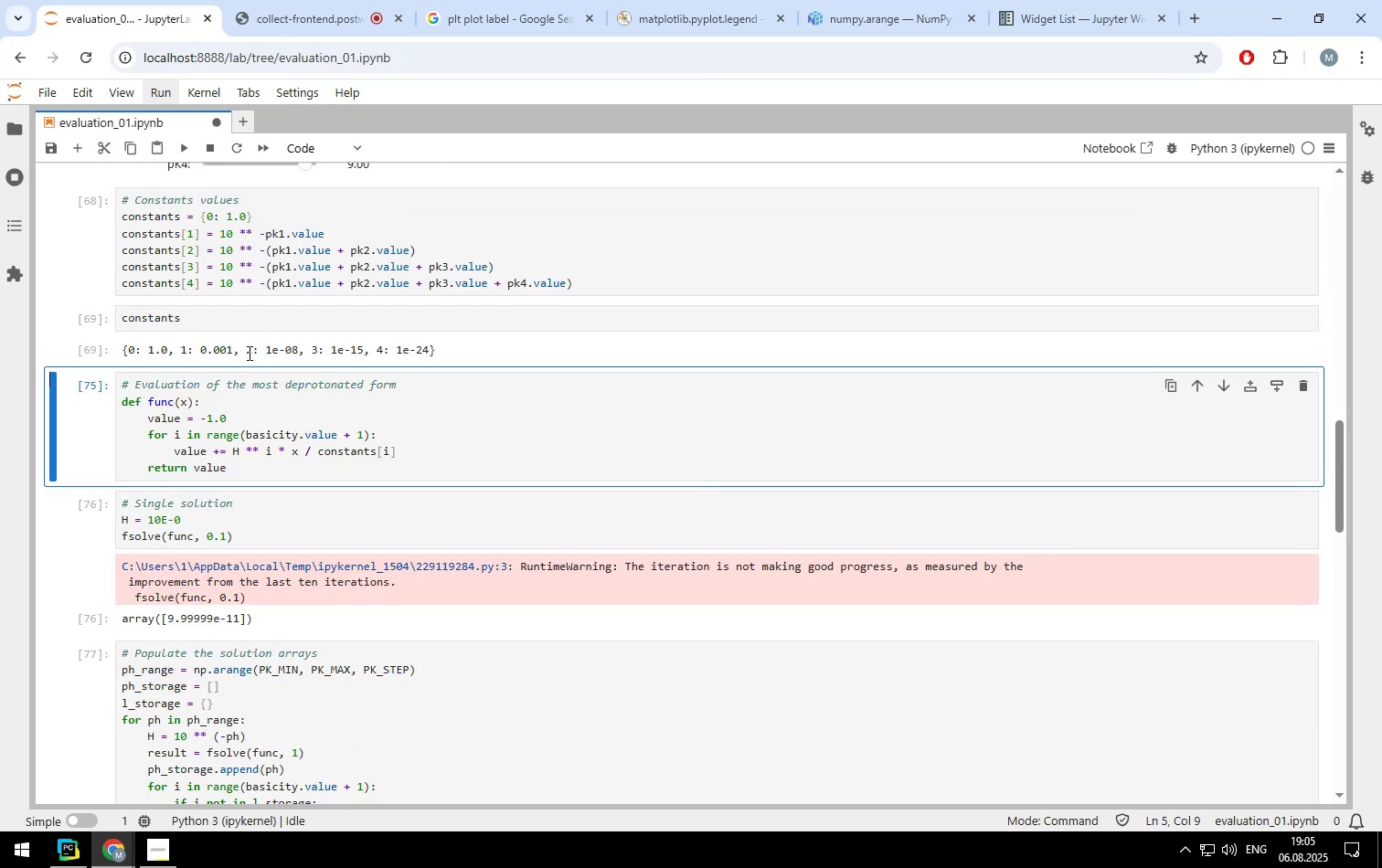 
left_click([248, 349])
 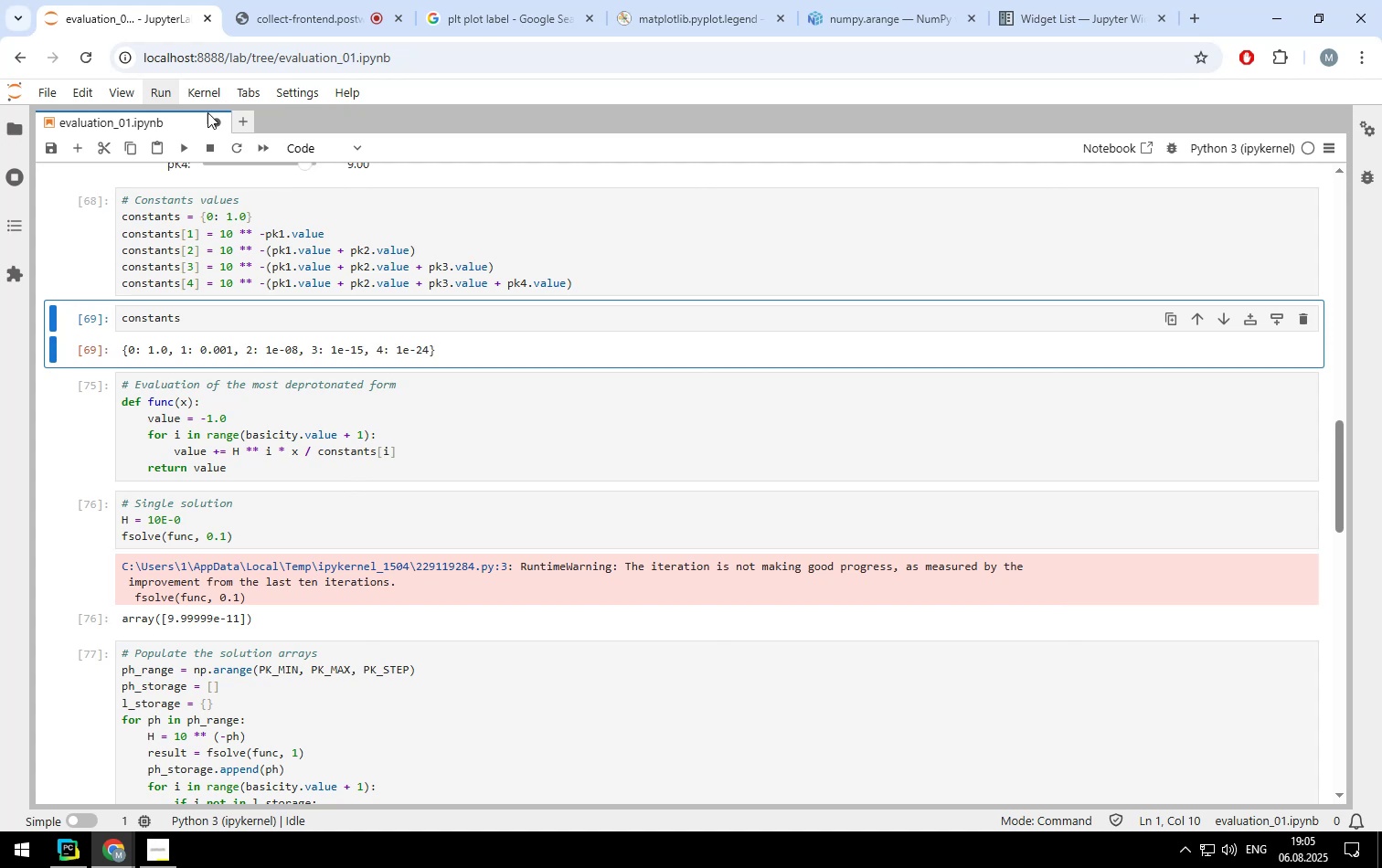 
left_click([204, 92])
 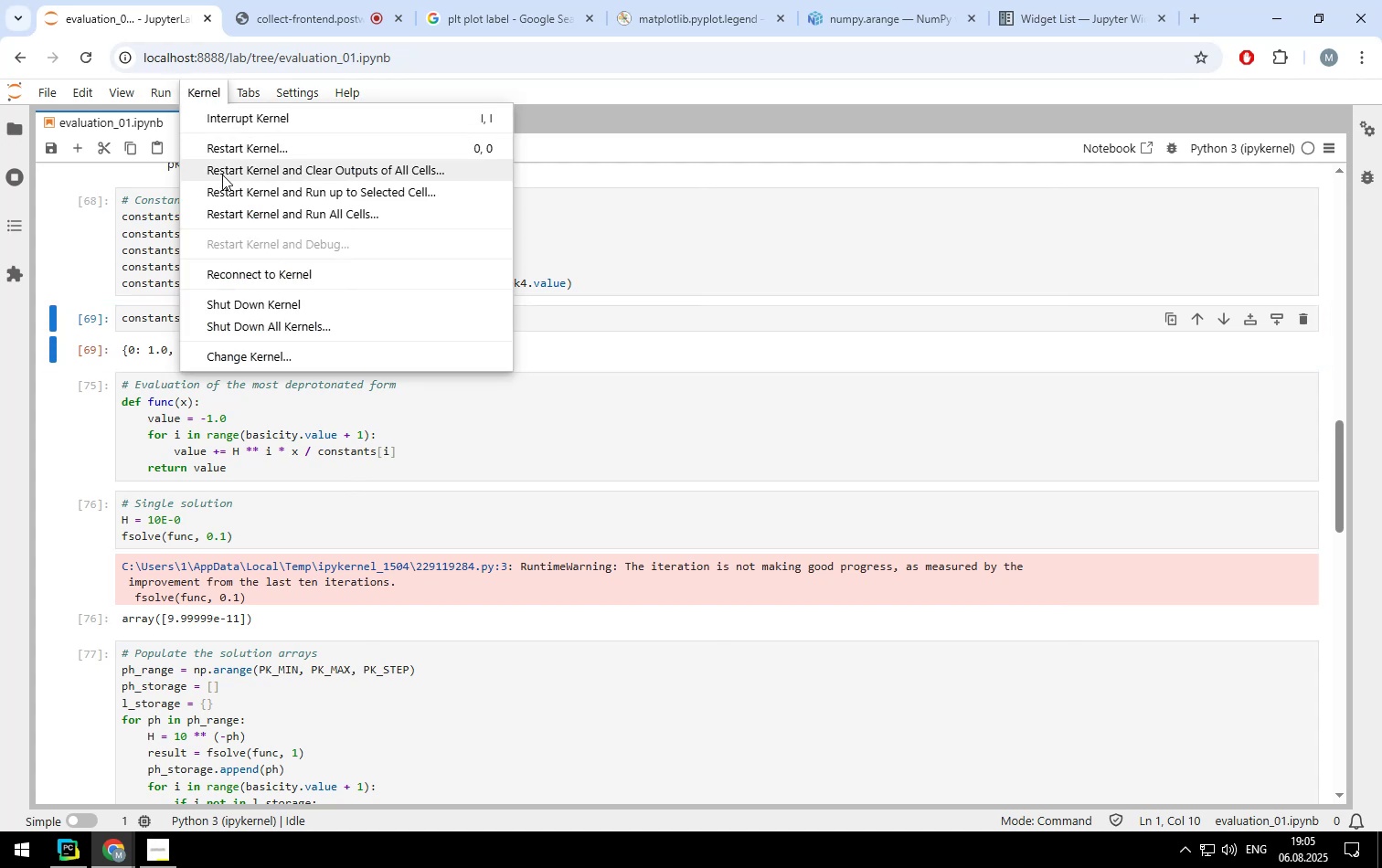 
left_click([222, 175])
 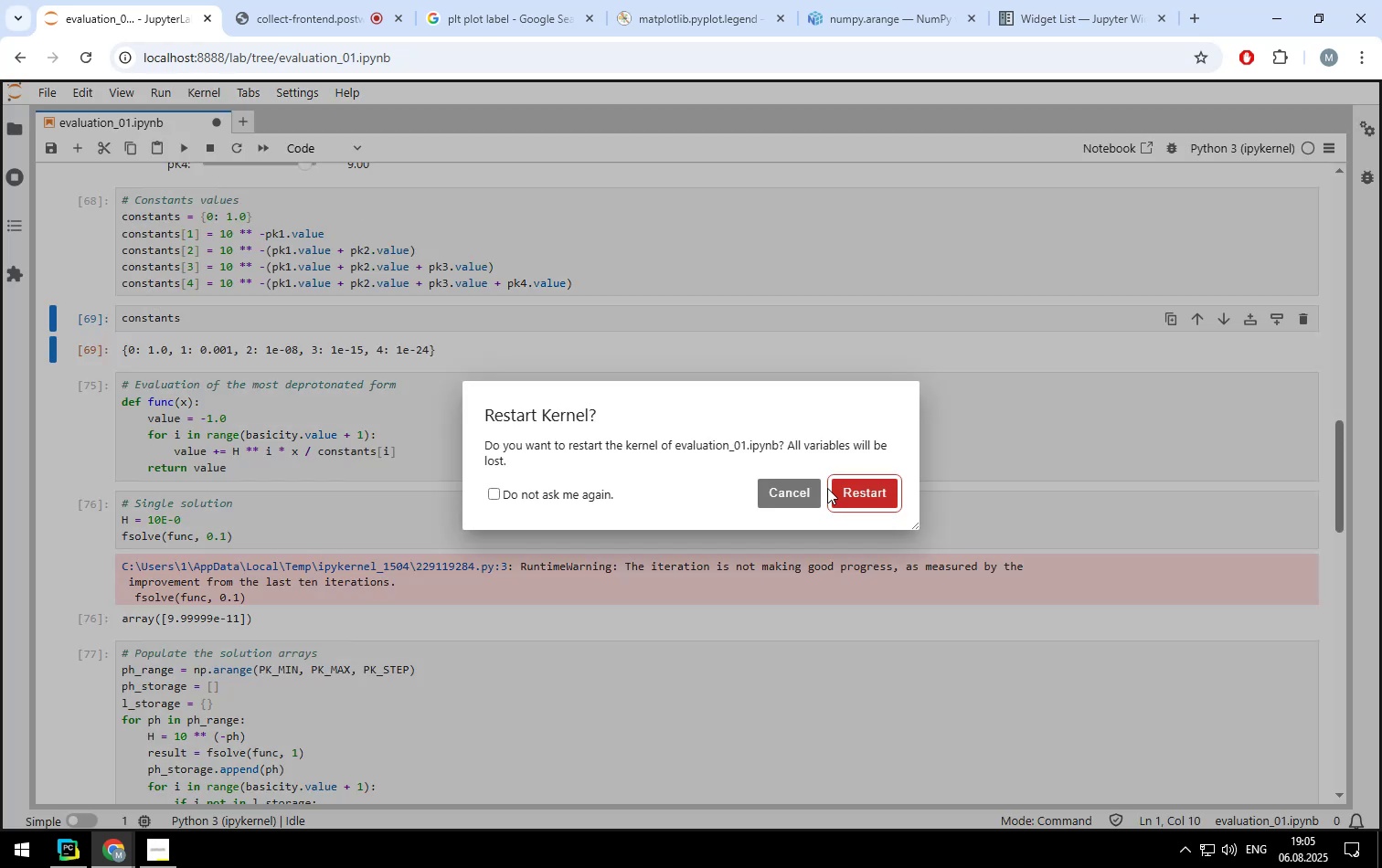 
left_click([854, 496])
 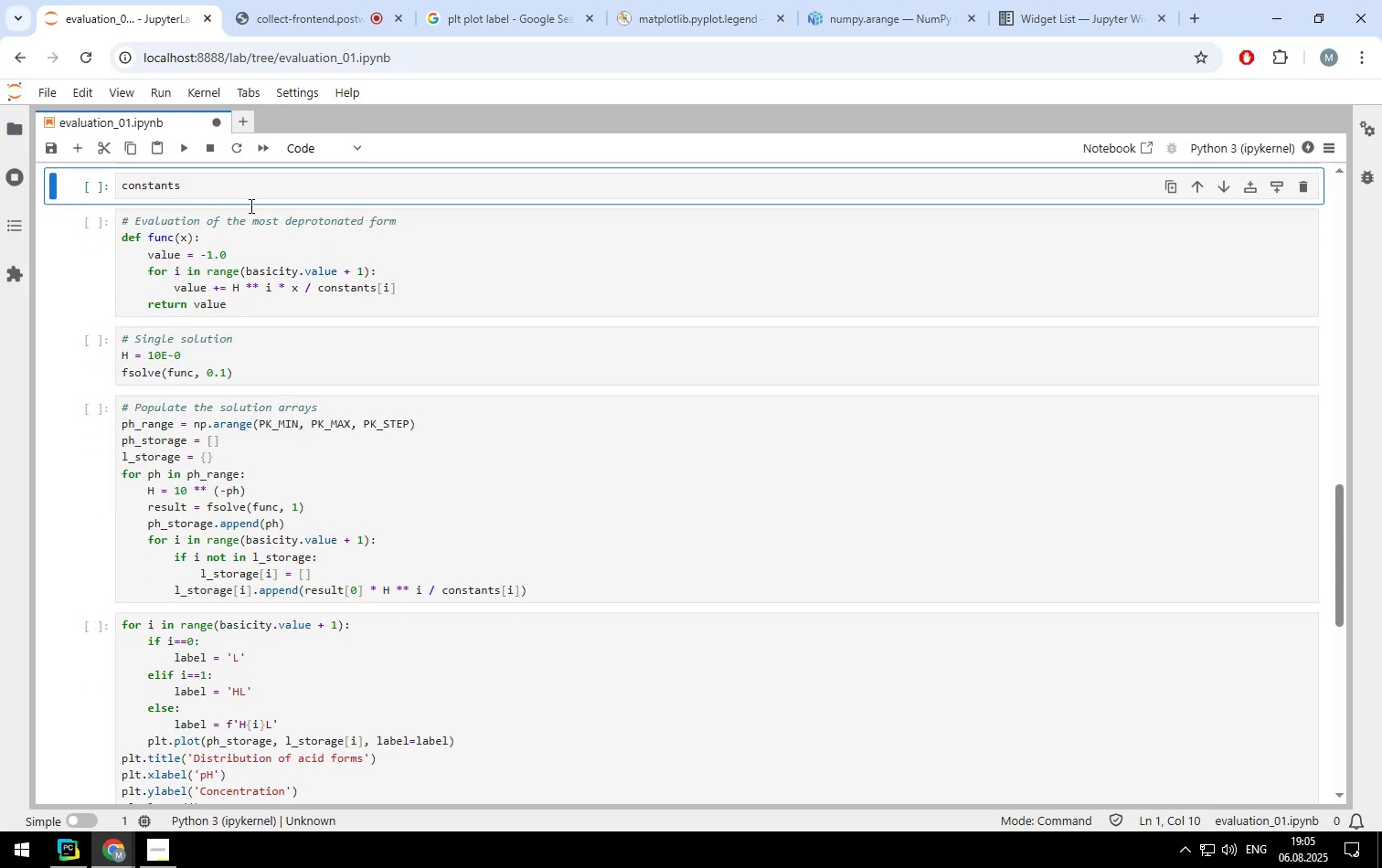 
left_click([263, 151])
 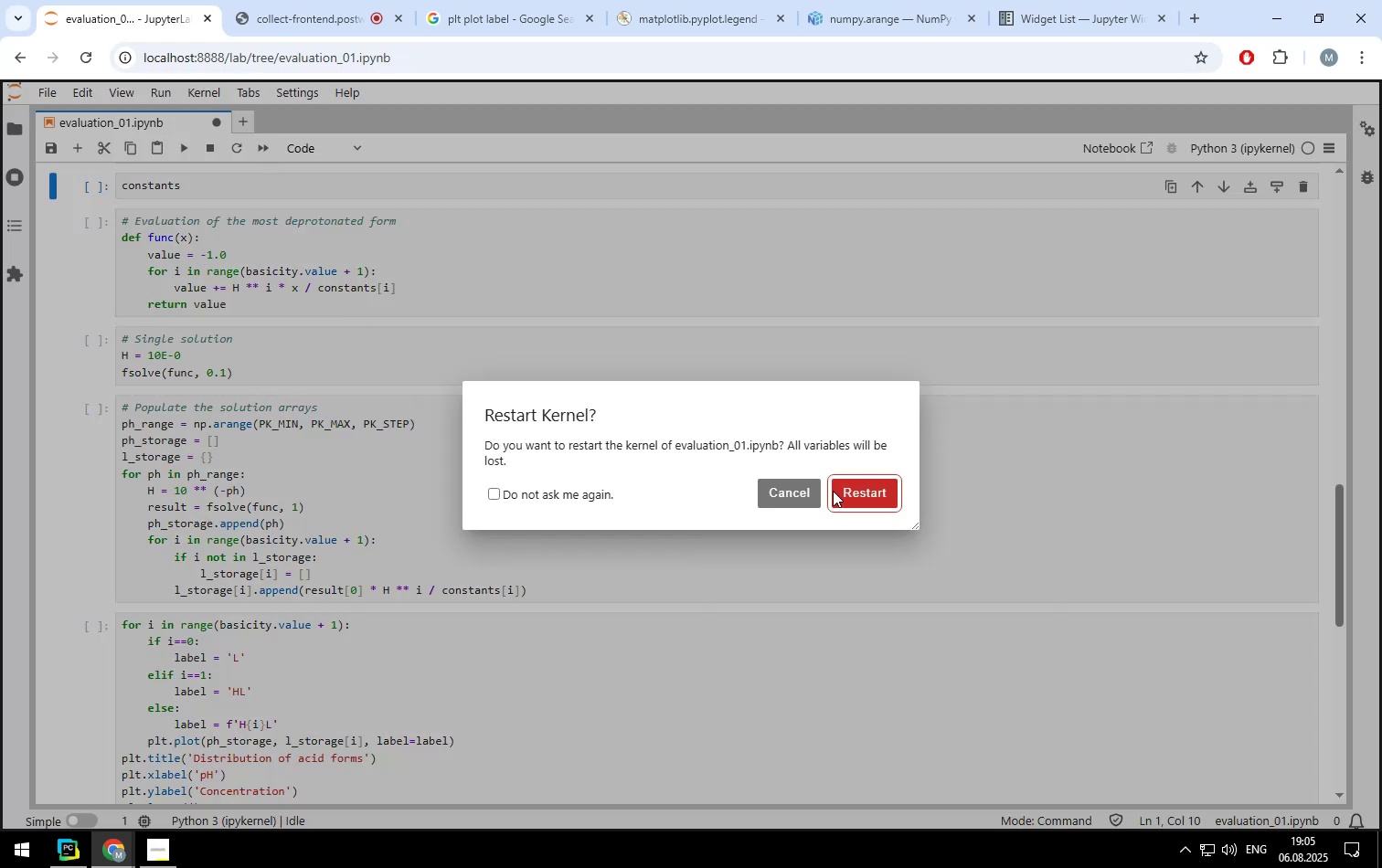 
left_click([852, 487])
 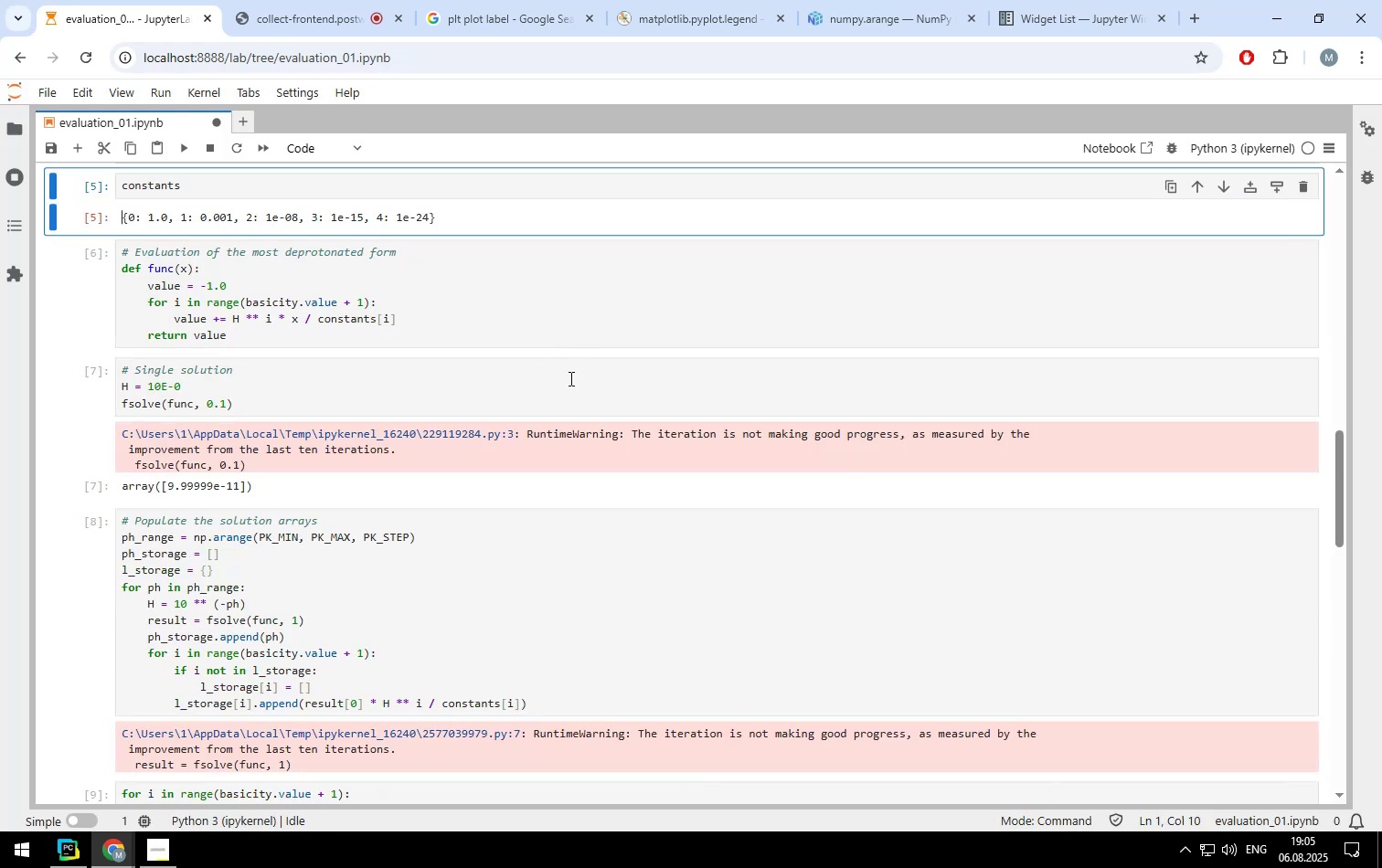 
scroll: coordinate [569, 377], scroll_direction: down, amount: 3.0
 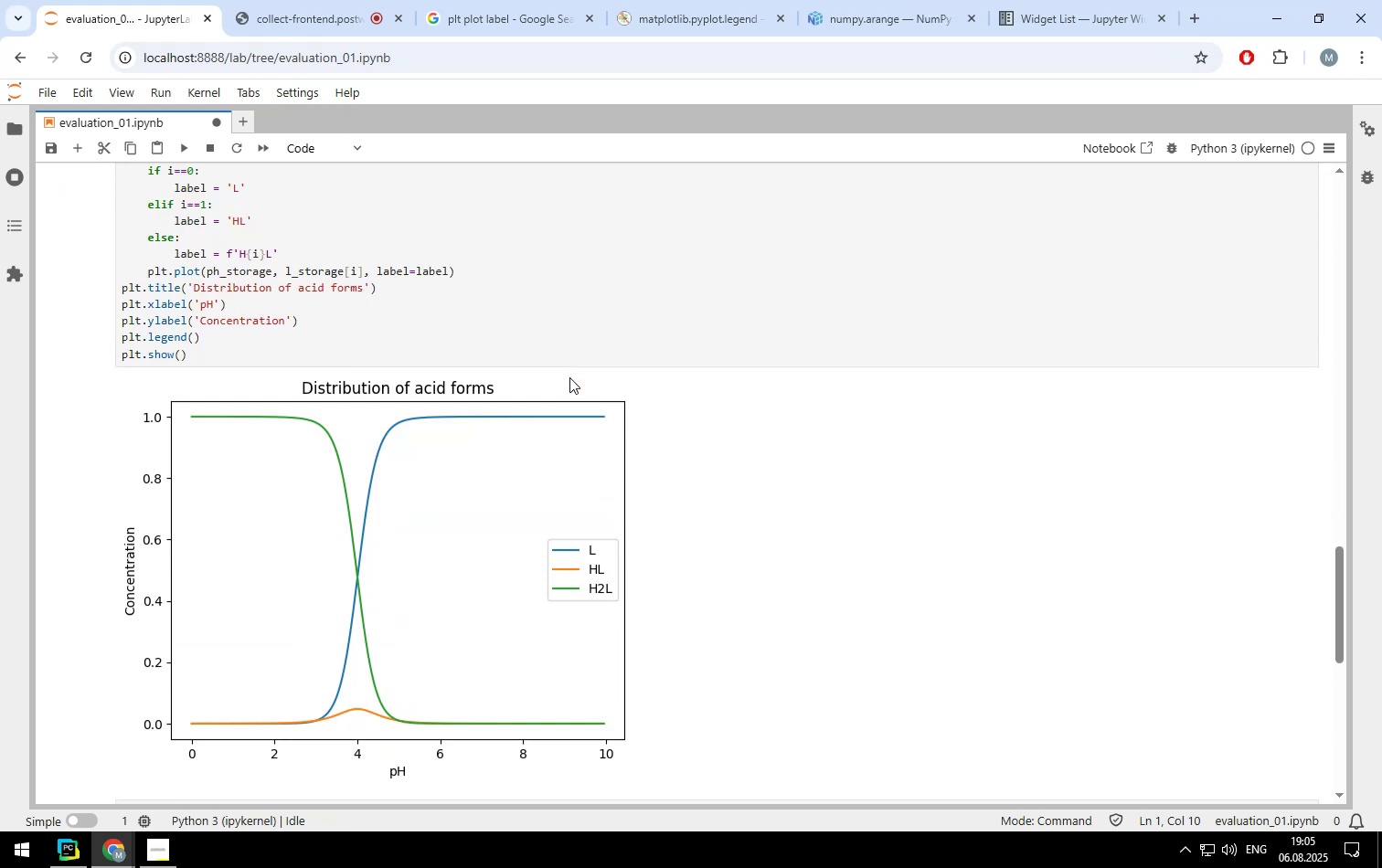 
scroll: coordinate [569, 377], scroll_direction: up, amount: 9.0
 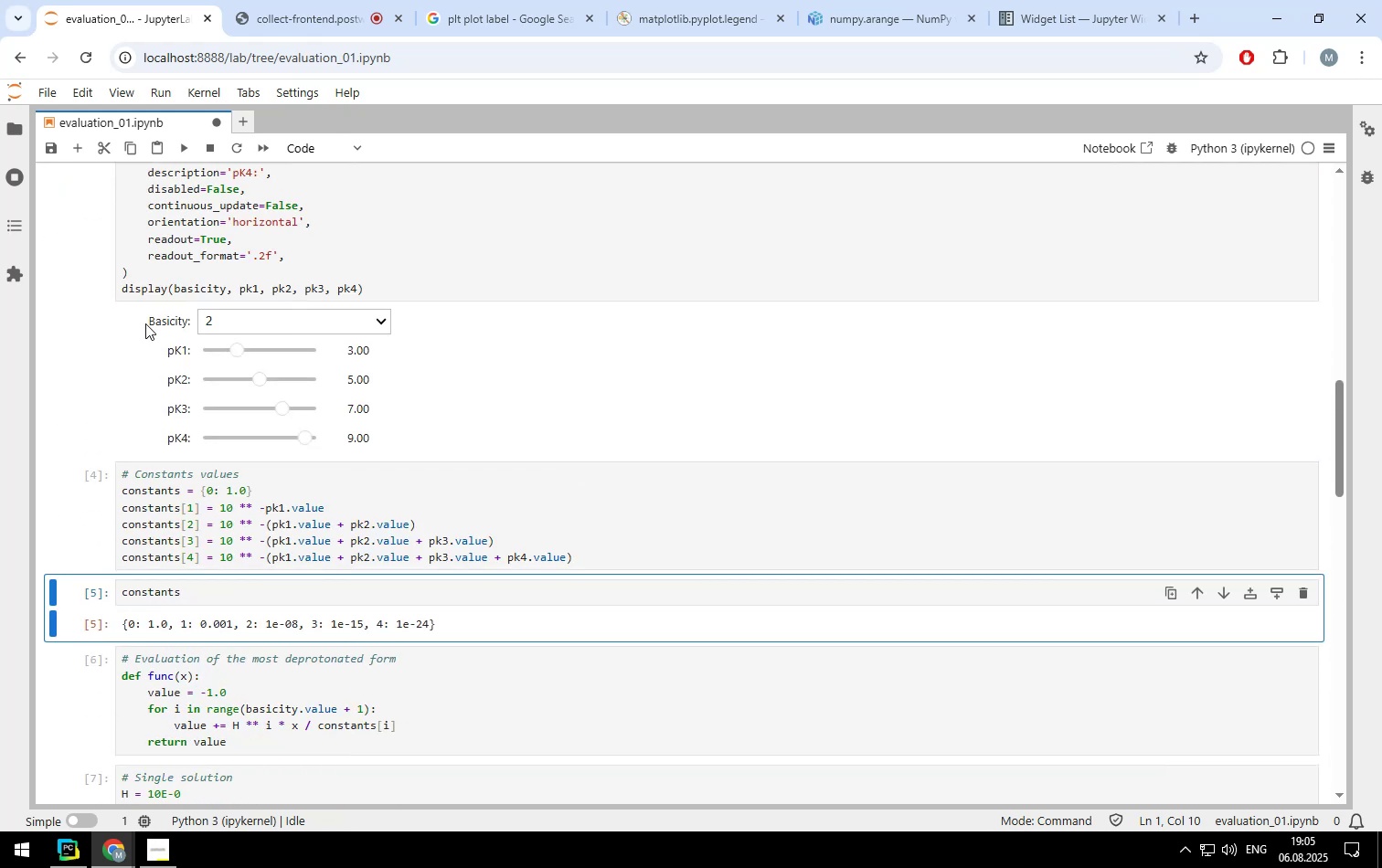 
left_click_drag(start_coordinate=[236, 349], to_coordinate=[223, 350])
 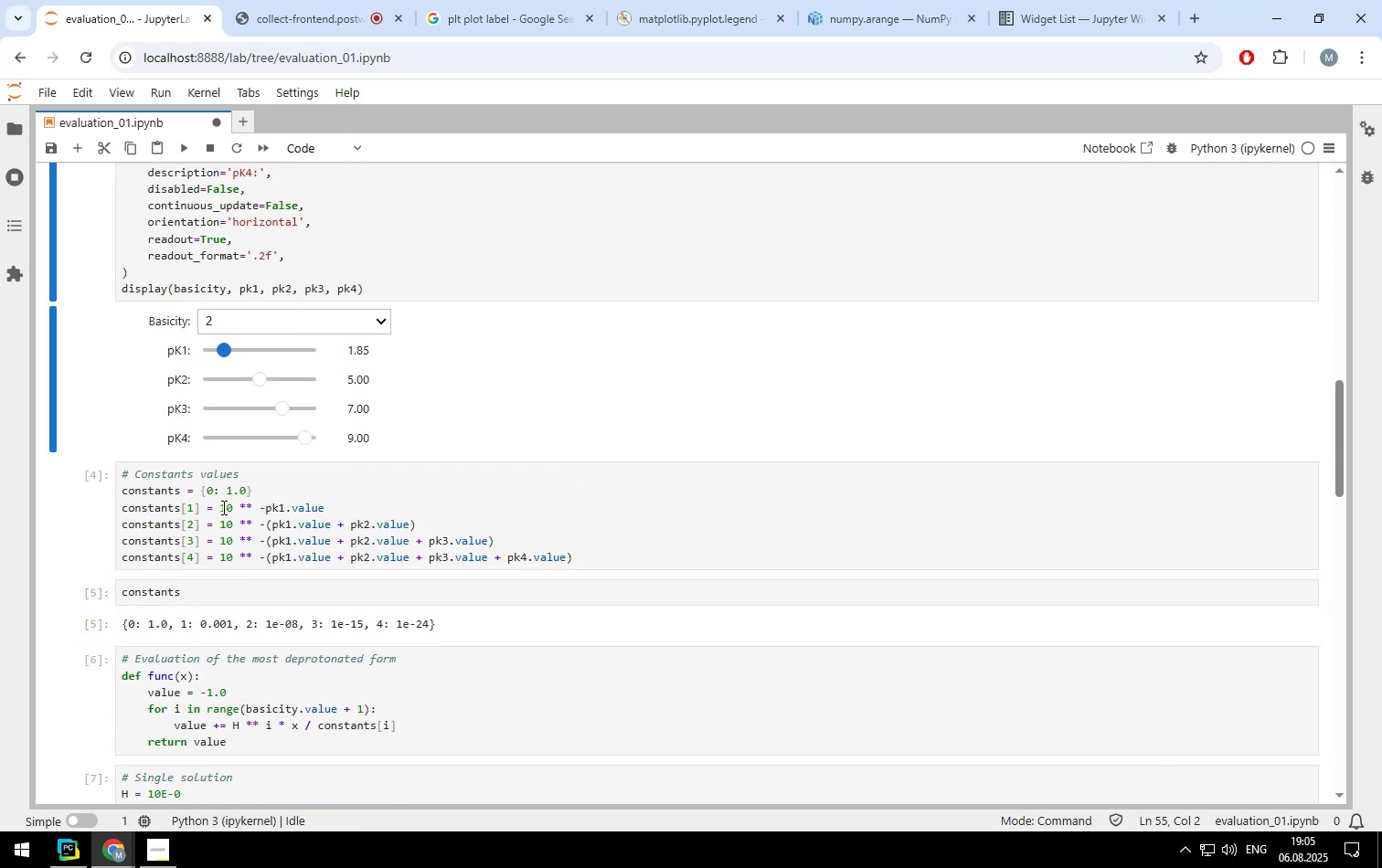 
left_click([221, 510])
 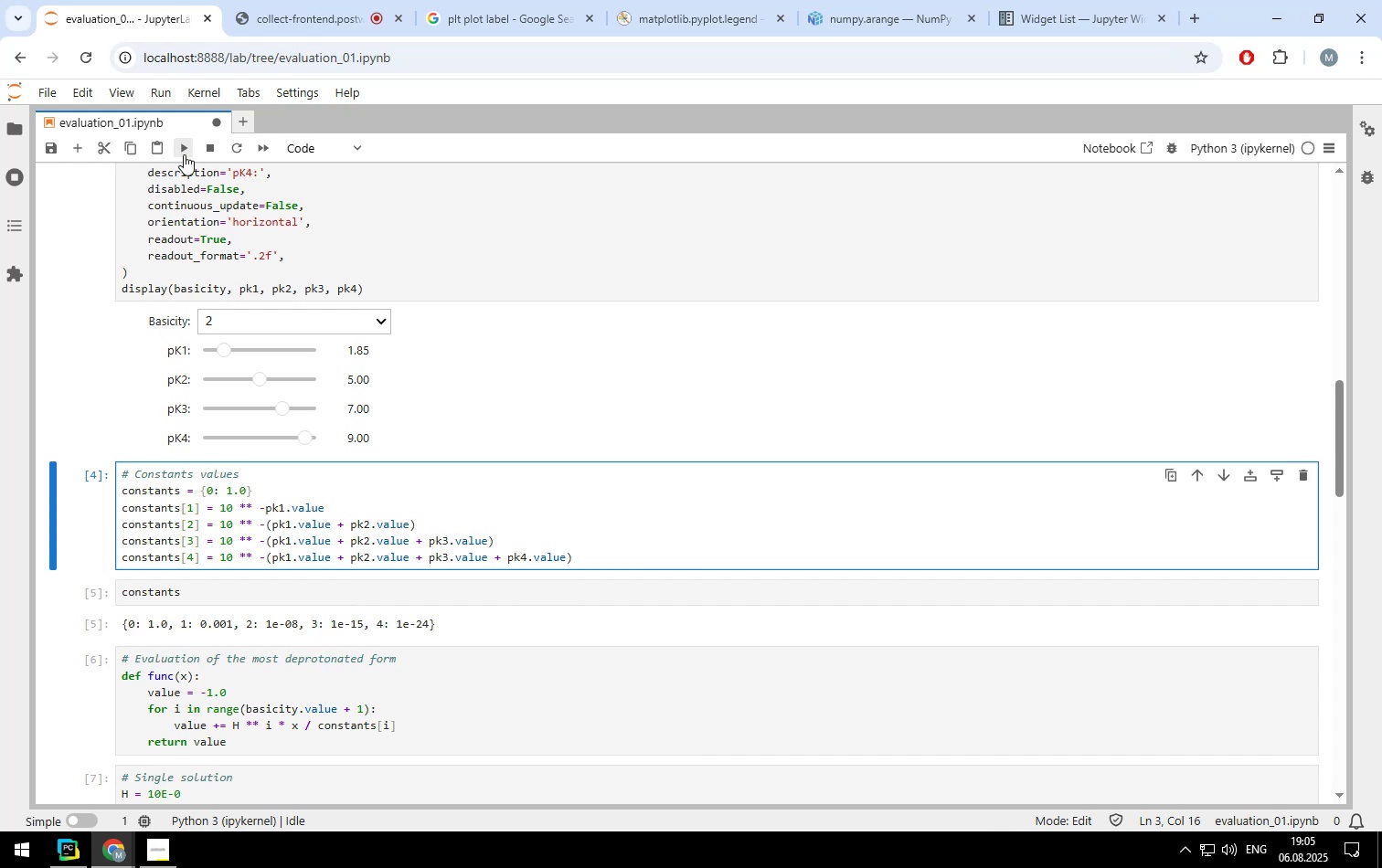 
left_click([184, 153])
 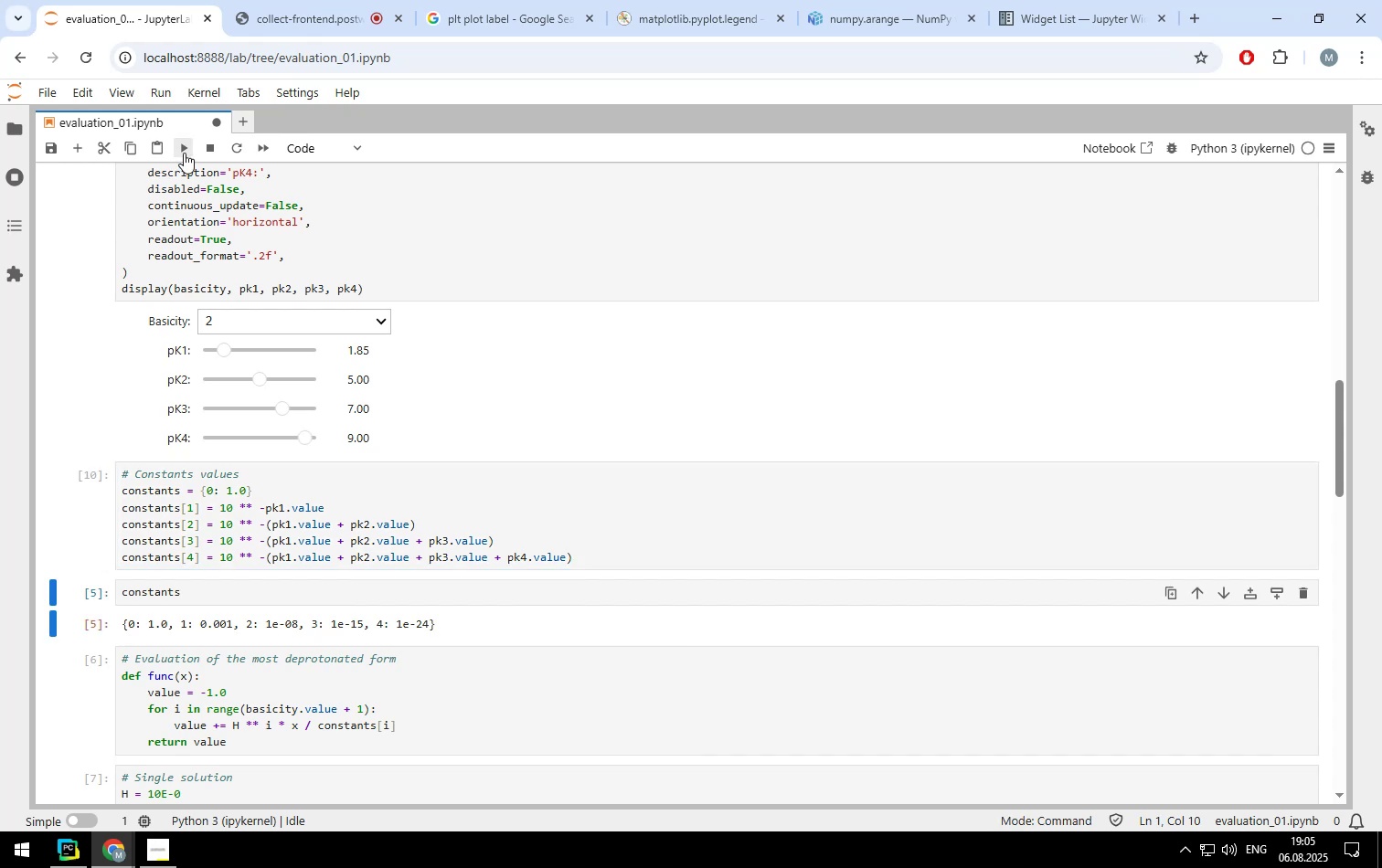 
left_click([184, 153])
 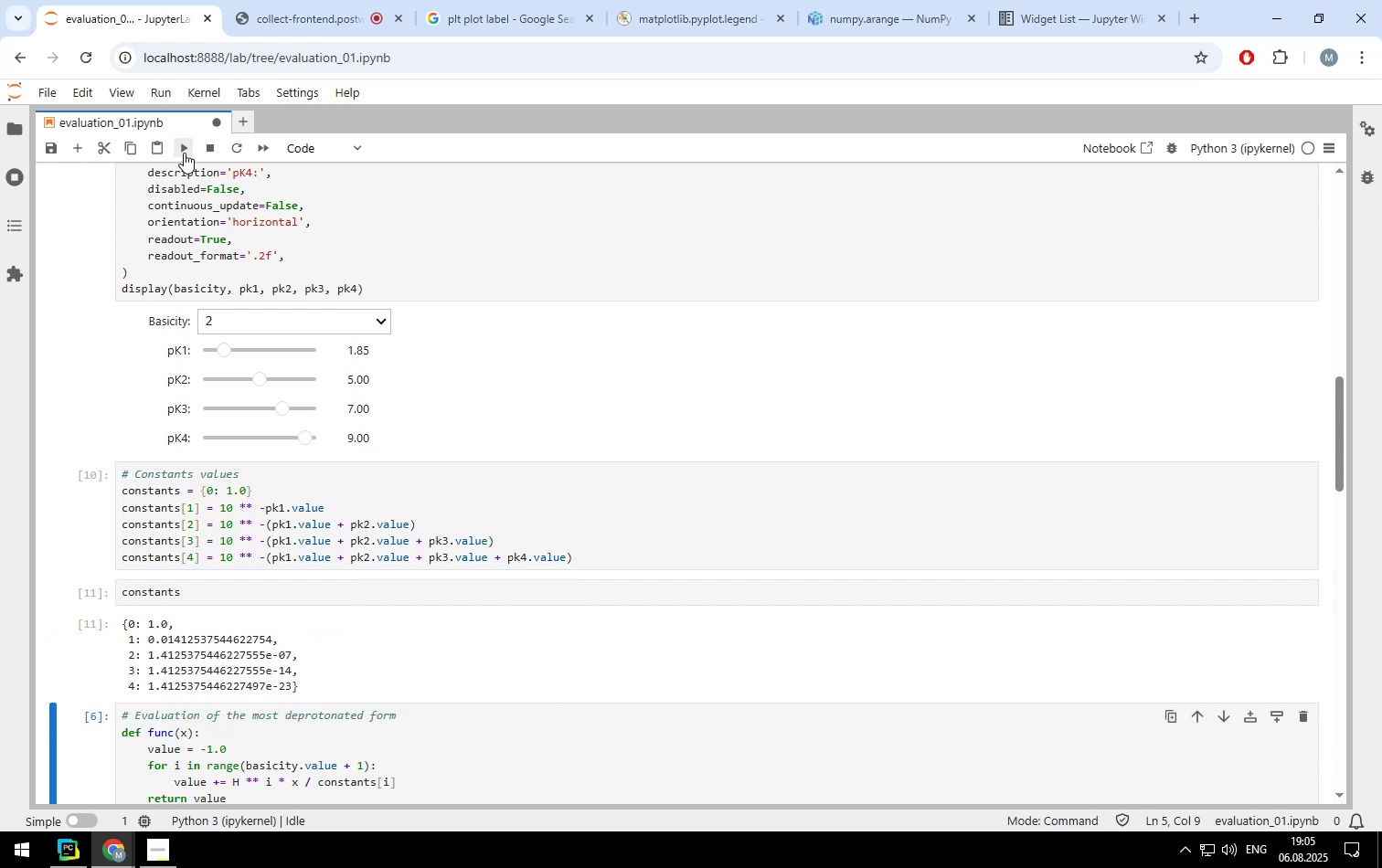 
left_click([184, 153])
 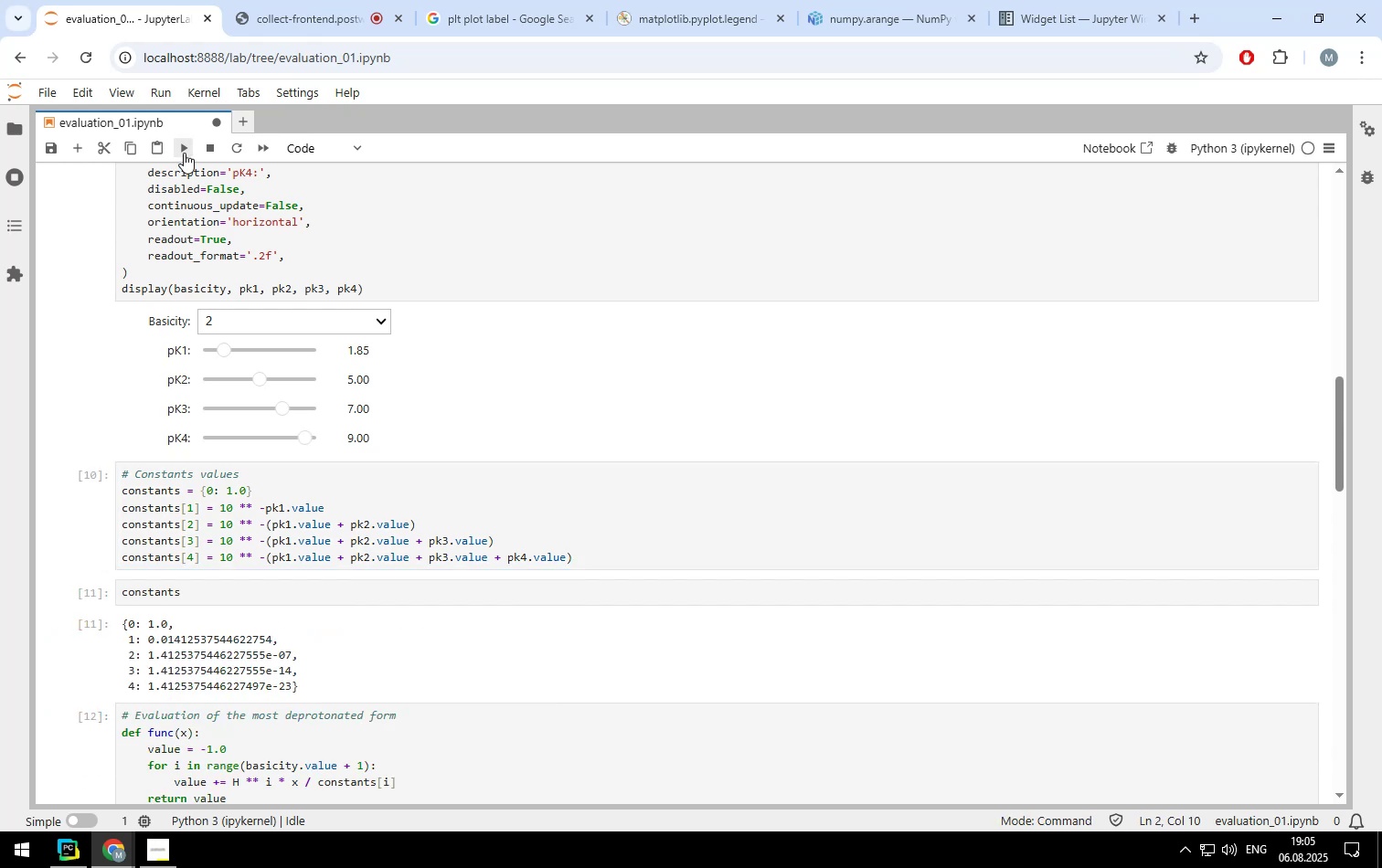 
scroll: coordinate [217, 312], scroll_direction: down, amount: 4.0
 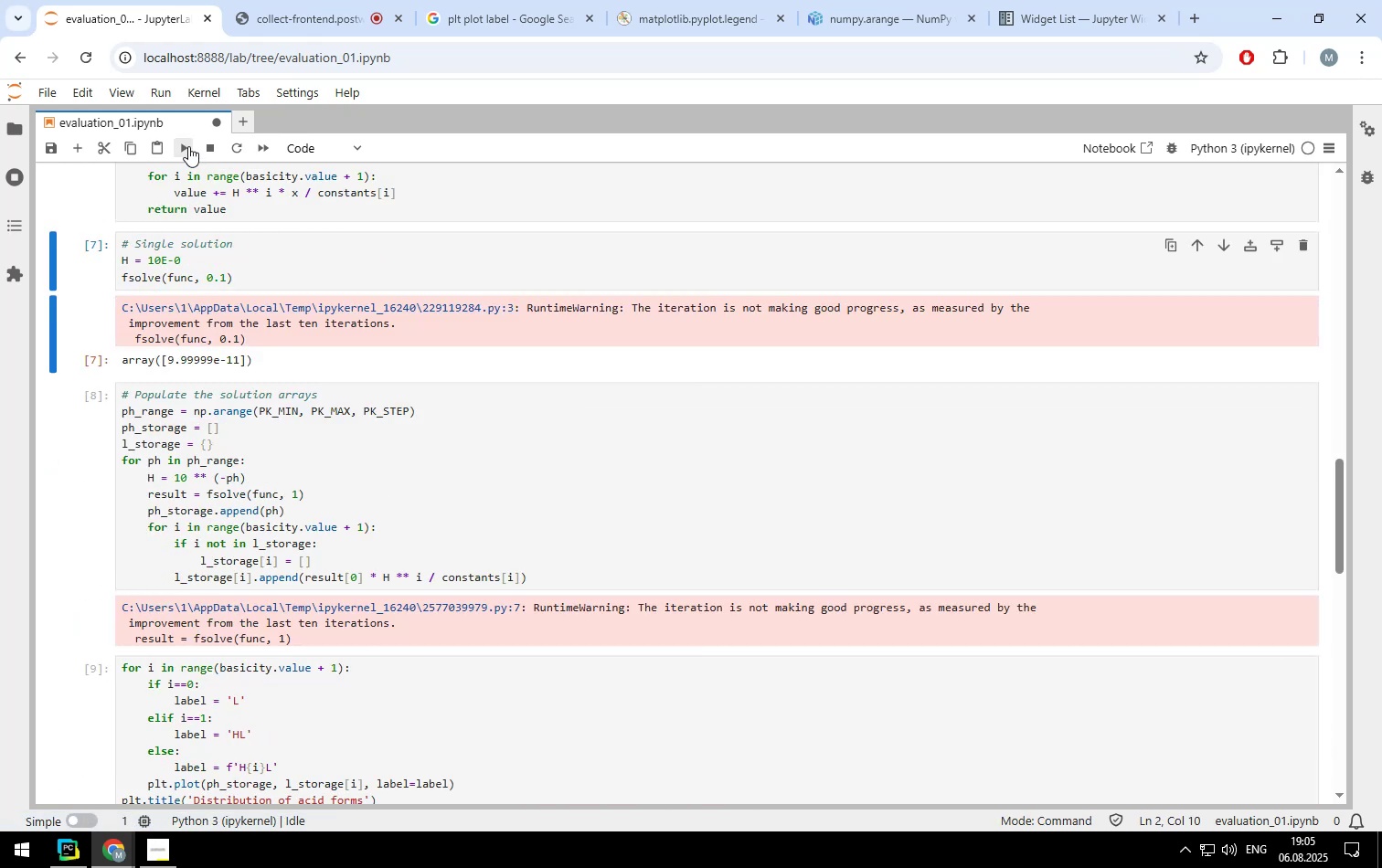 
left_click([187, 146])
 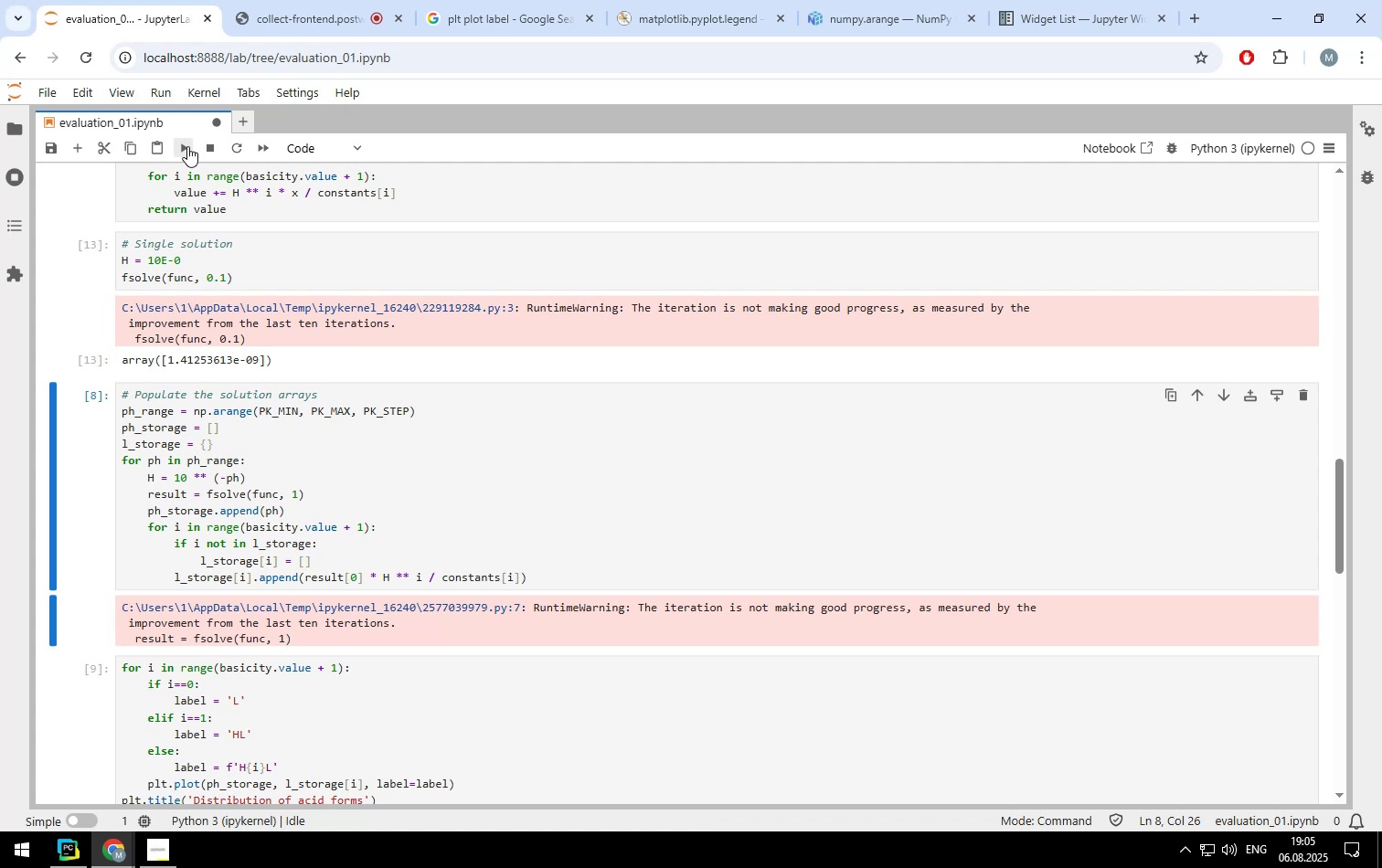 
left_click([187, 146])
 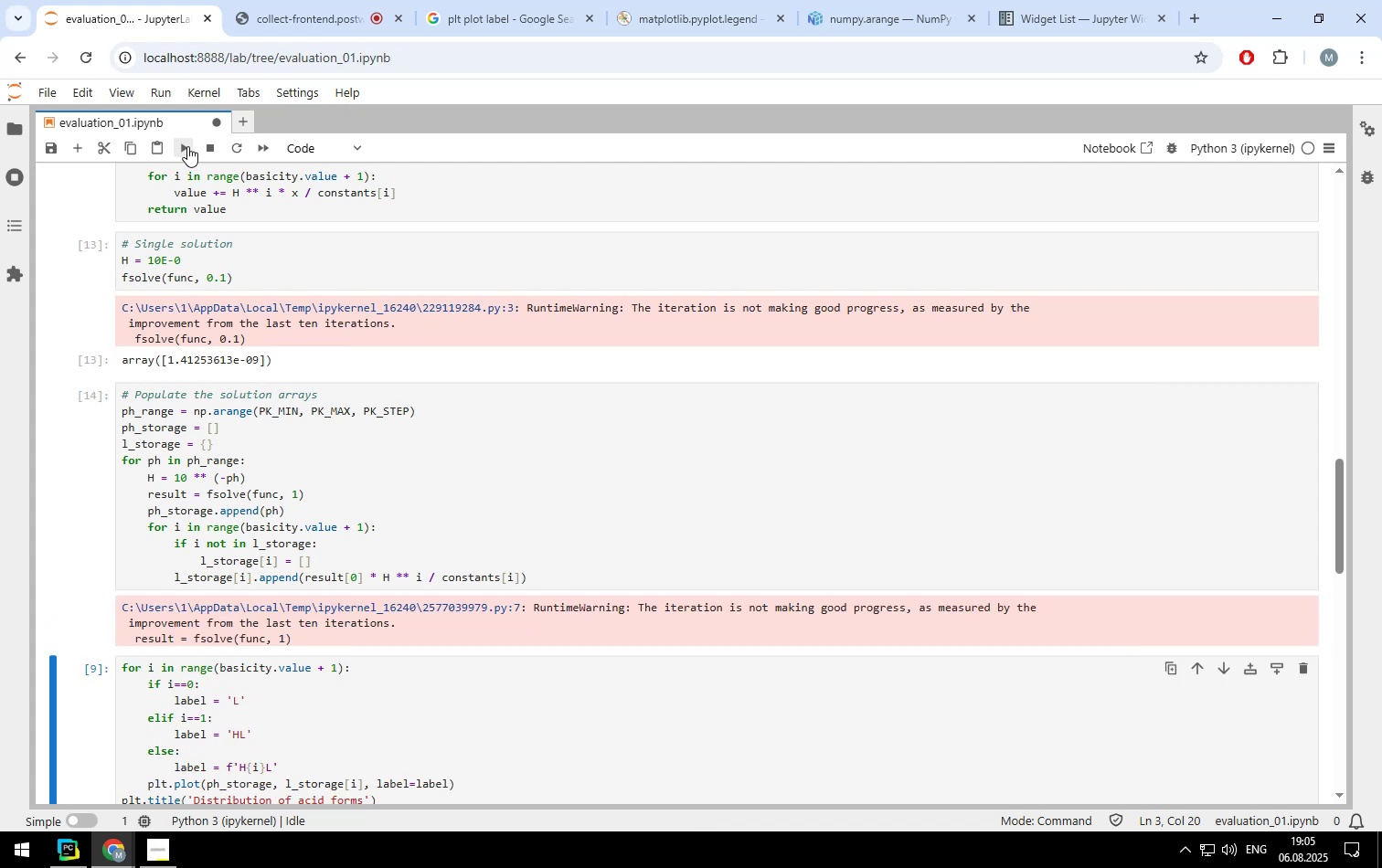 
left_click([187, 146])
 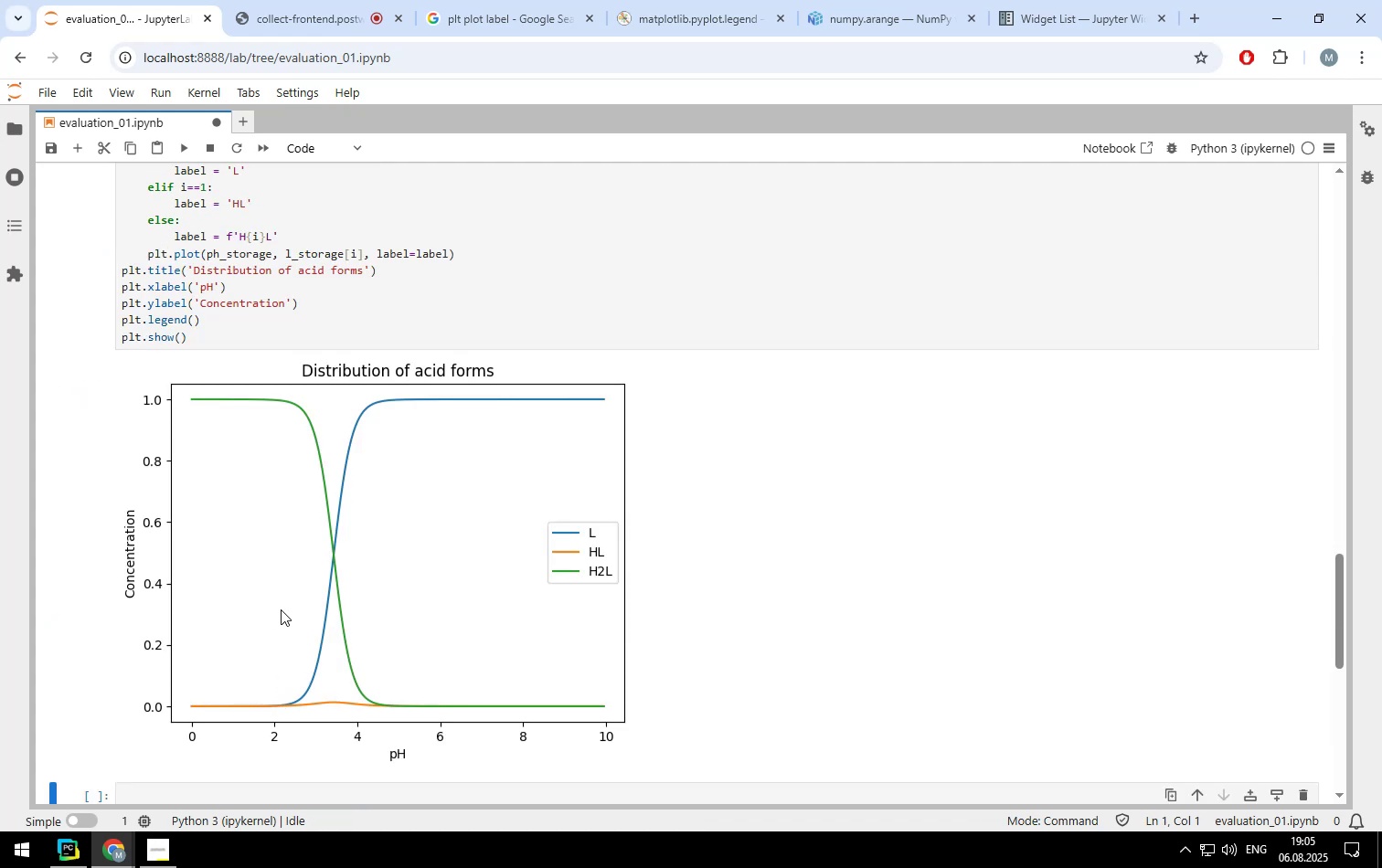 
scroll: coordinate [707, 533], scroll_direction: down, amount: 2.0
 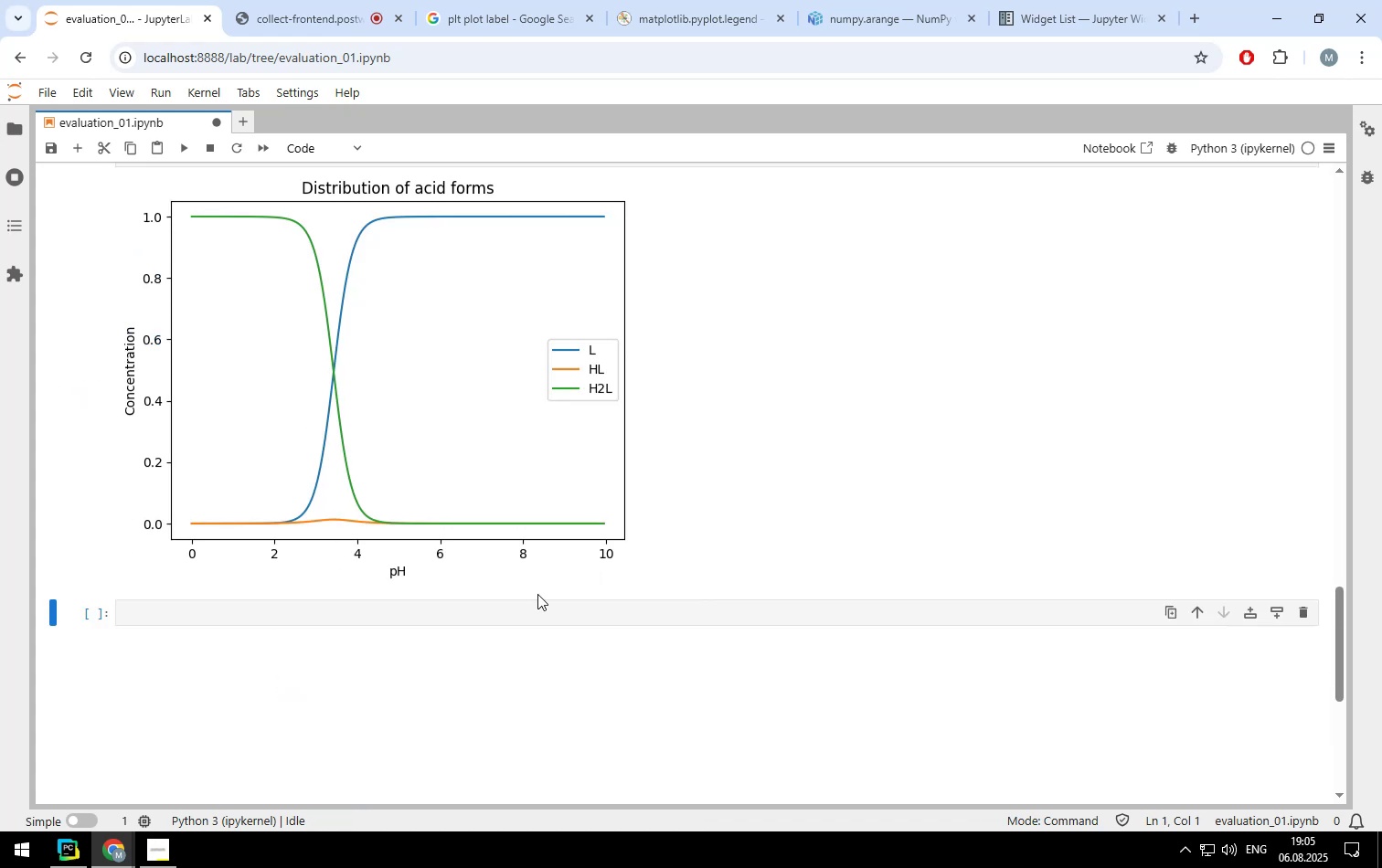 
left_click([537, 607])
 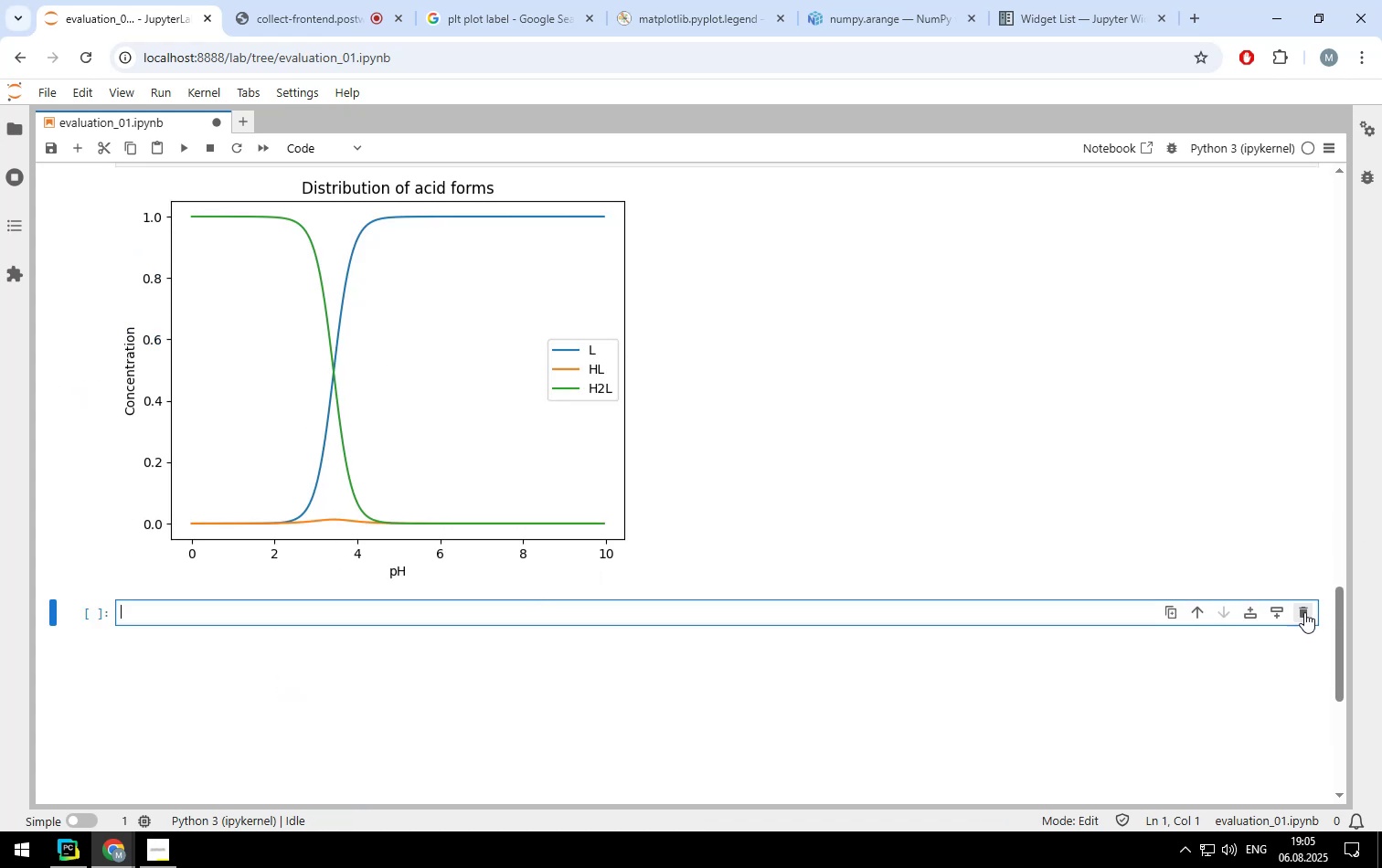 
left_click([1304, 612])
 